 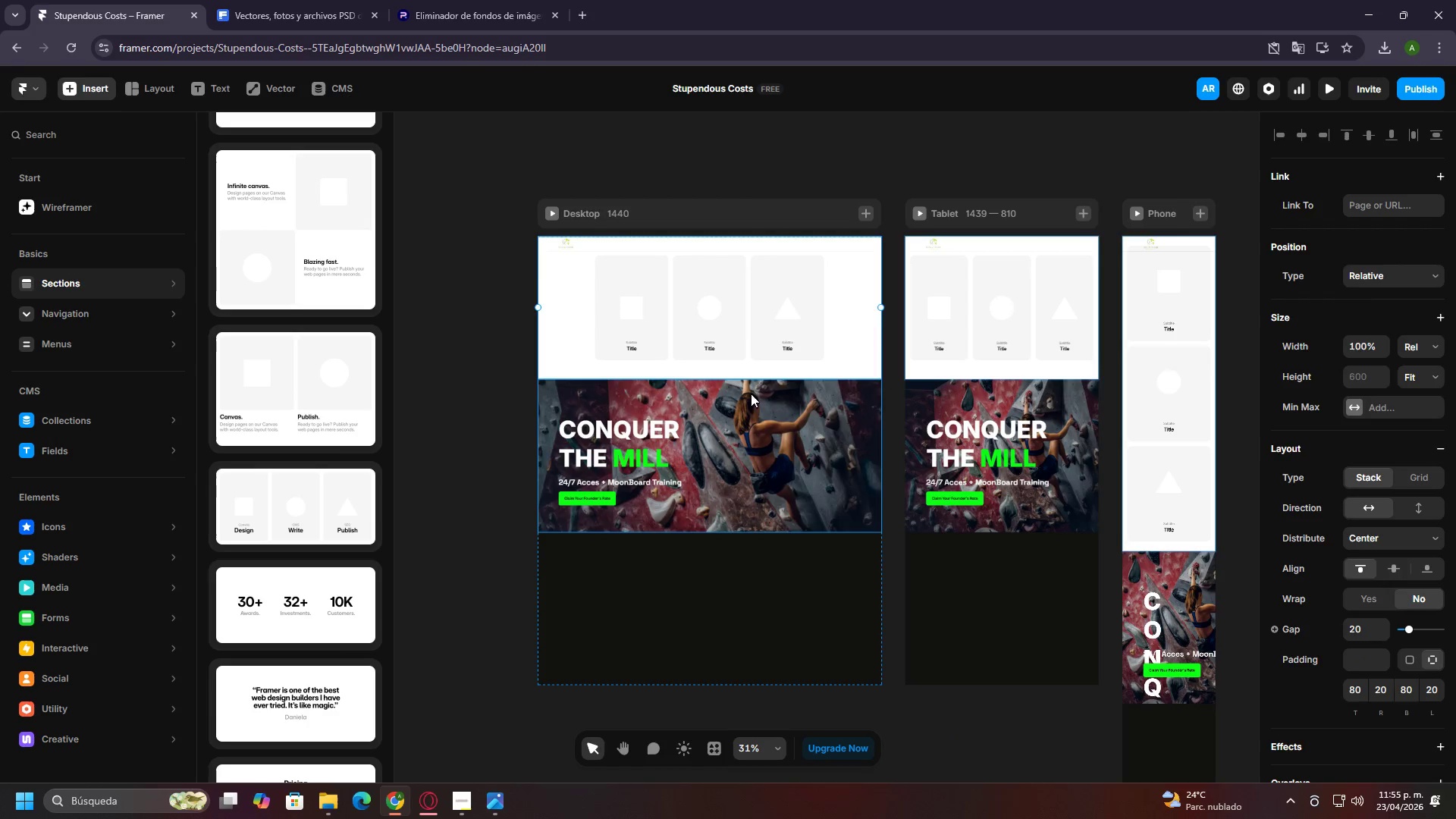 
key(Control+ControlLeft)
 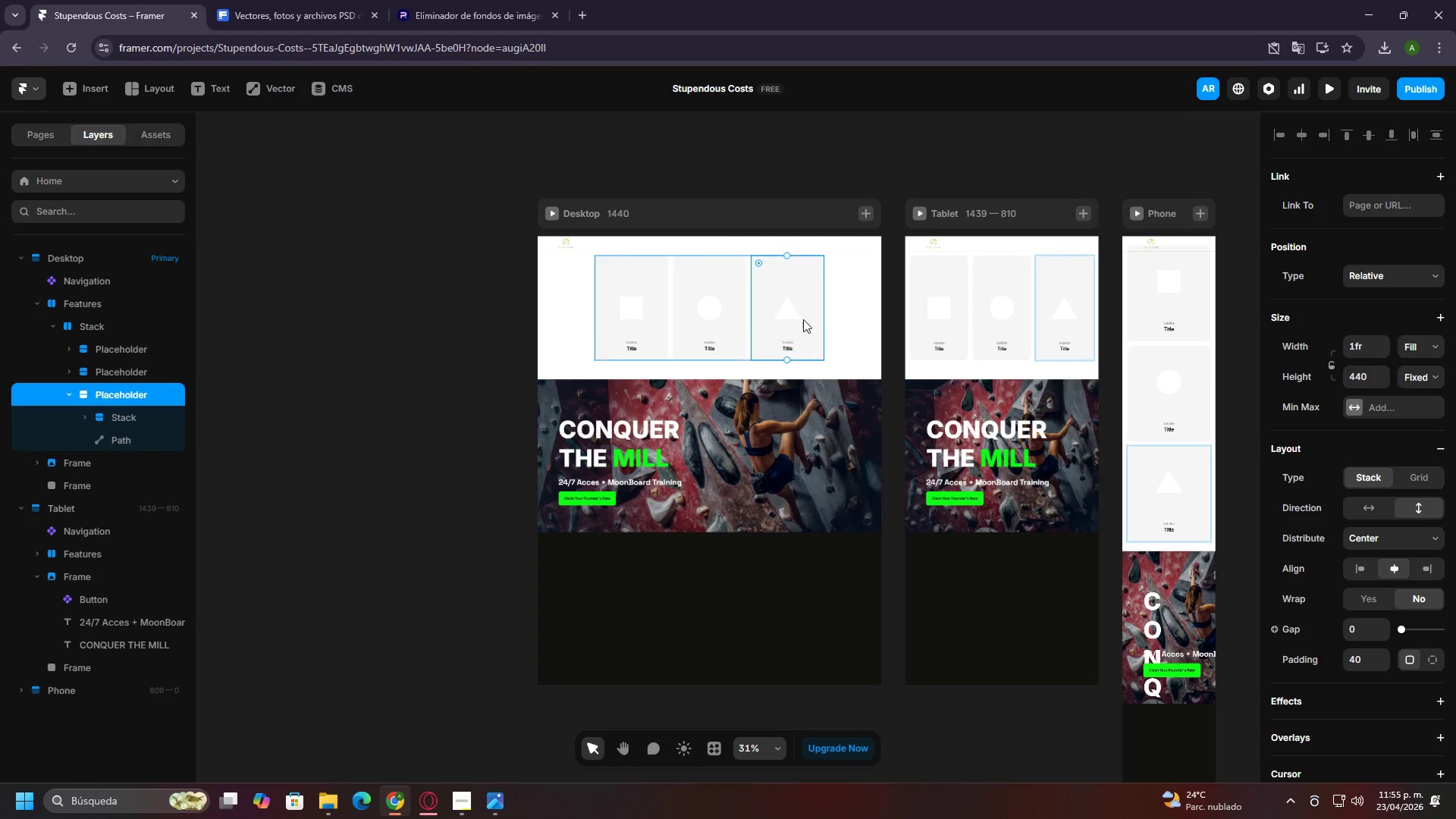 
key(Control+Z)
 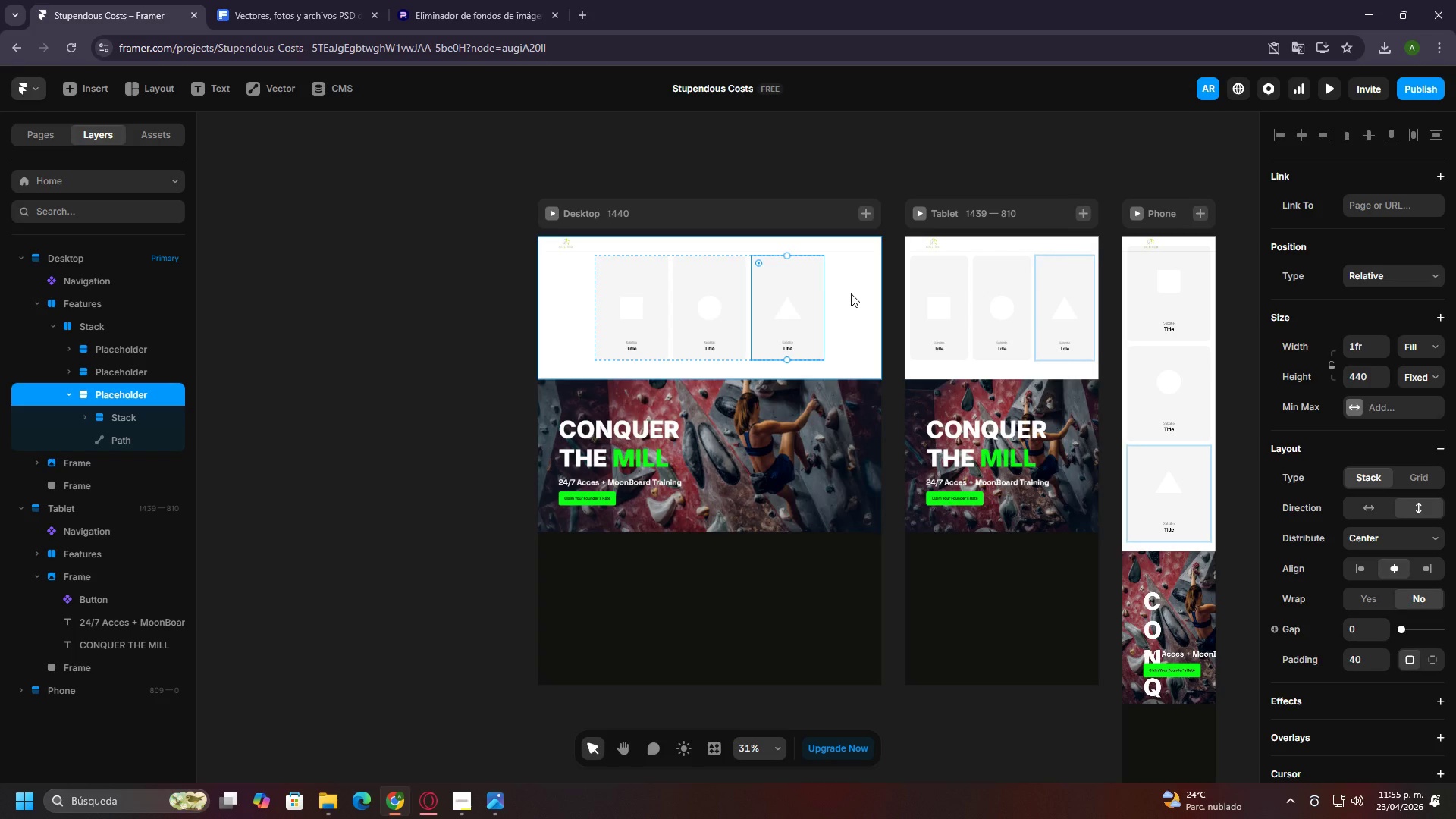 
key(Control+ControlLeft)
 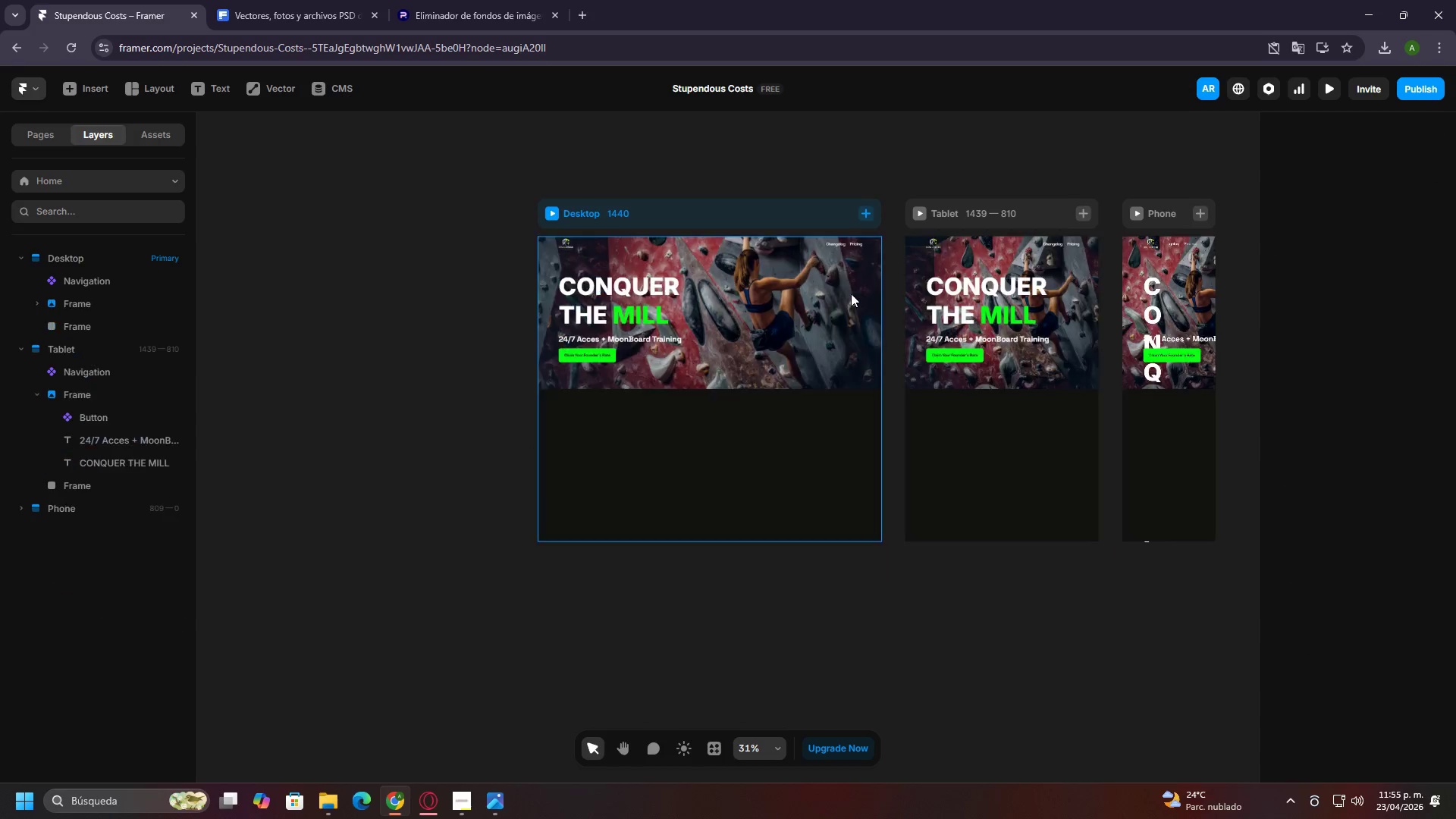 
key(Control+Z)
 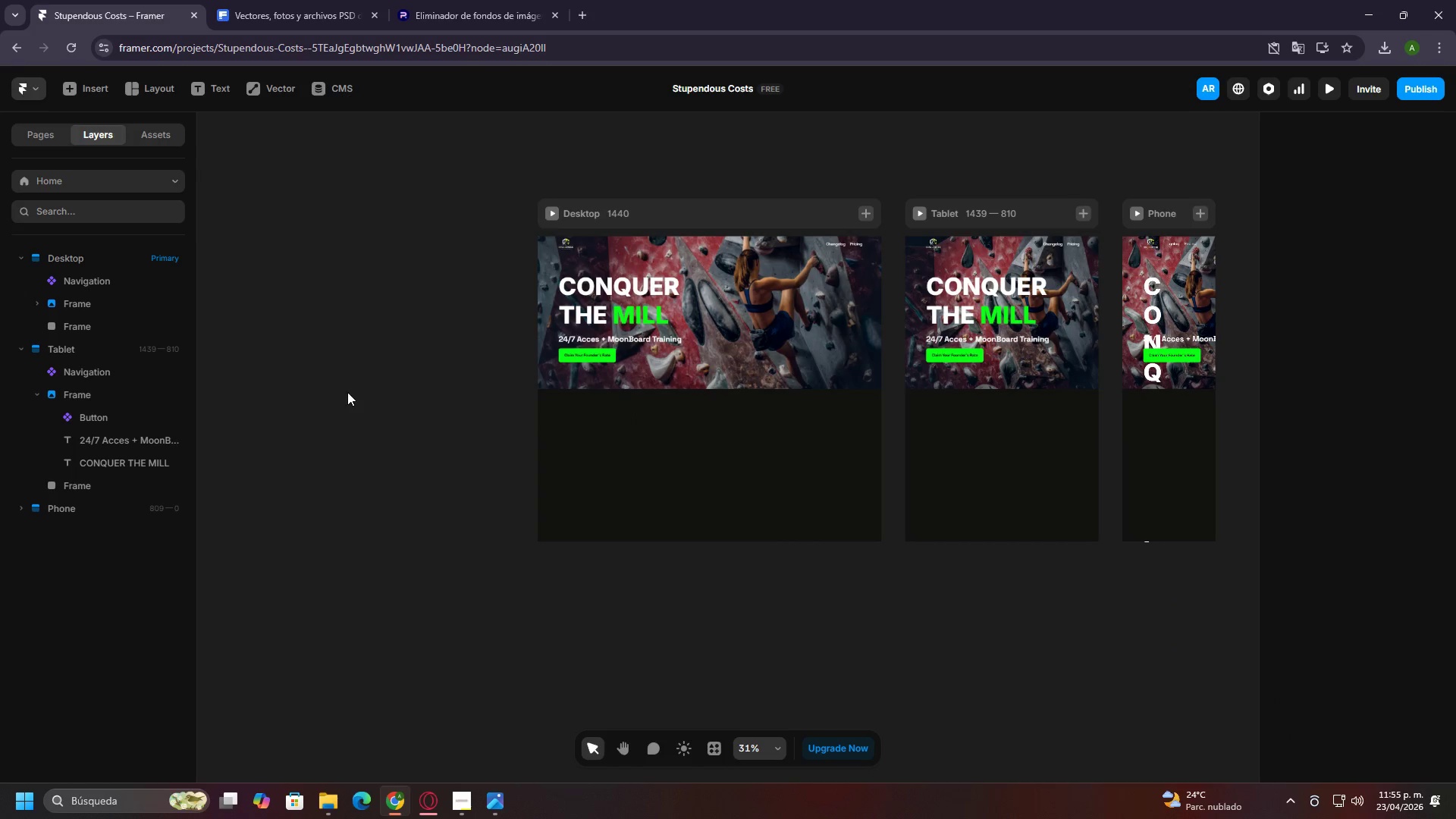 
left_click([93, 83])
 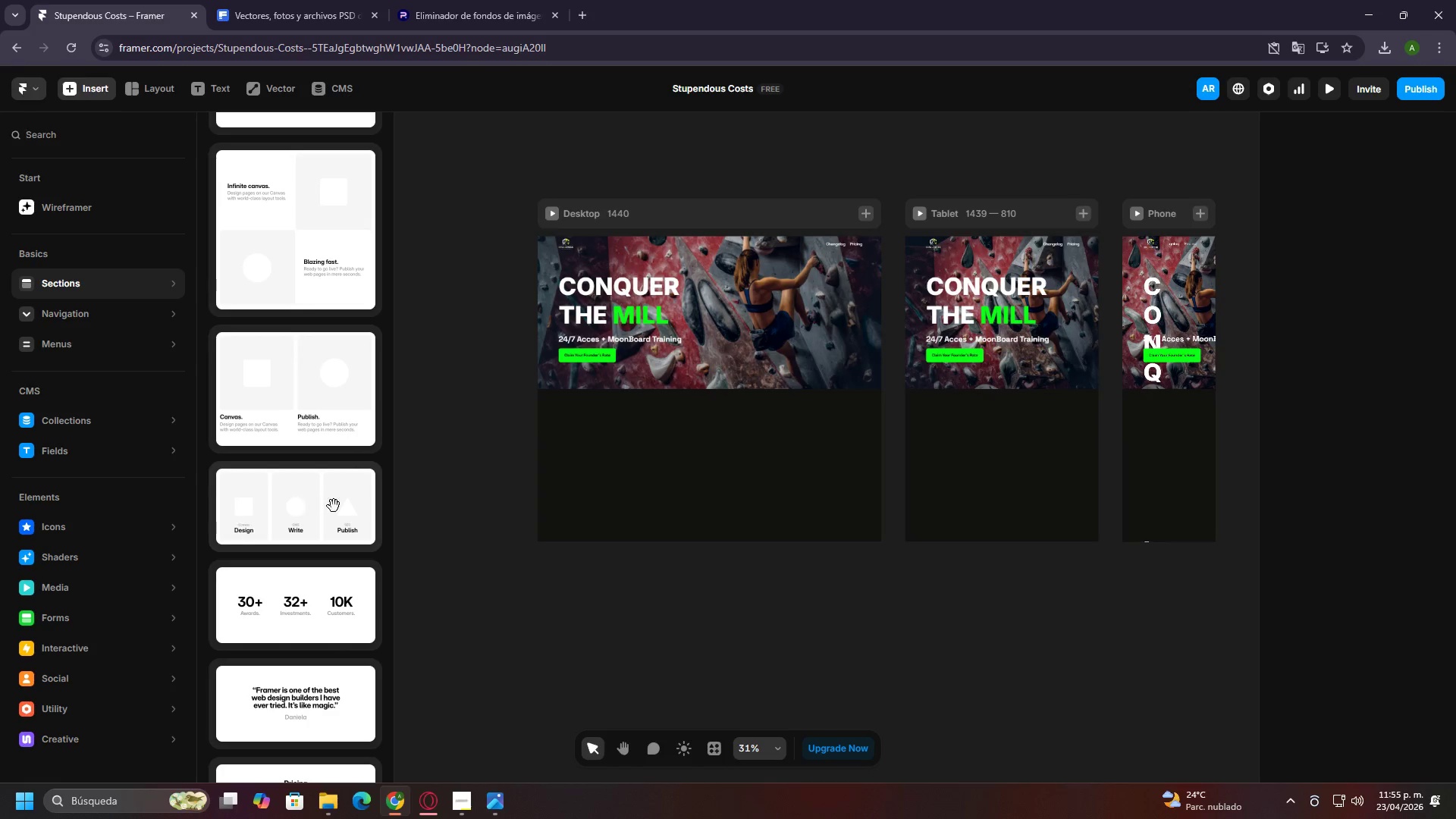 
scroll: coordinate [306, 559], scroll_direction: down, amount: 7.0
 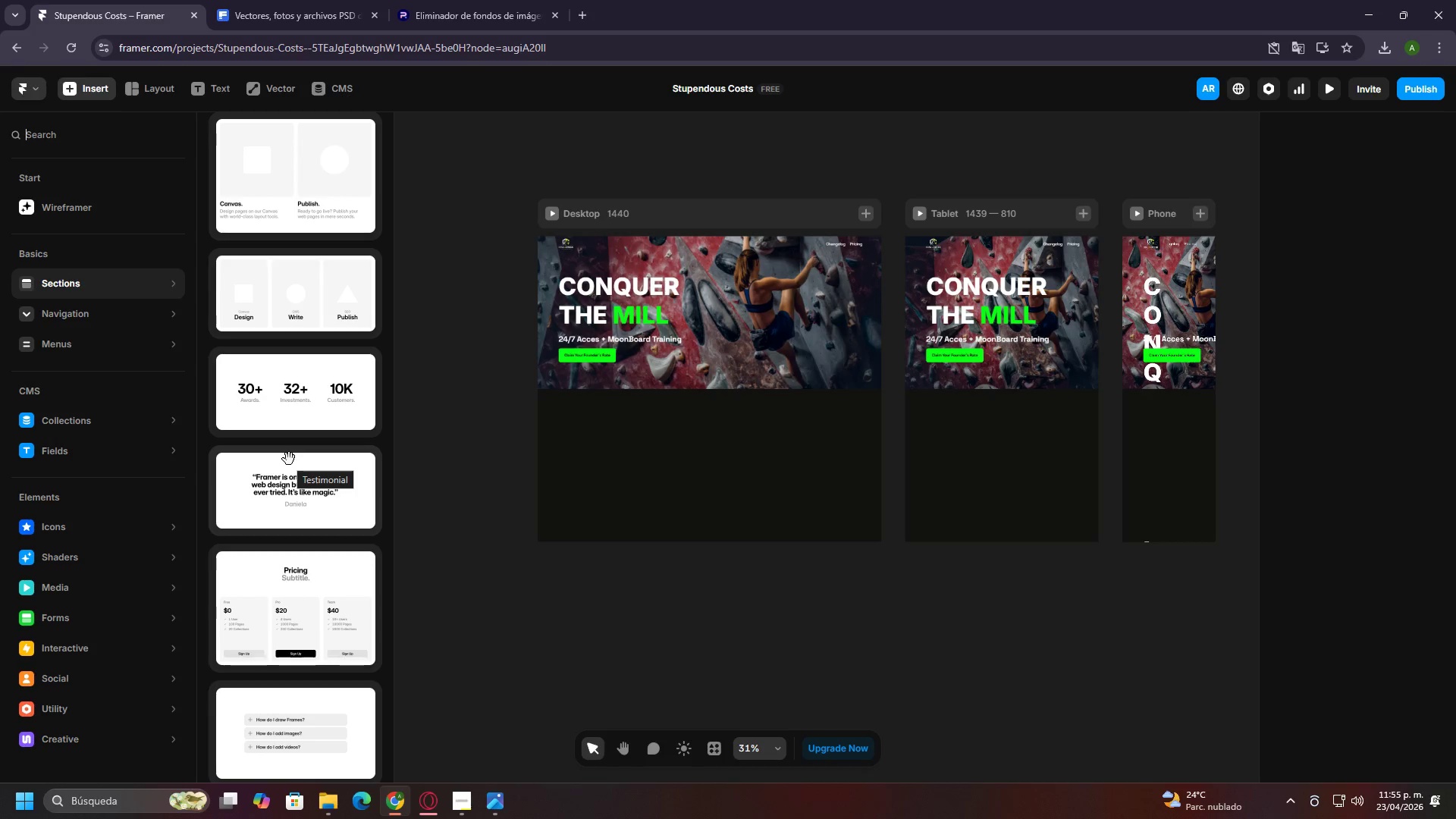 
wait(26.45)
 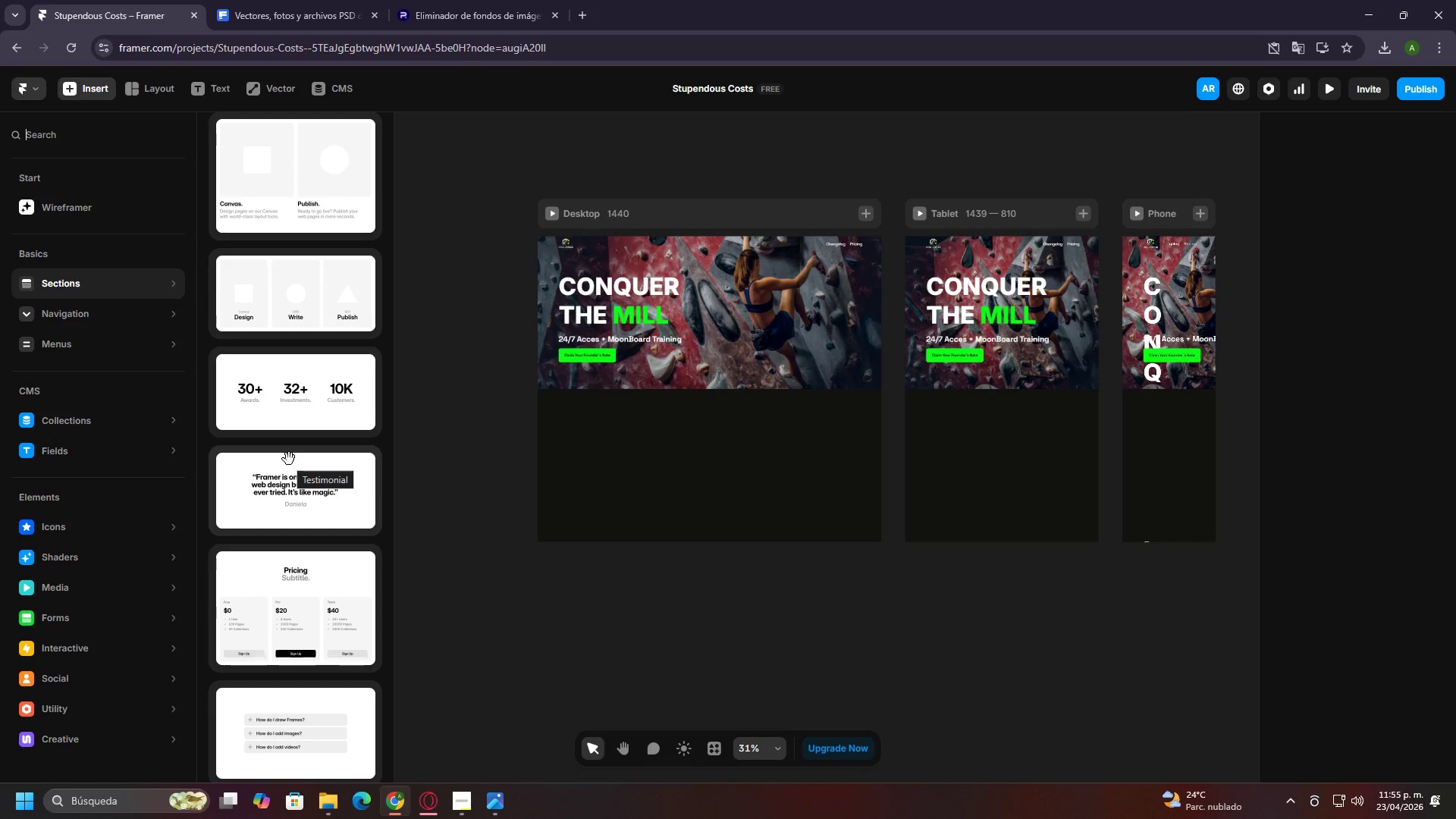 
left_click_drag(start_coordinate=[259, 297], to_coordinate=[719, 516])
 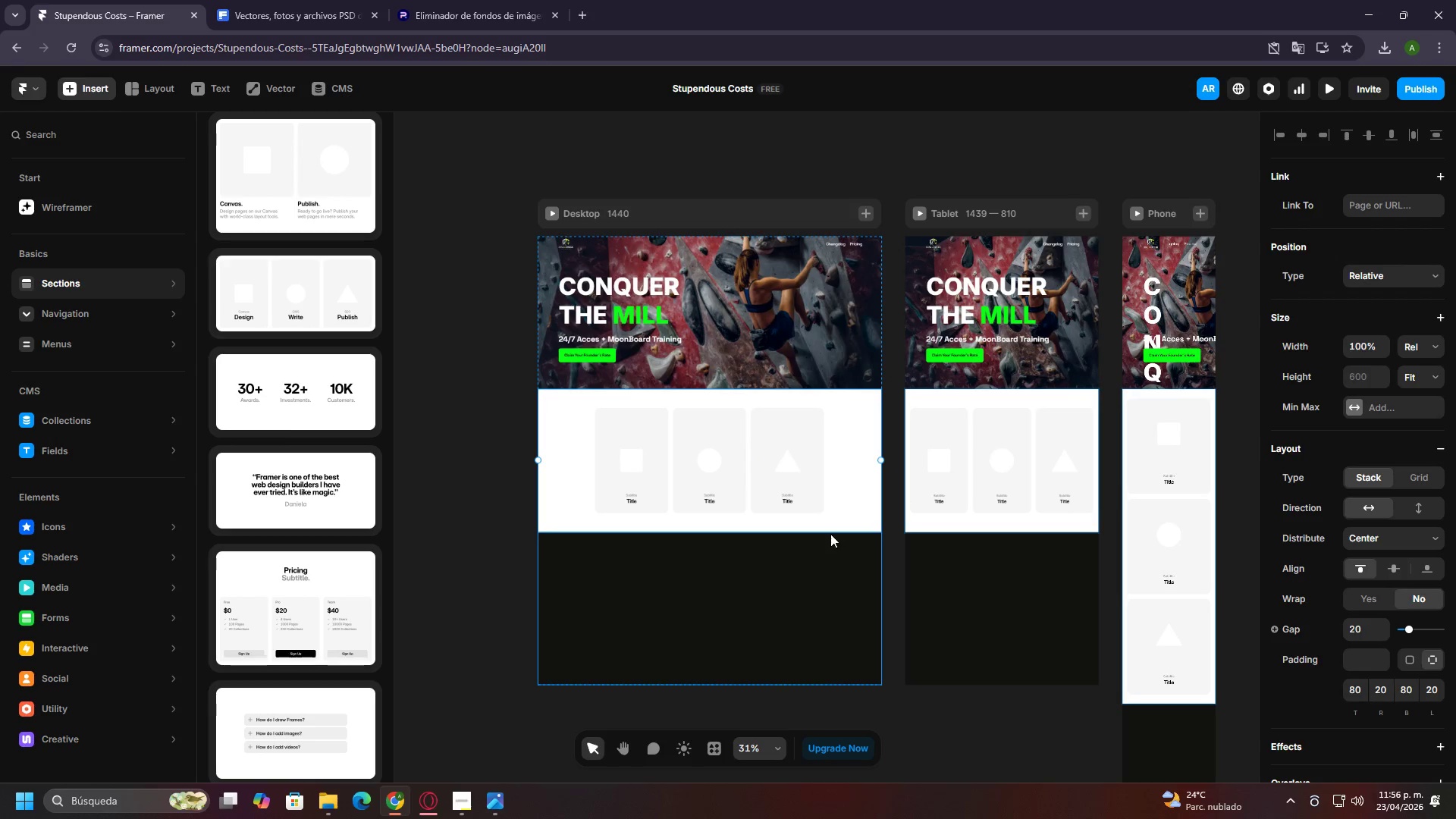 
hold_key(key=ControlLeft, duration=0.84)
scroll: coordinate [752, 430], scroll_direction: up, amount: 5.0
 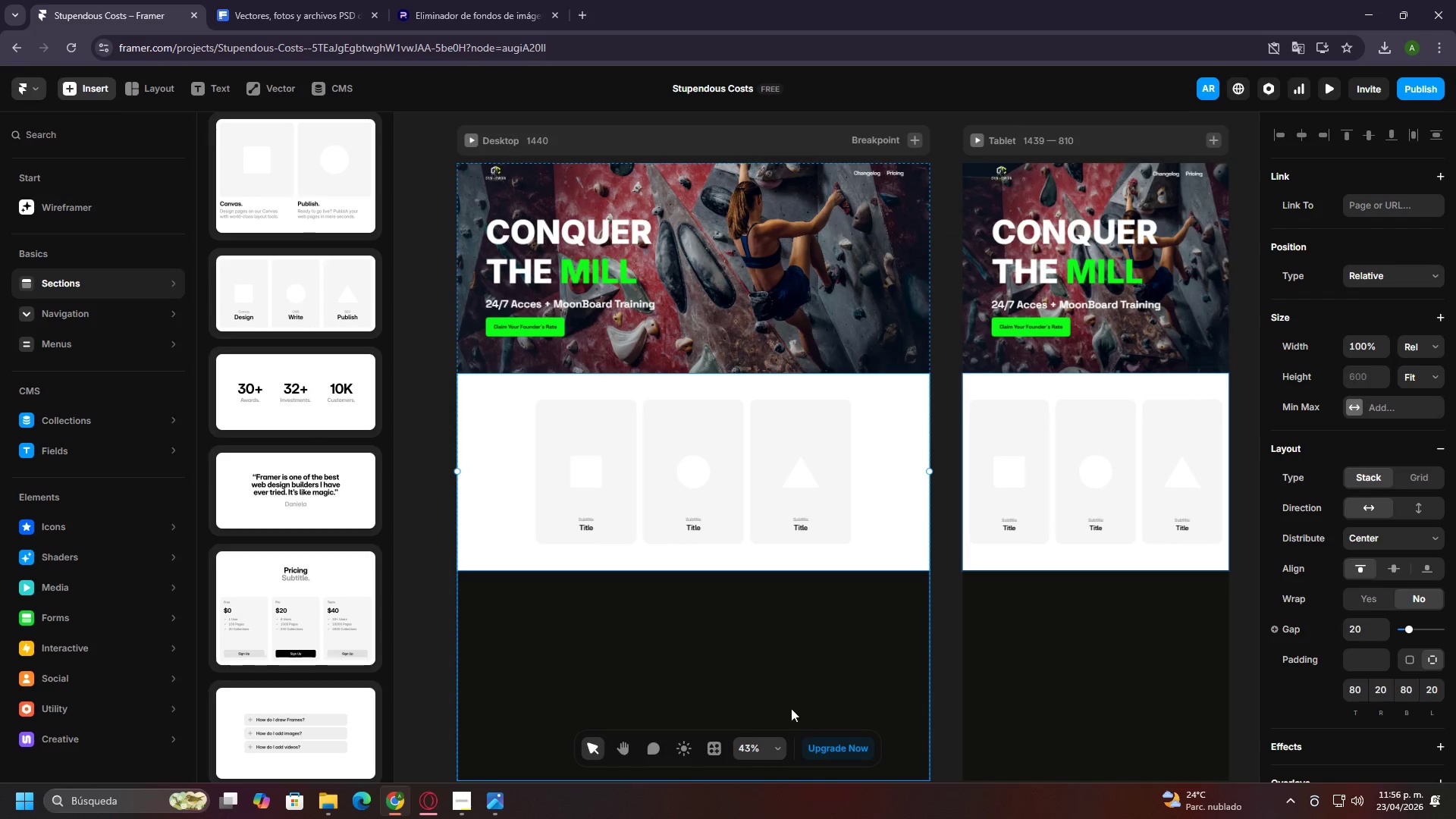 
left_click([782, 698])
 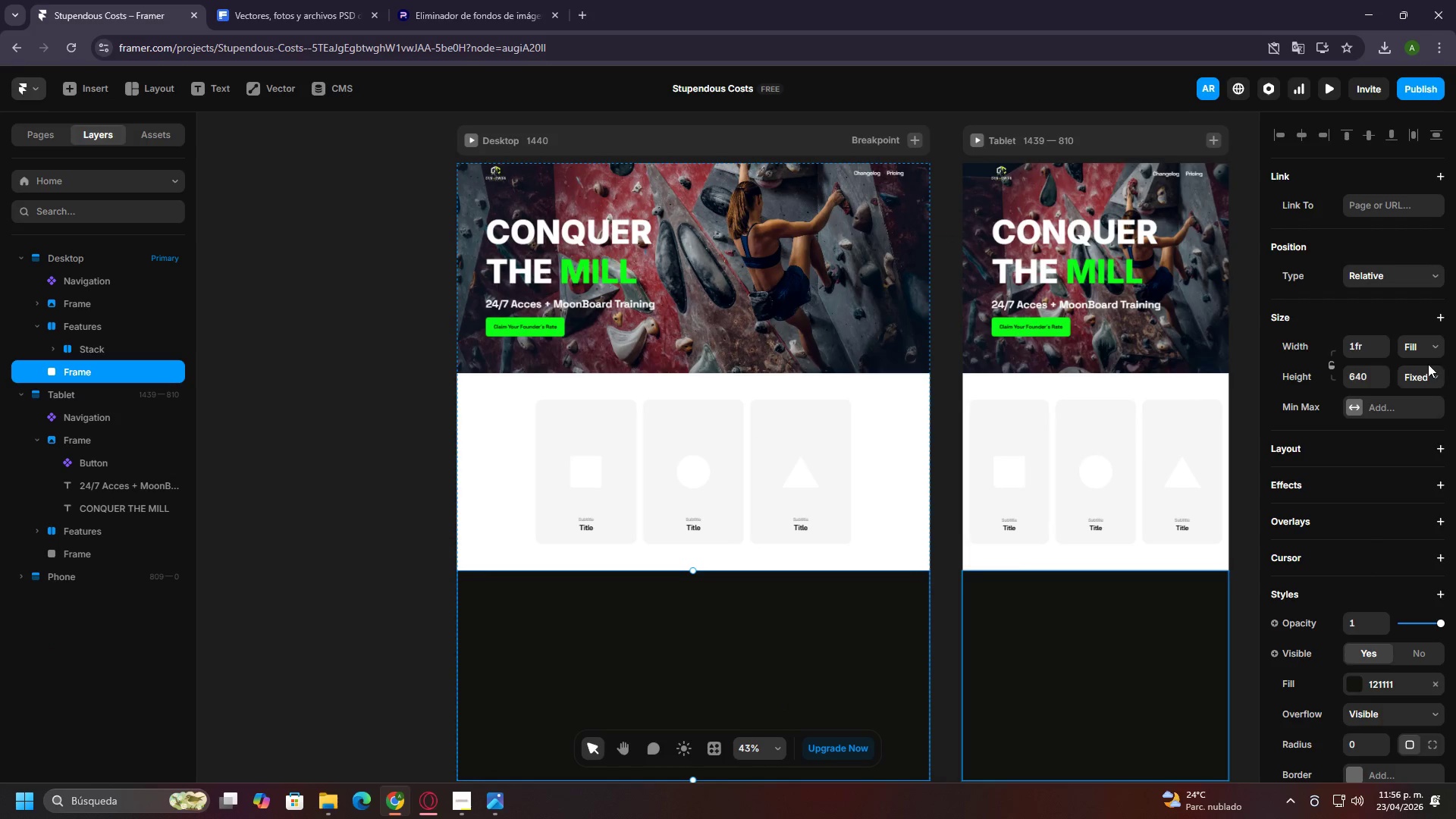 
left_click([1434, 376])
 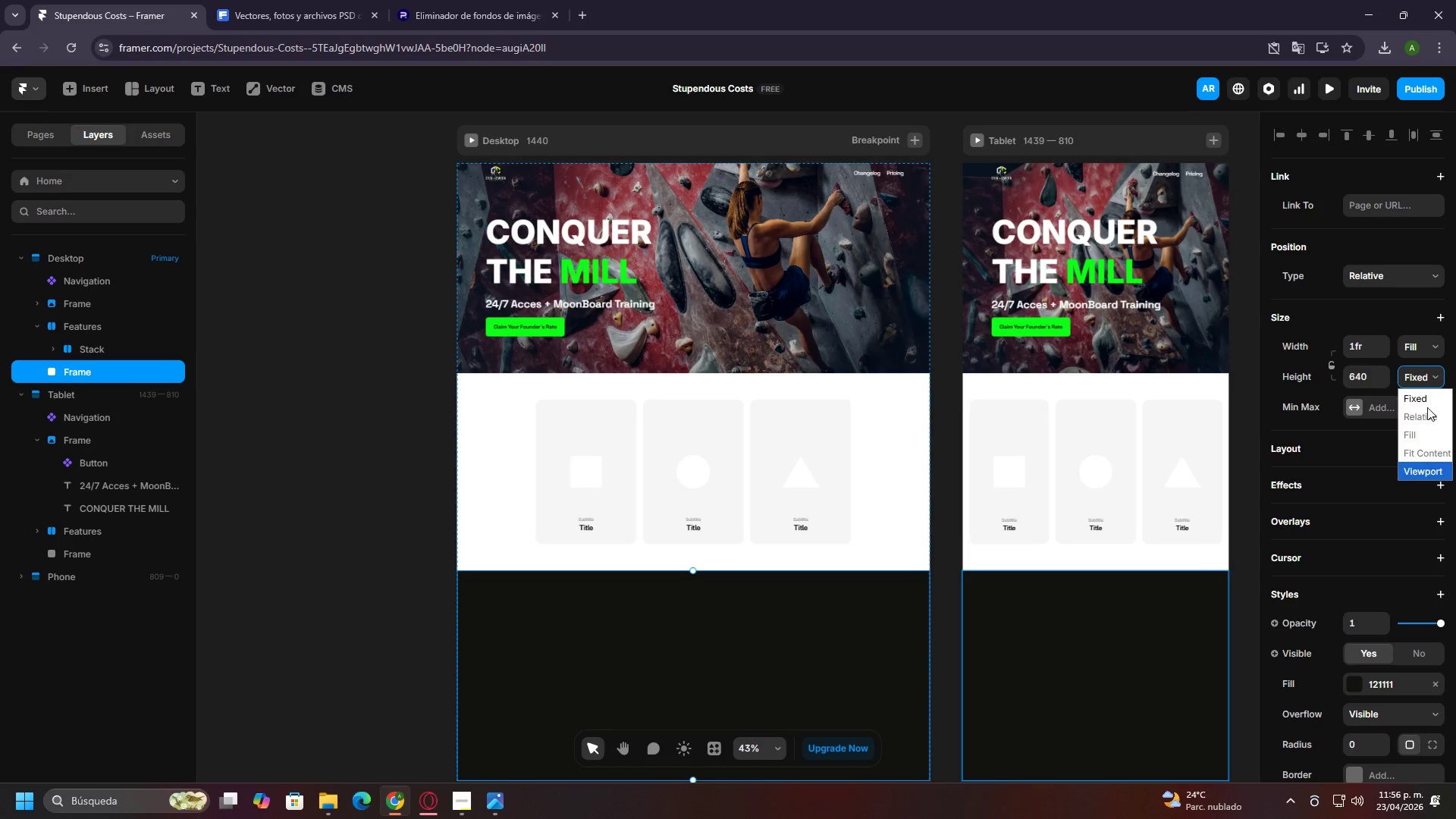 
left_click([1427, 401])
 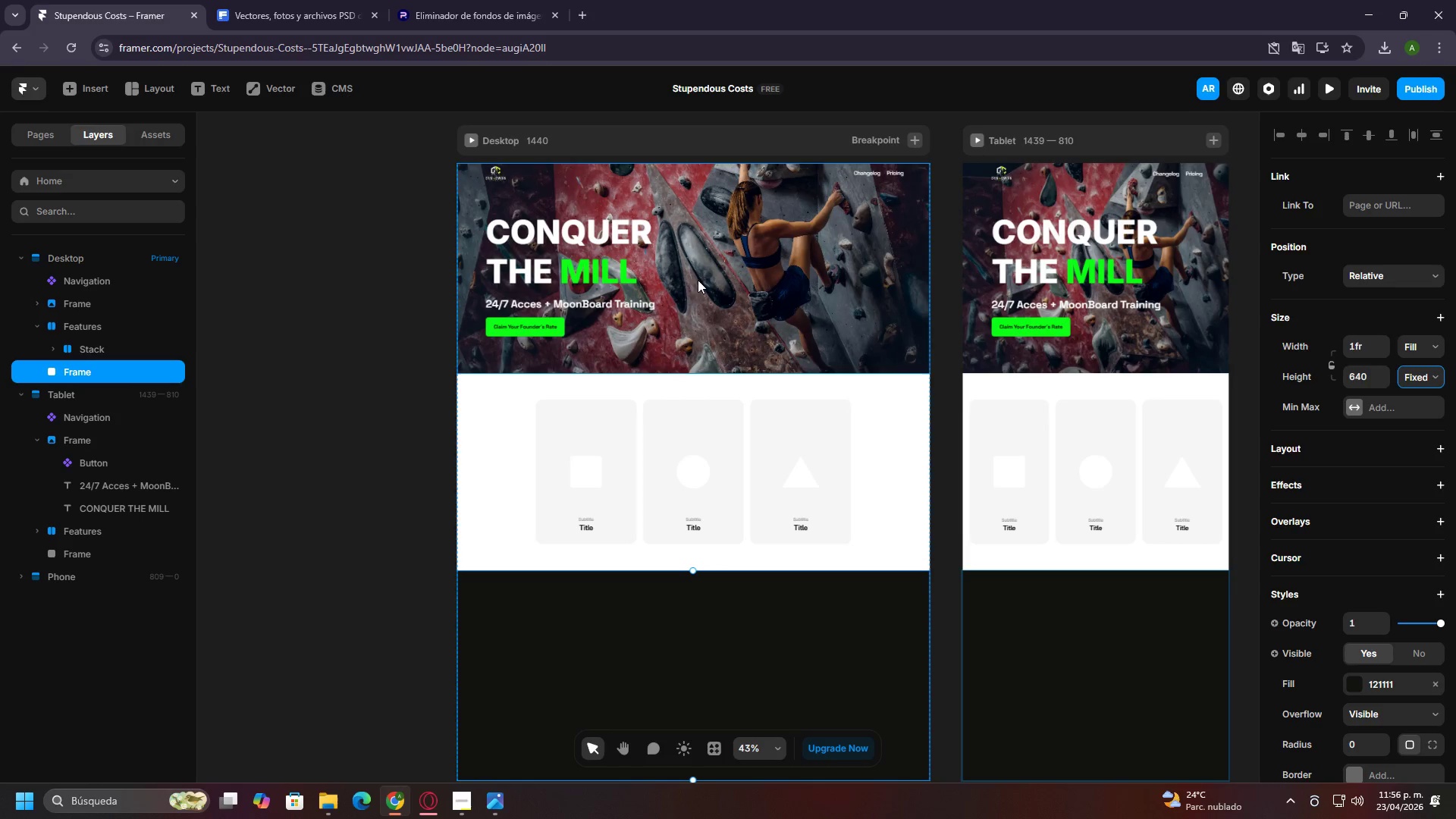 
left_click([487, 137])
 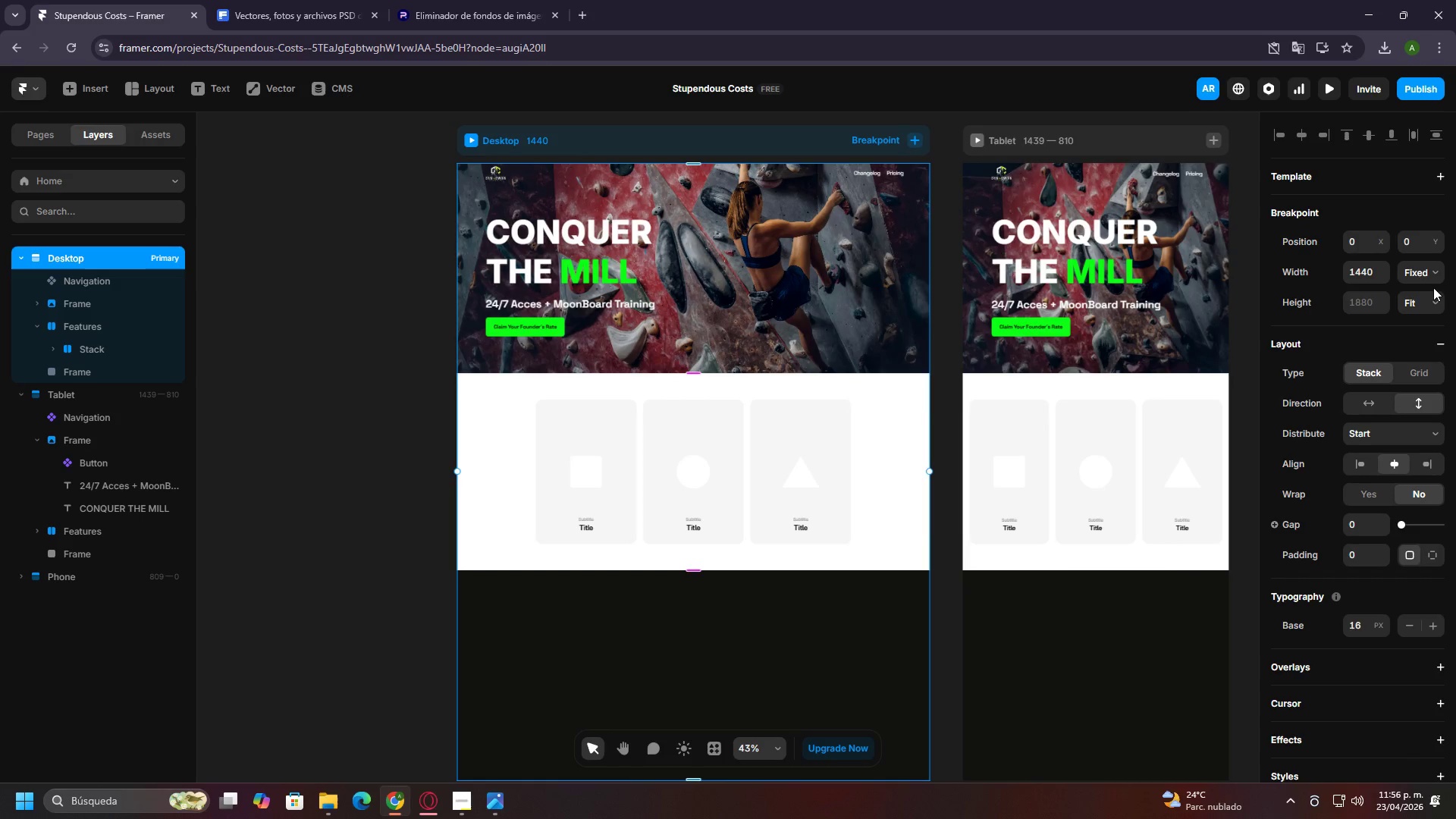 
left_click([1433, 291])
 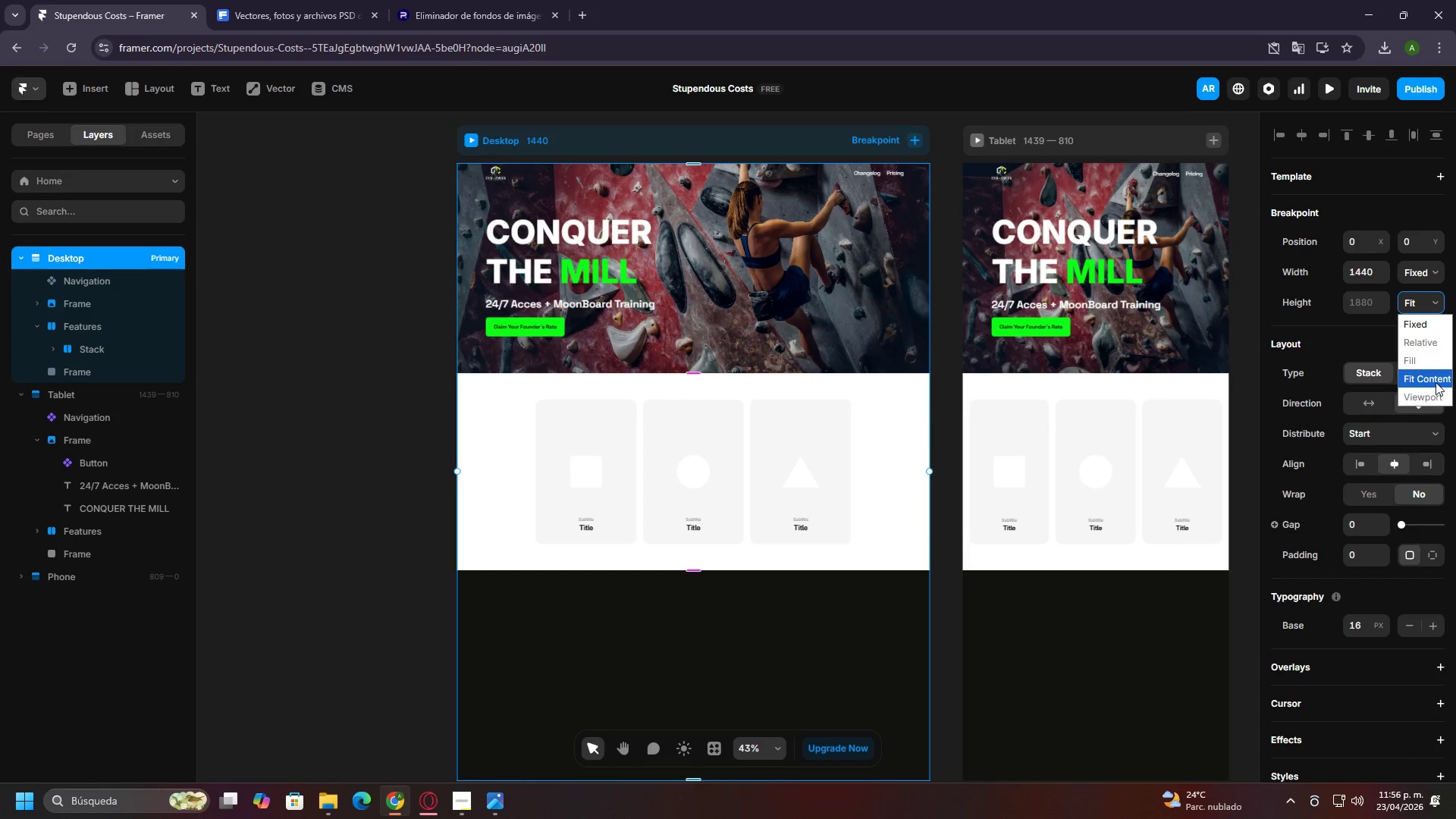 
left_click([1436, 382])
 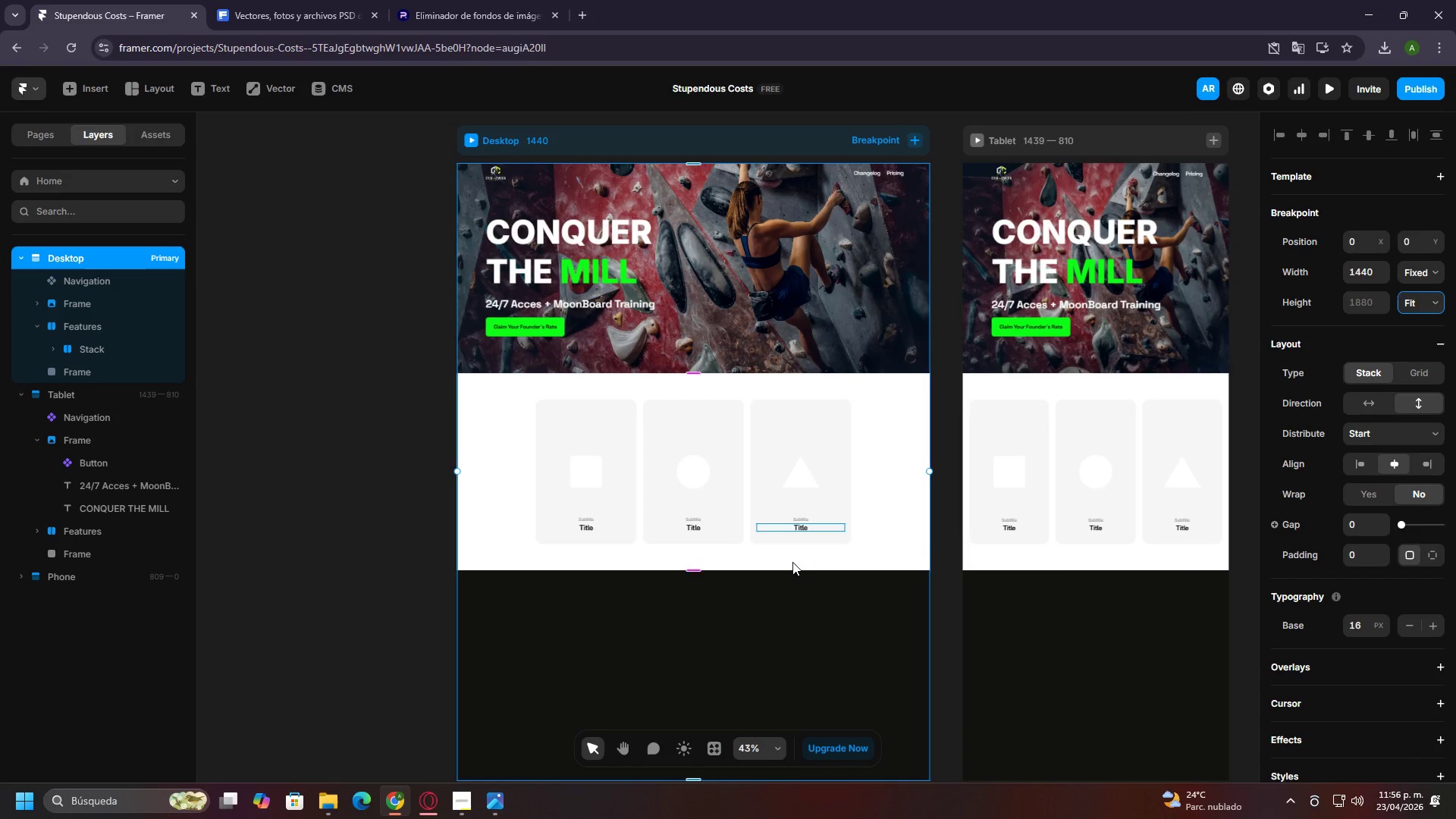 
left_click([745, 676])
 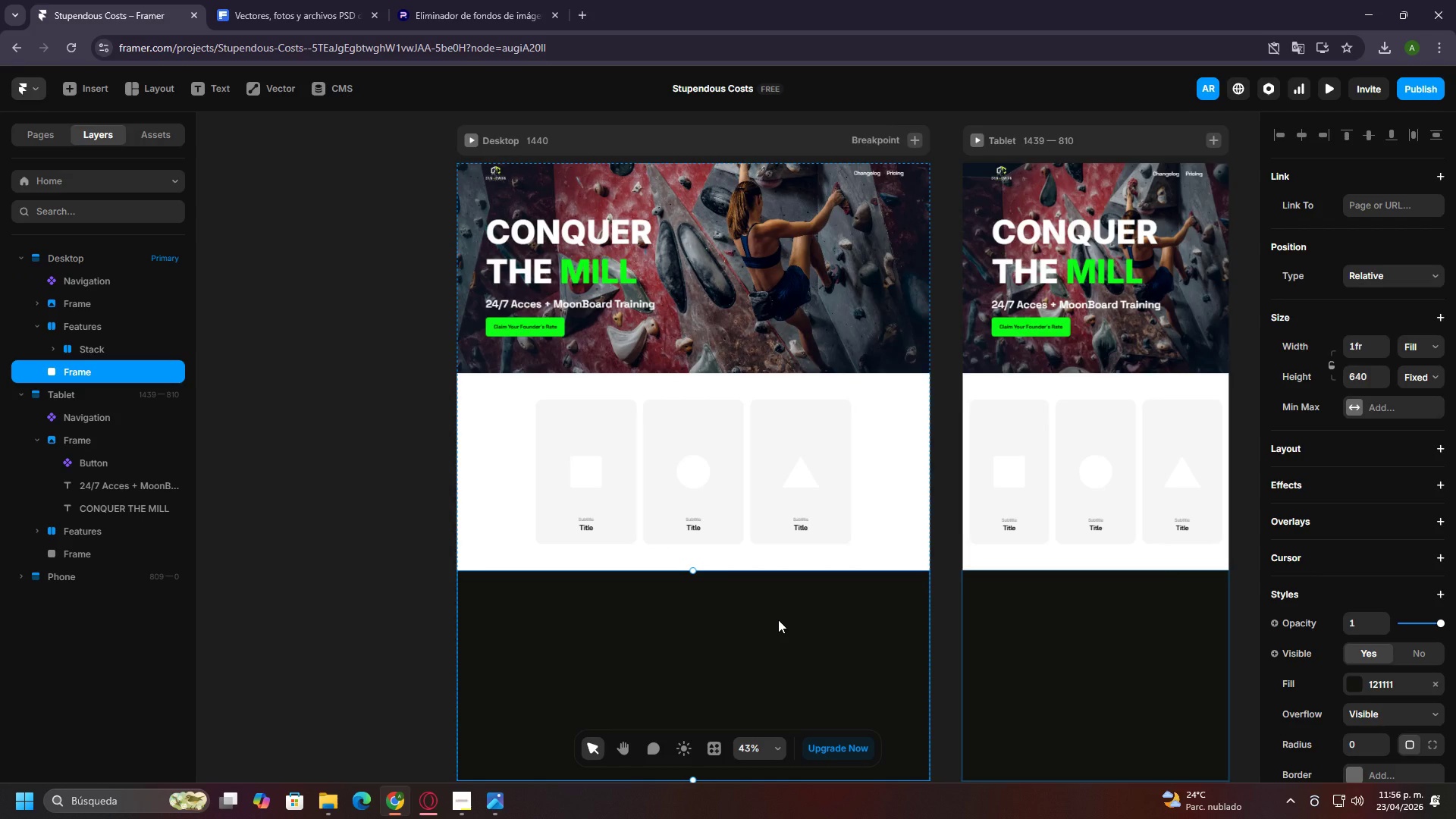 
scroll: coordinate [778, 620], scroll_direction: down, amount: 2.0
 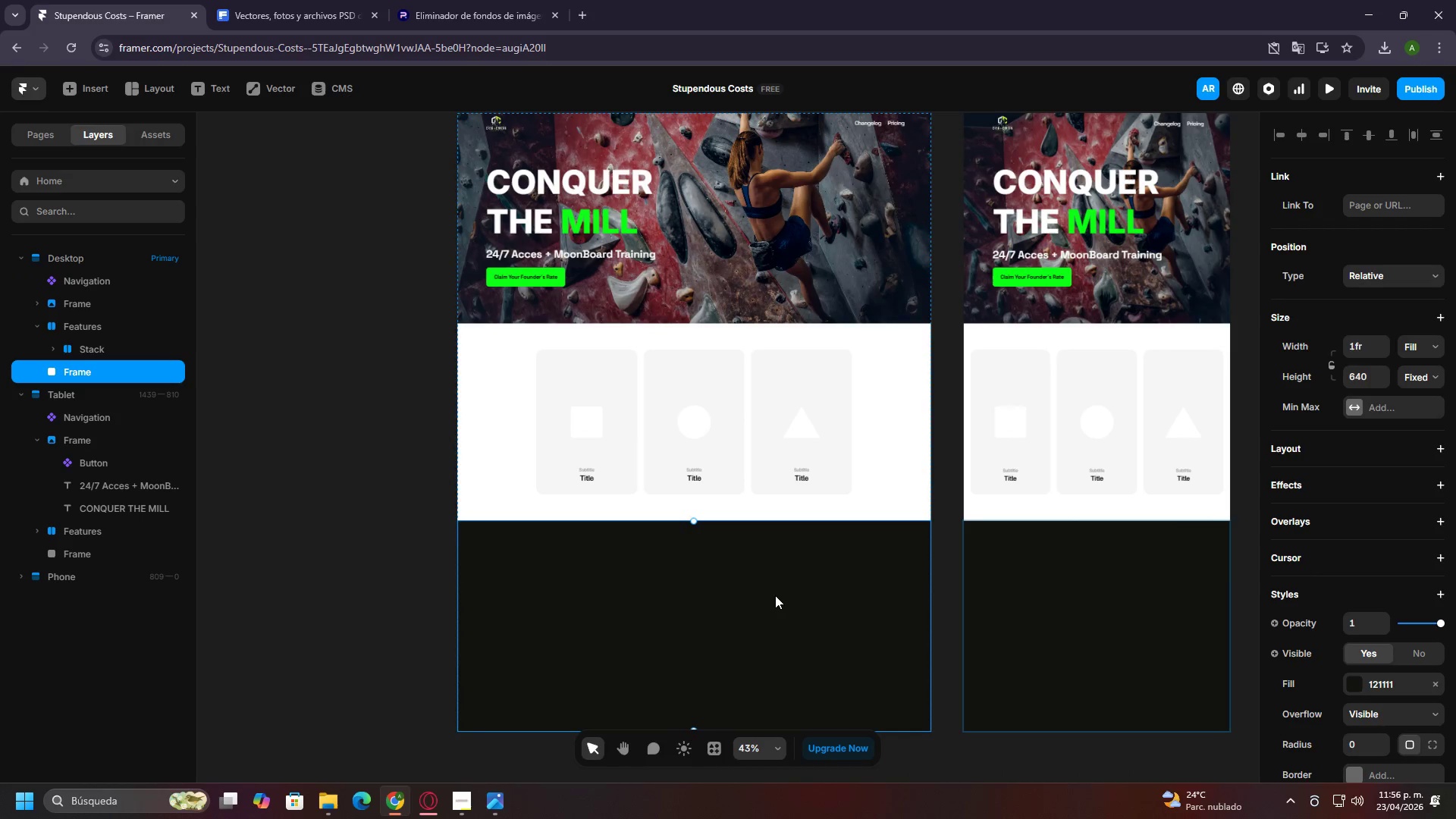 
left_click([775, 595])
 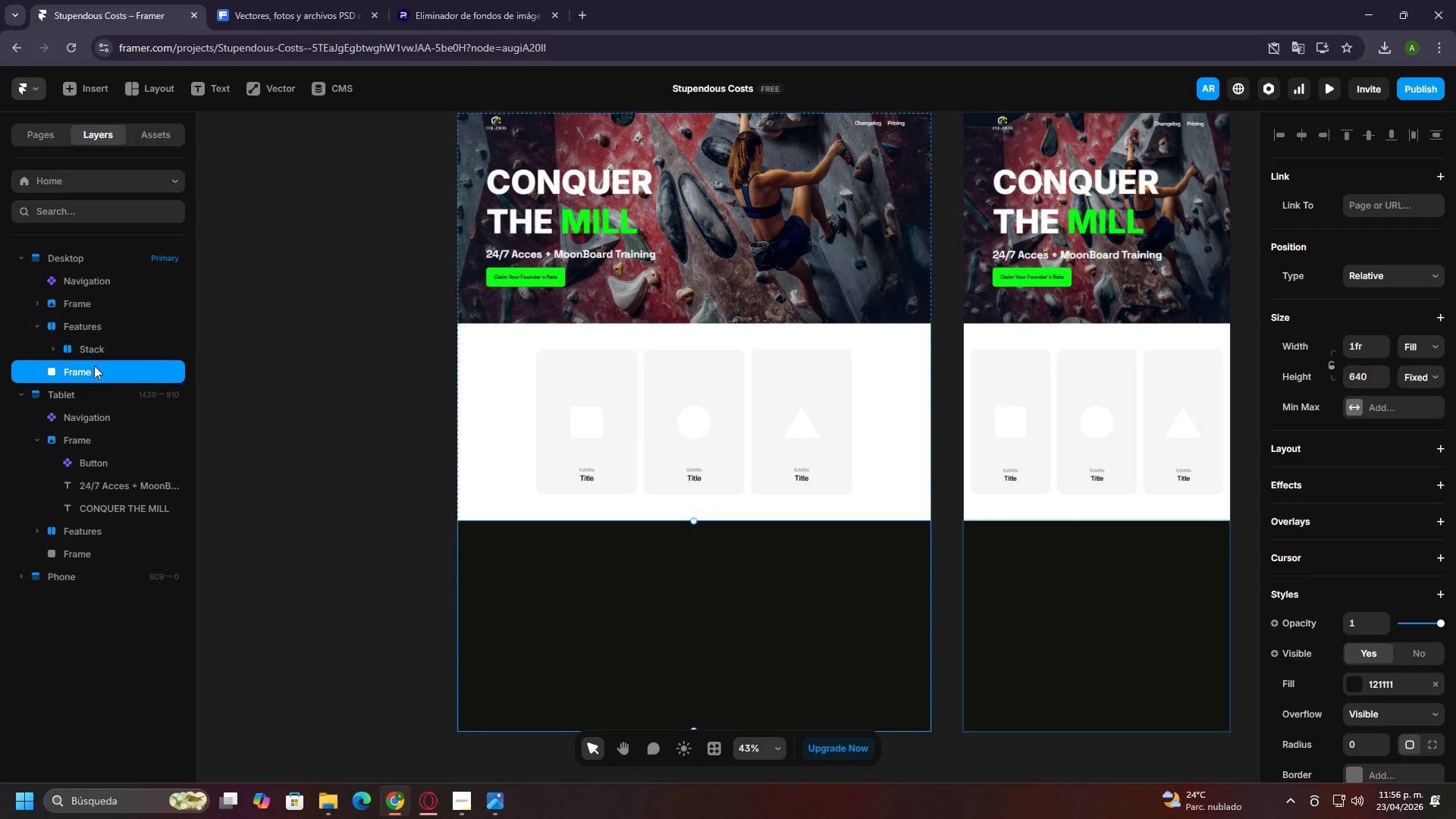 
left_click([87, 318])
 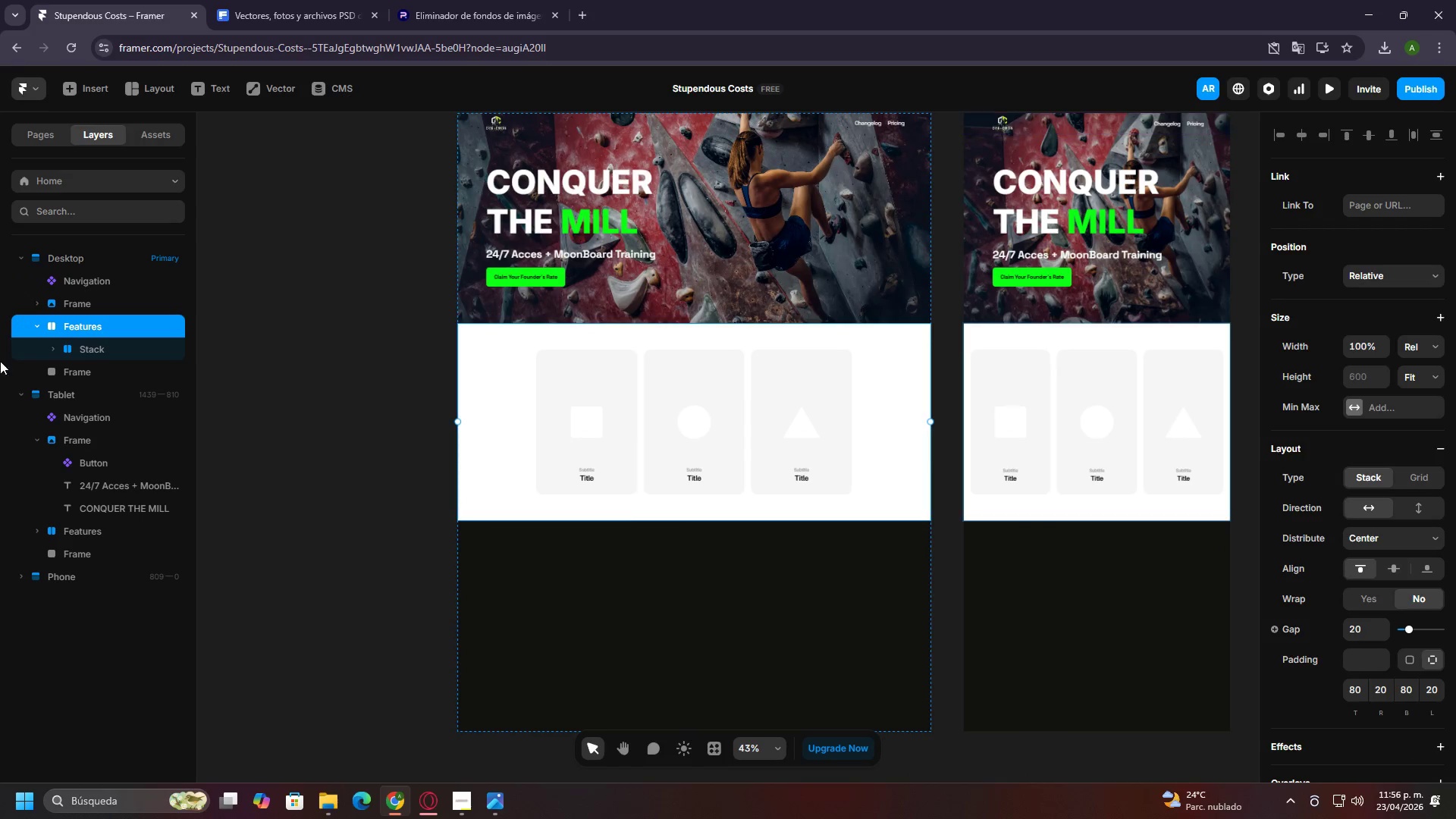 
left_click([84, 298])
 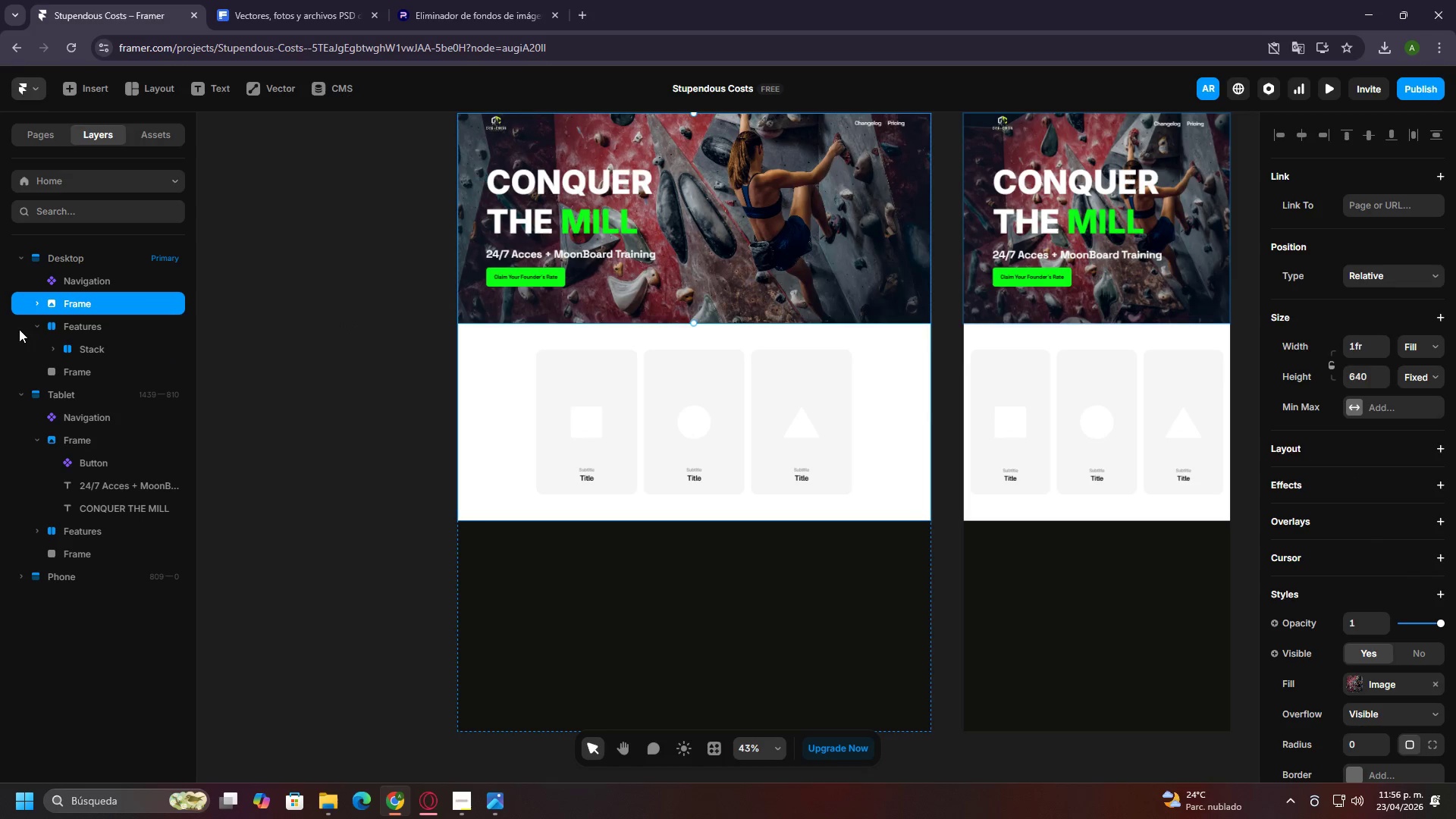 
left_click([76, 328])
 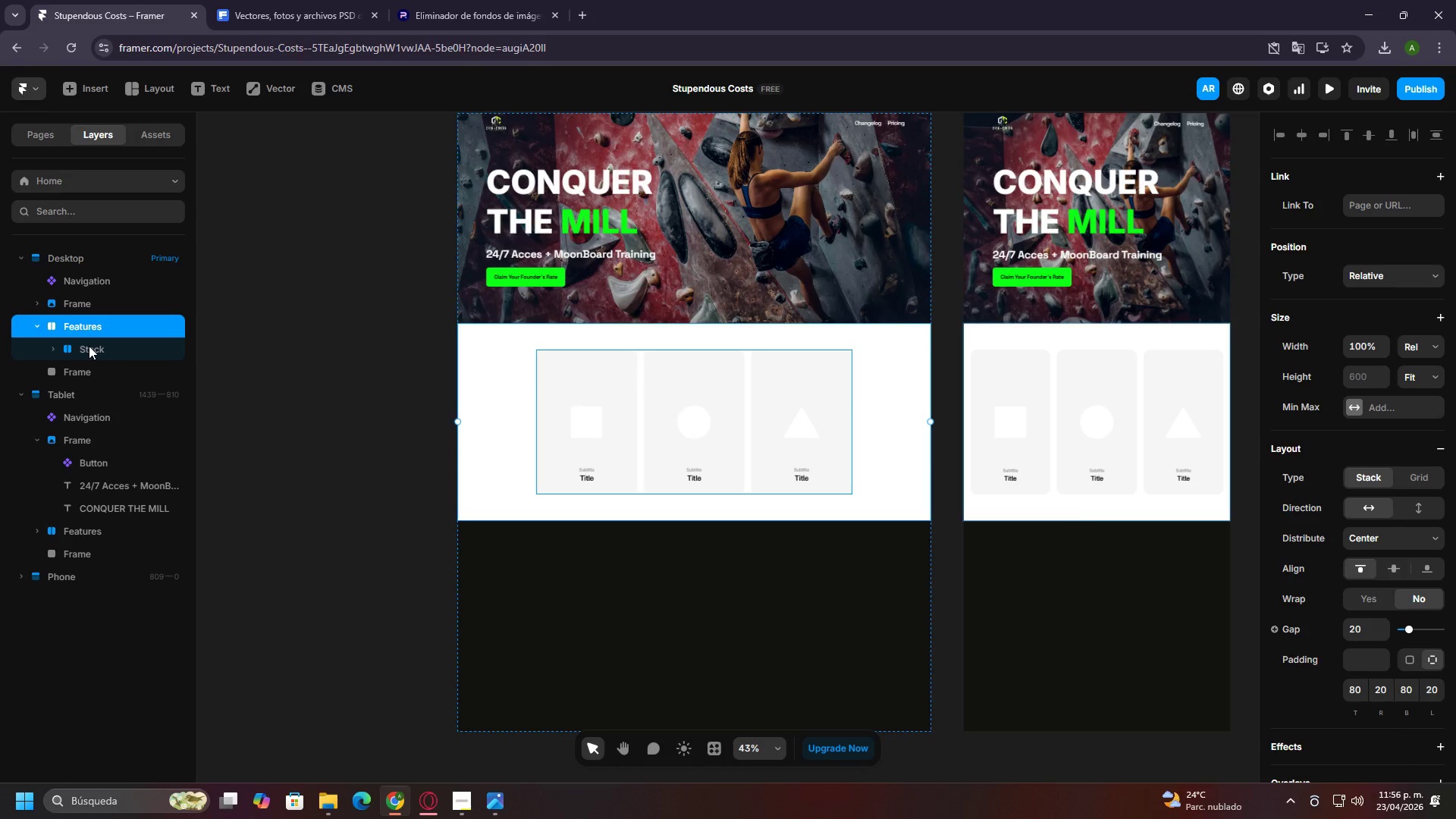 
left_click([91, 346])
 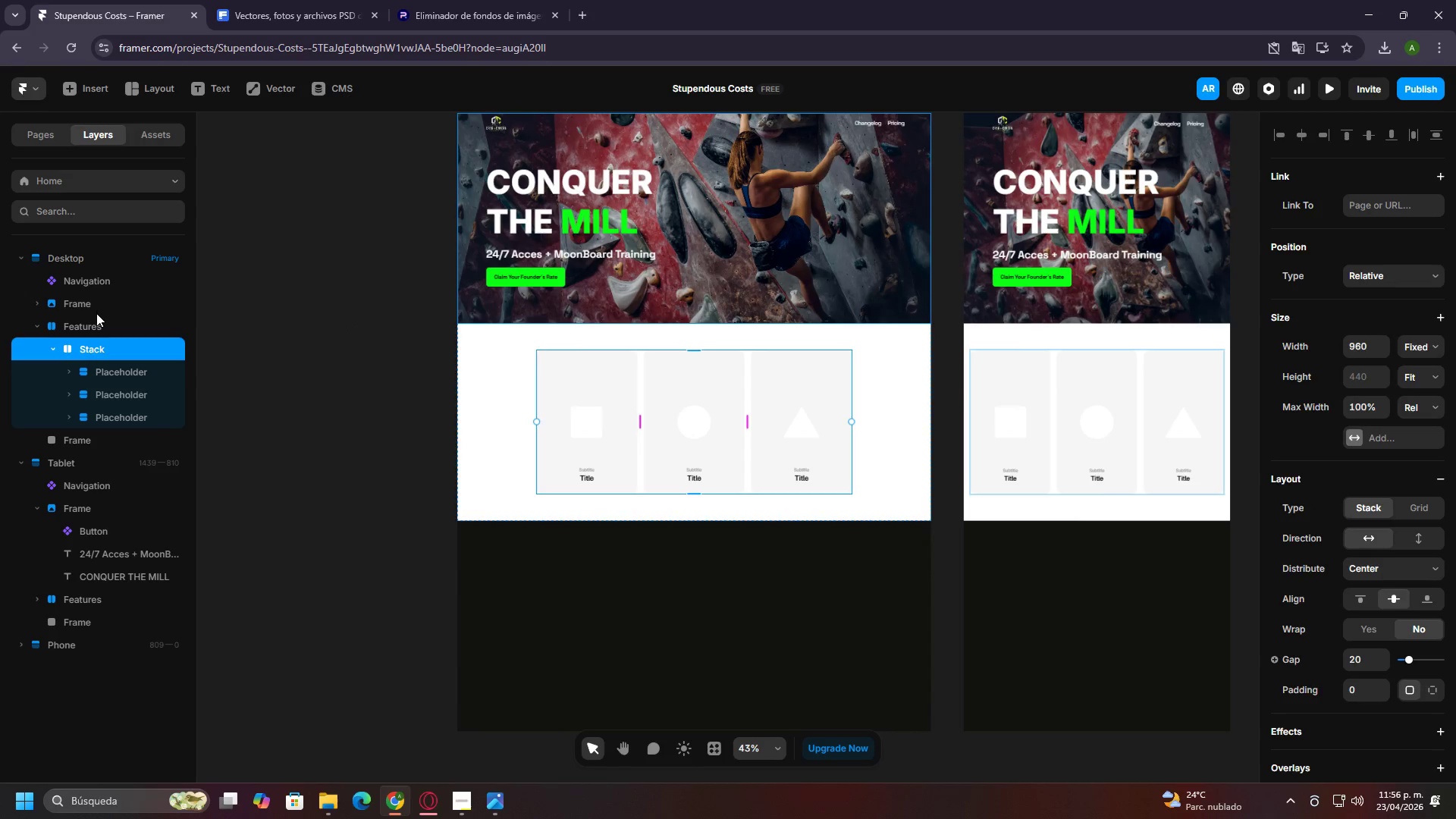 
double_click([96, 313])
 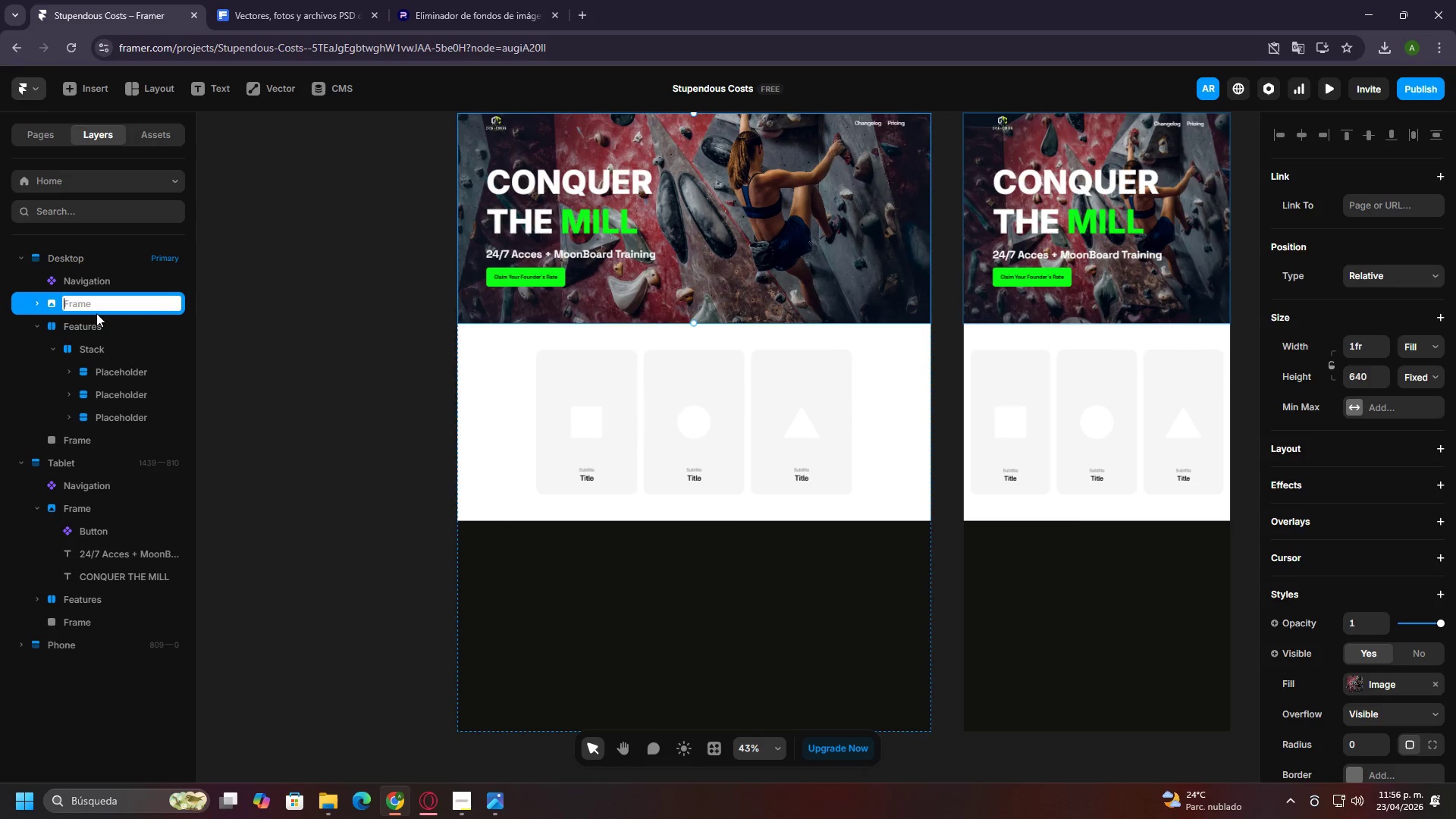 
triple_click([96, 313])
 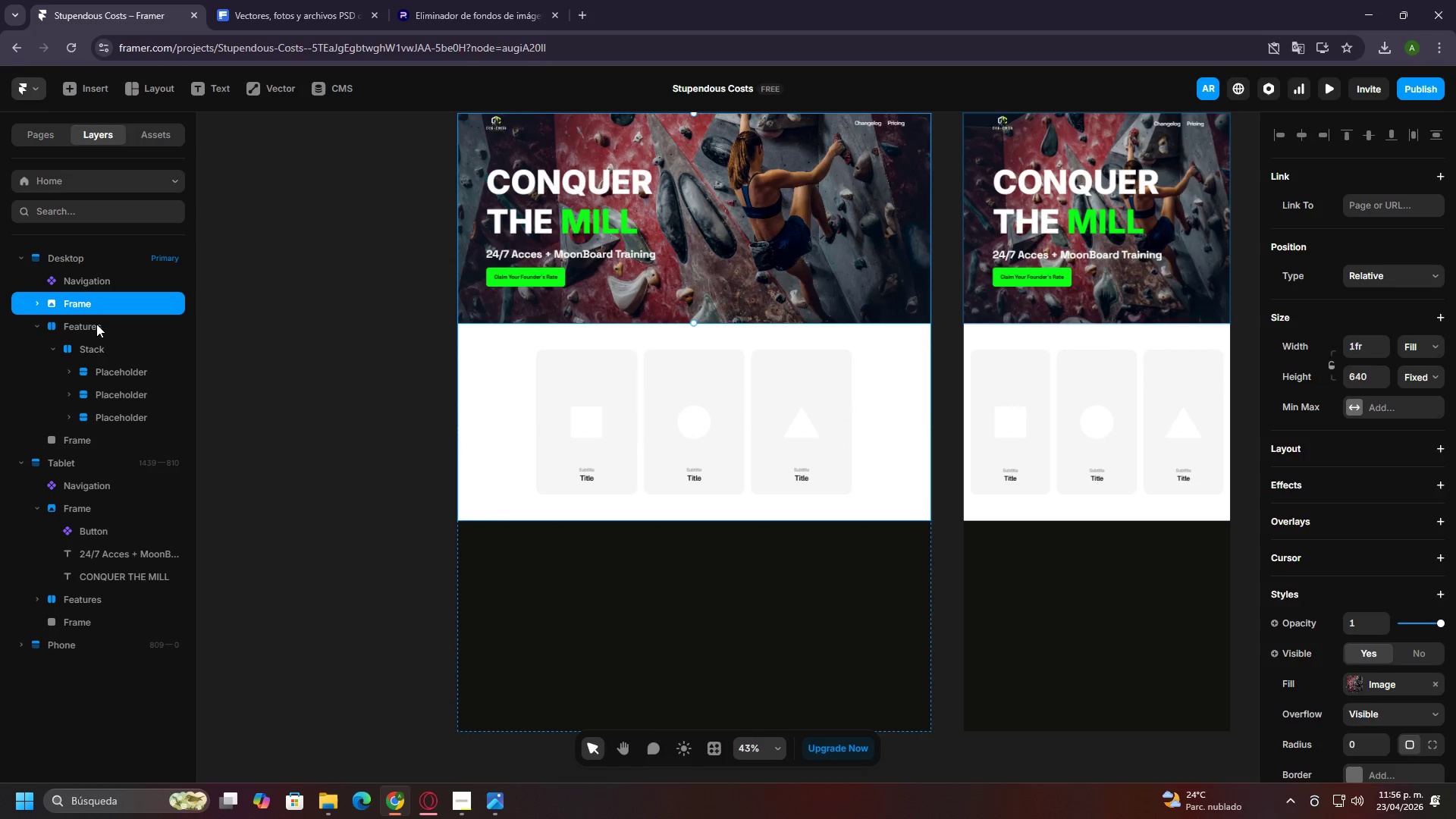 
triple_click([96, 324])
 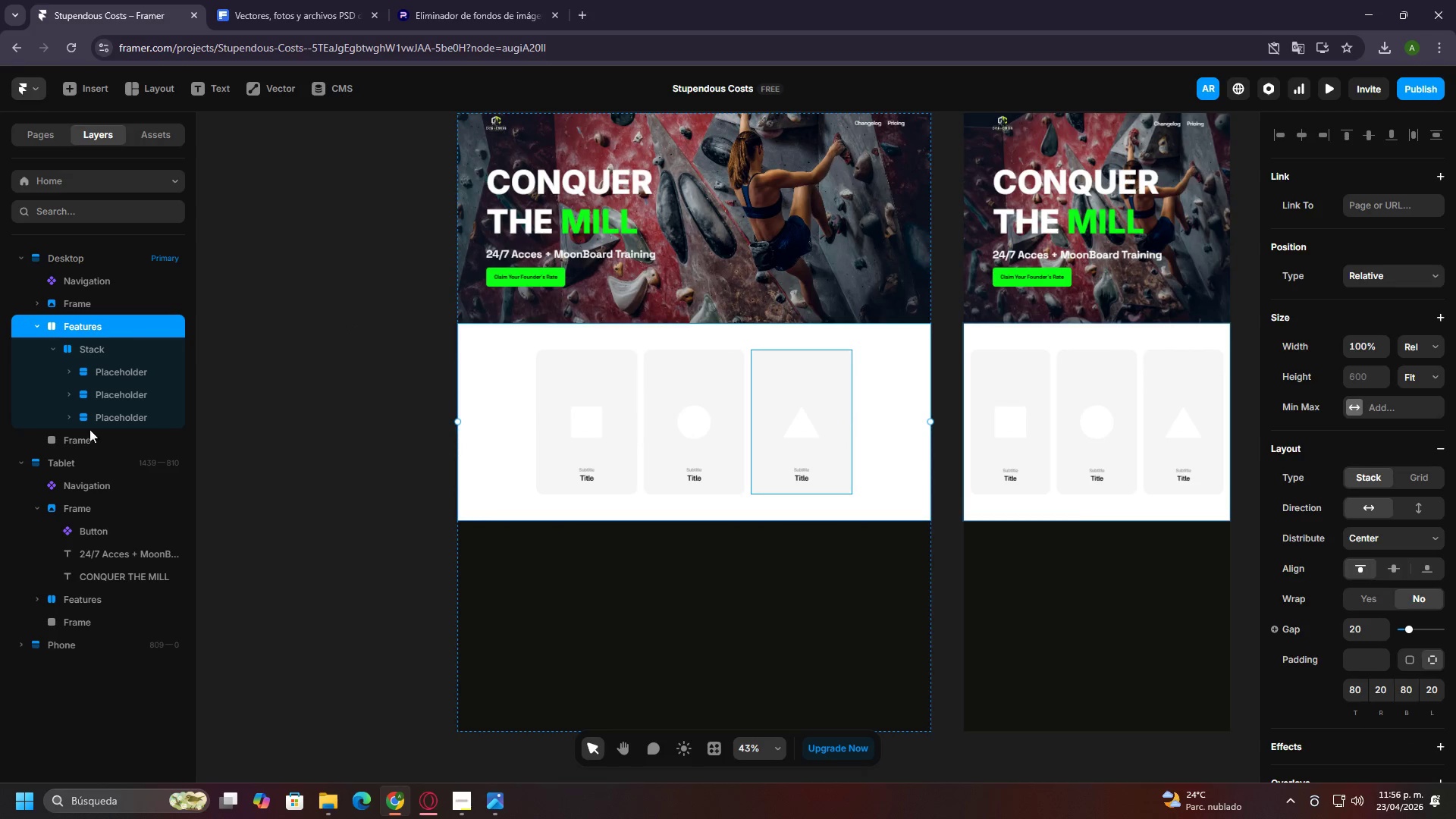 
left_click([89, 433])
 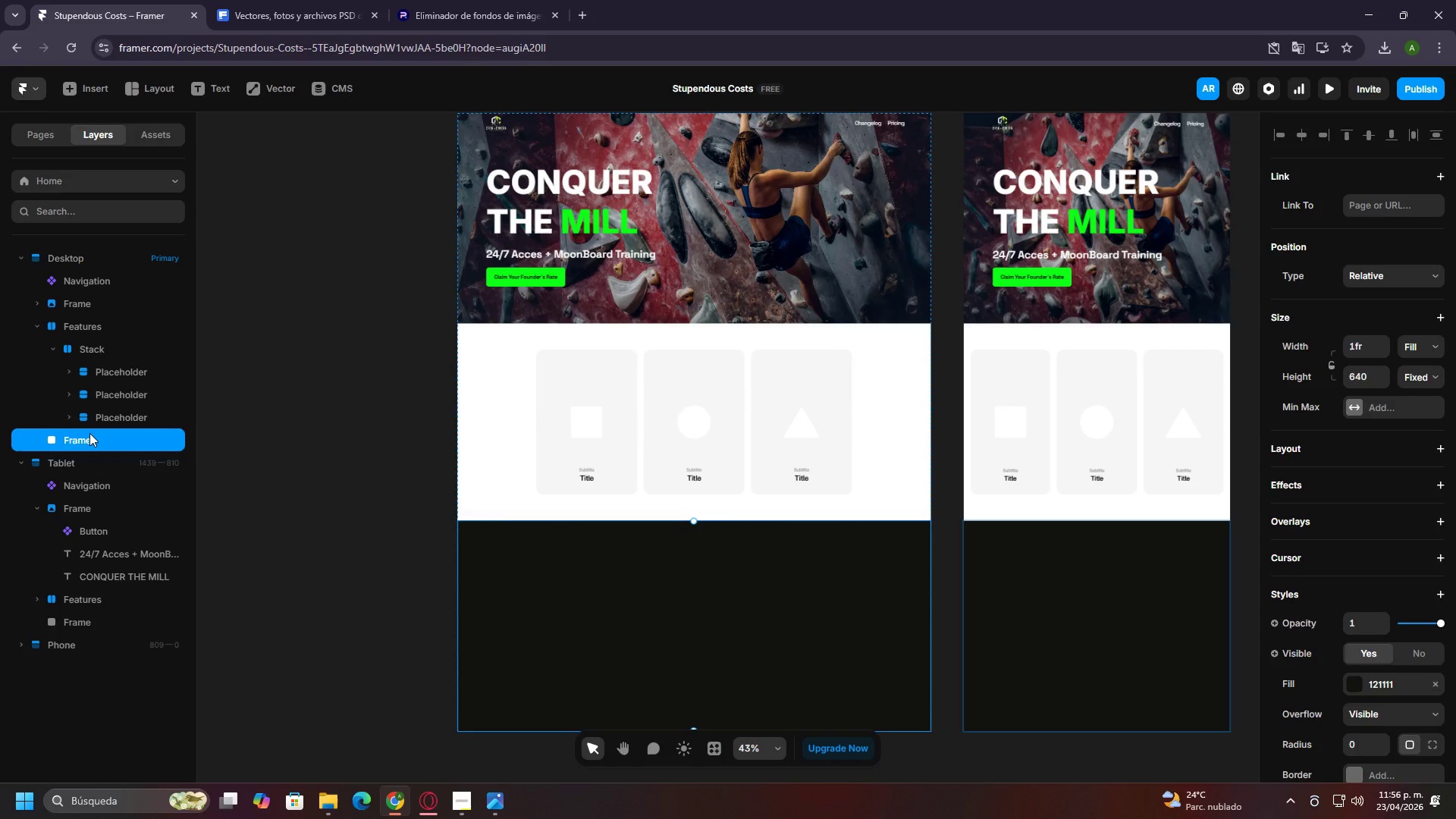 
key(Backspace)
 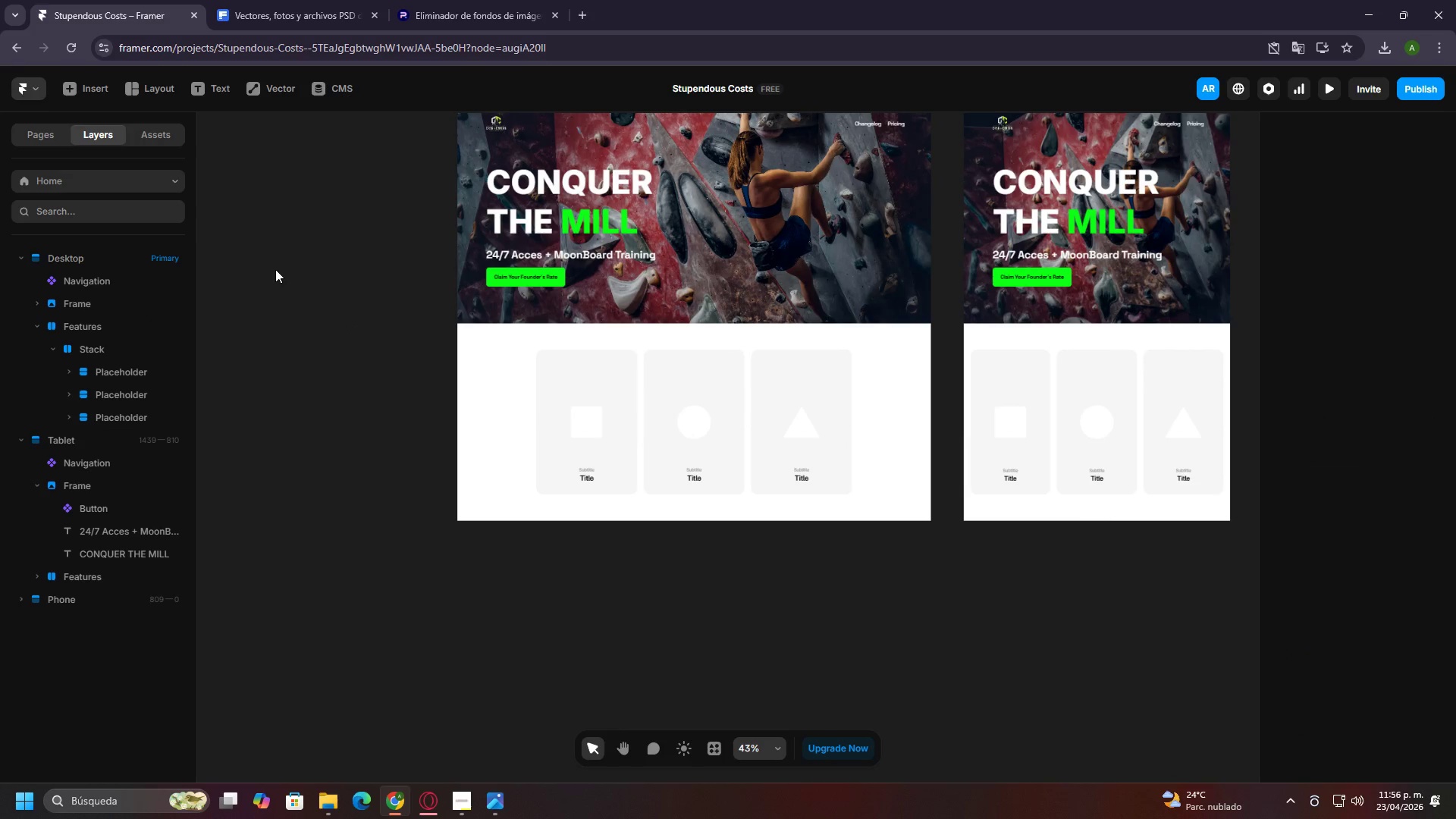 
hold_key(key=ControlLeft, duration=1.5)
 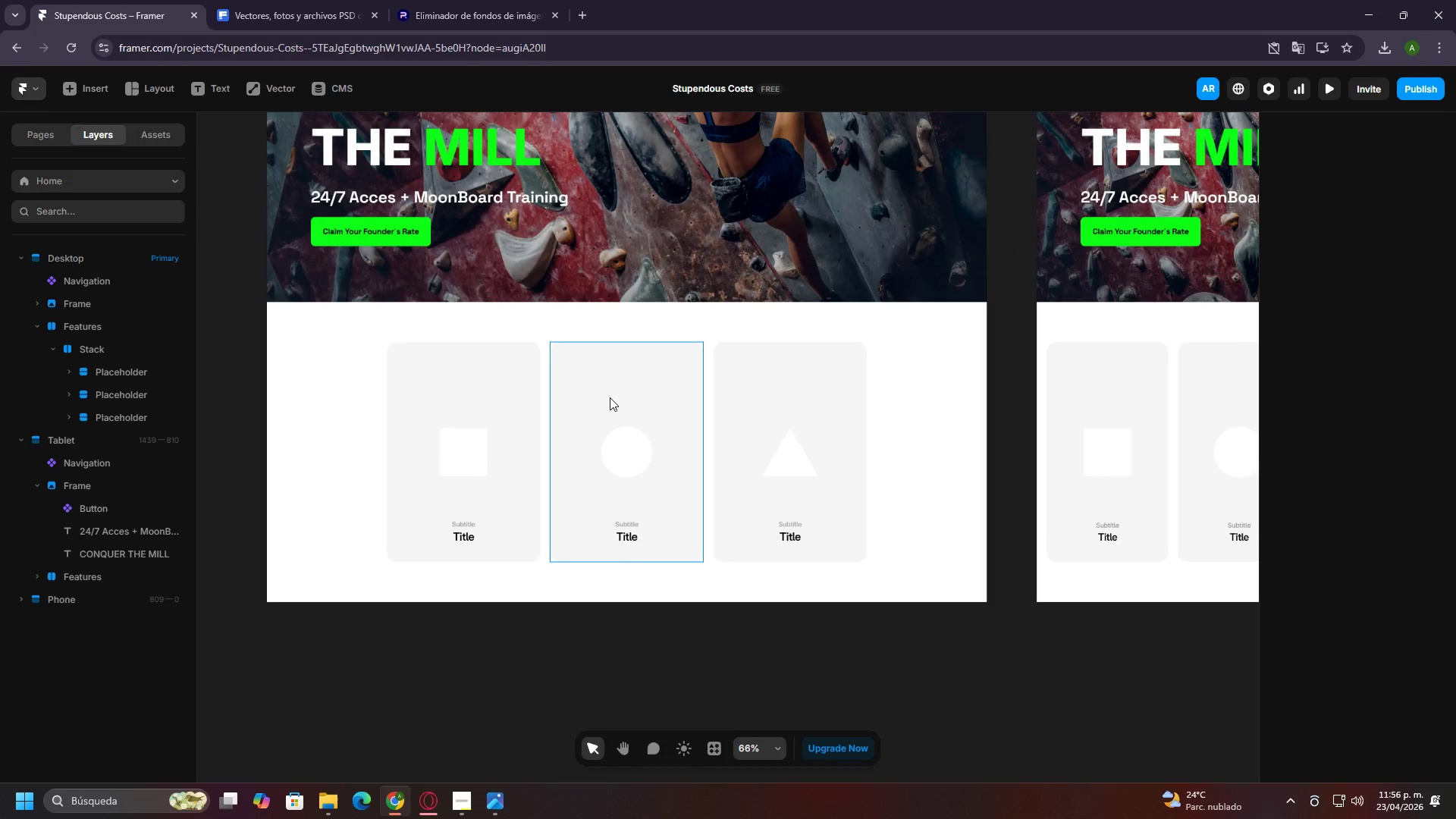 
hold_key(key=ControlLeft, duration=0.44)
 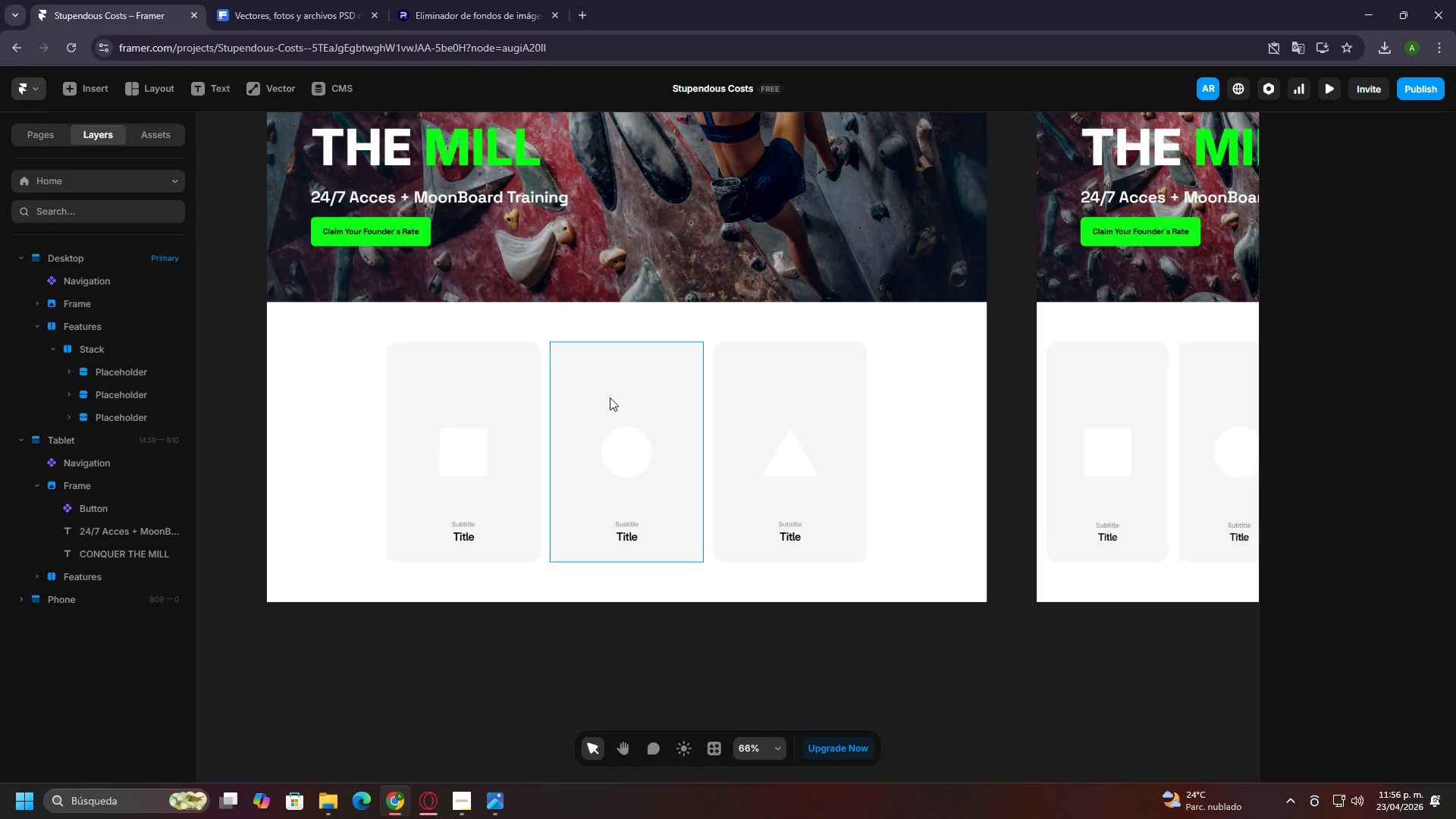 
left_click([610, 397])
 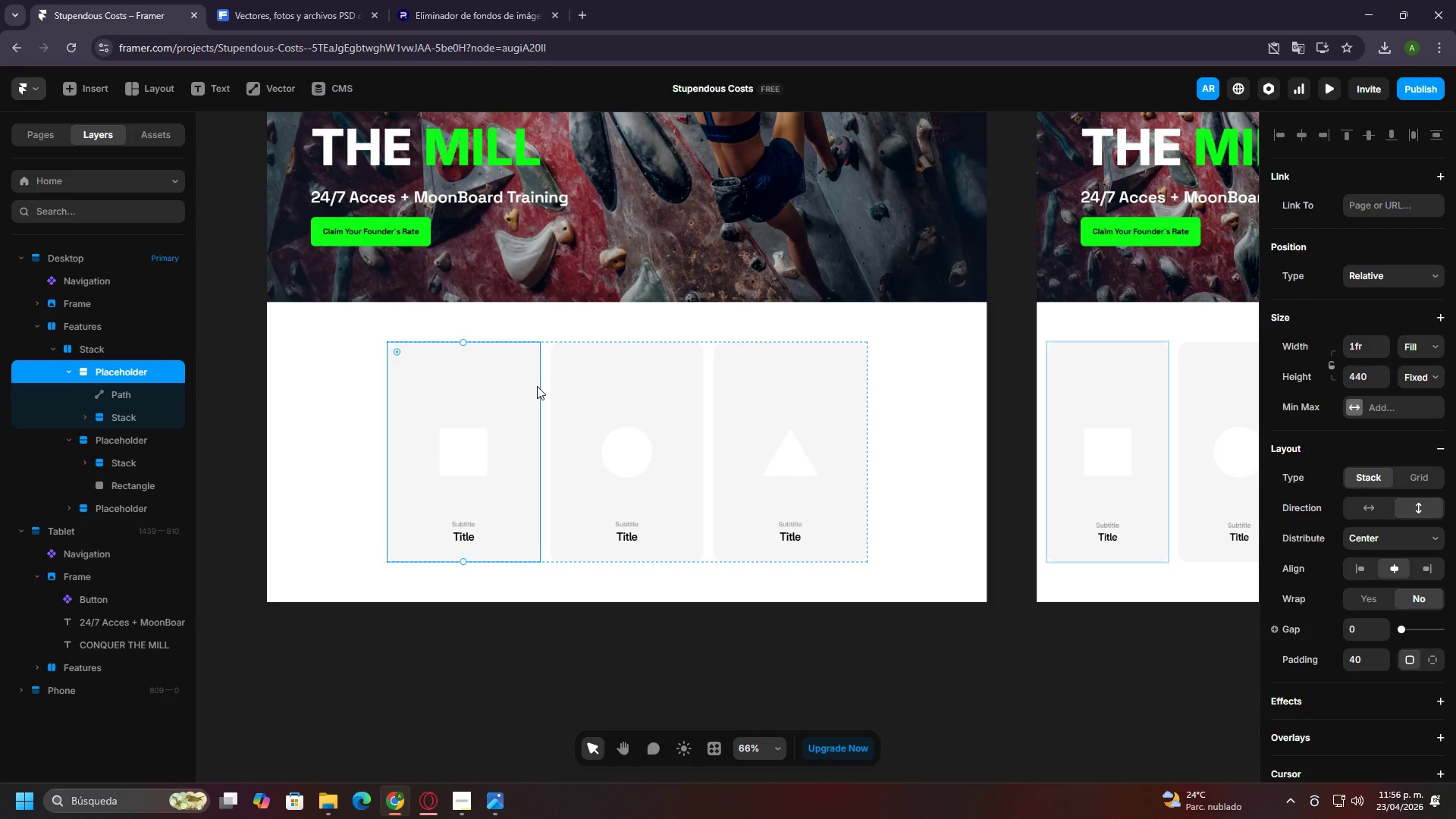 
scroll: coordinate [668, 394], scroll_direction: up, amount: 3.0
 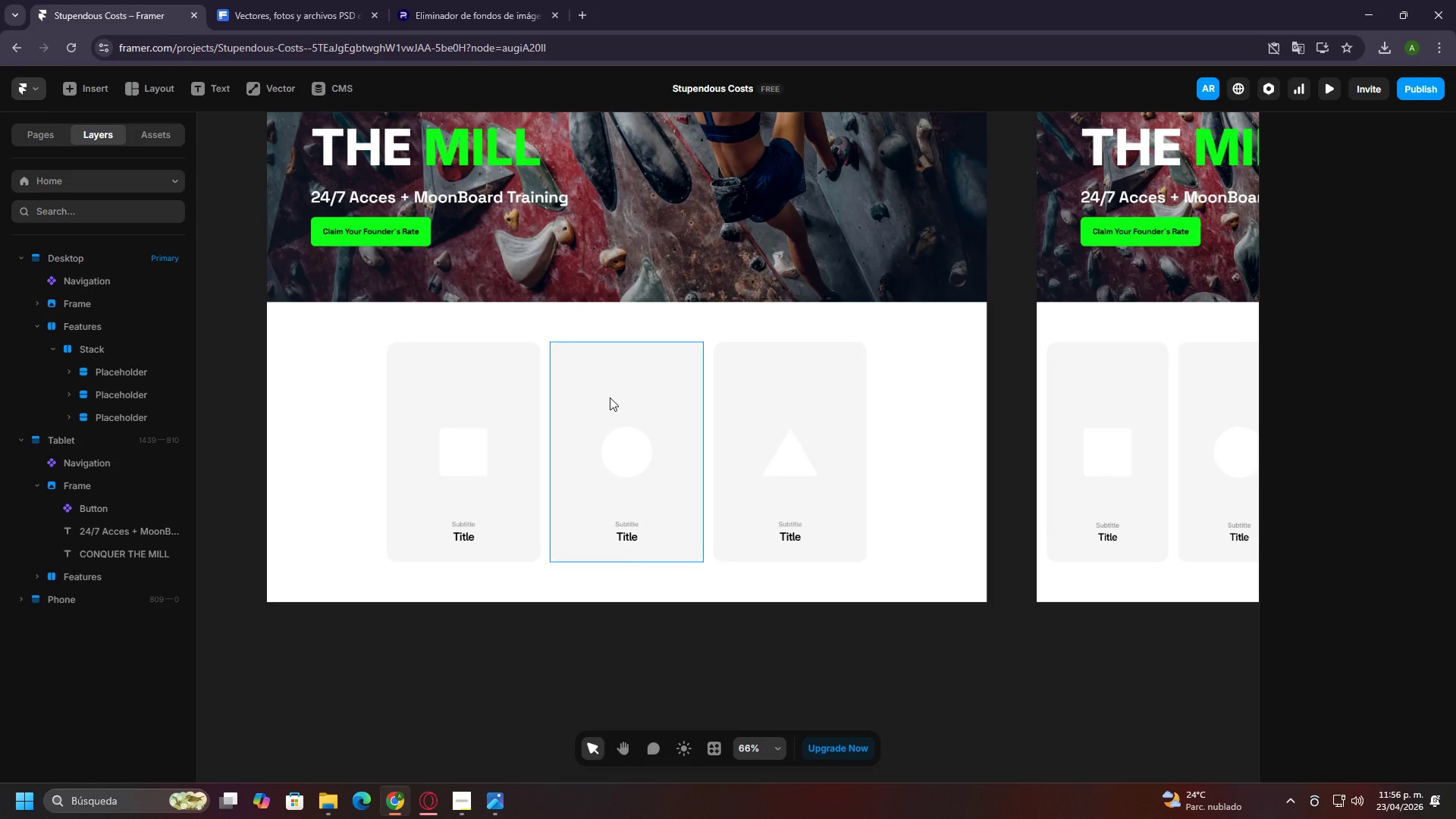 
double_click([545, 394])
 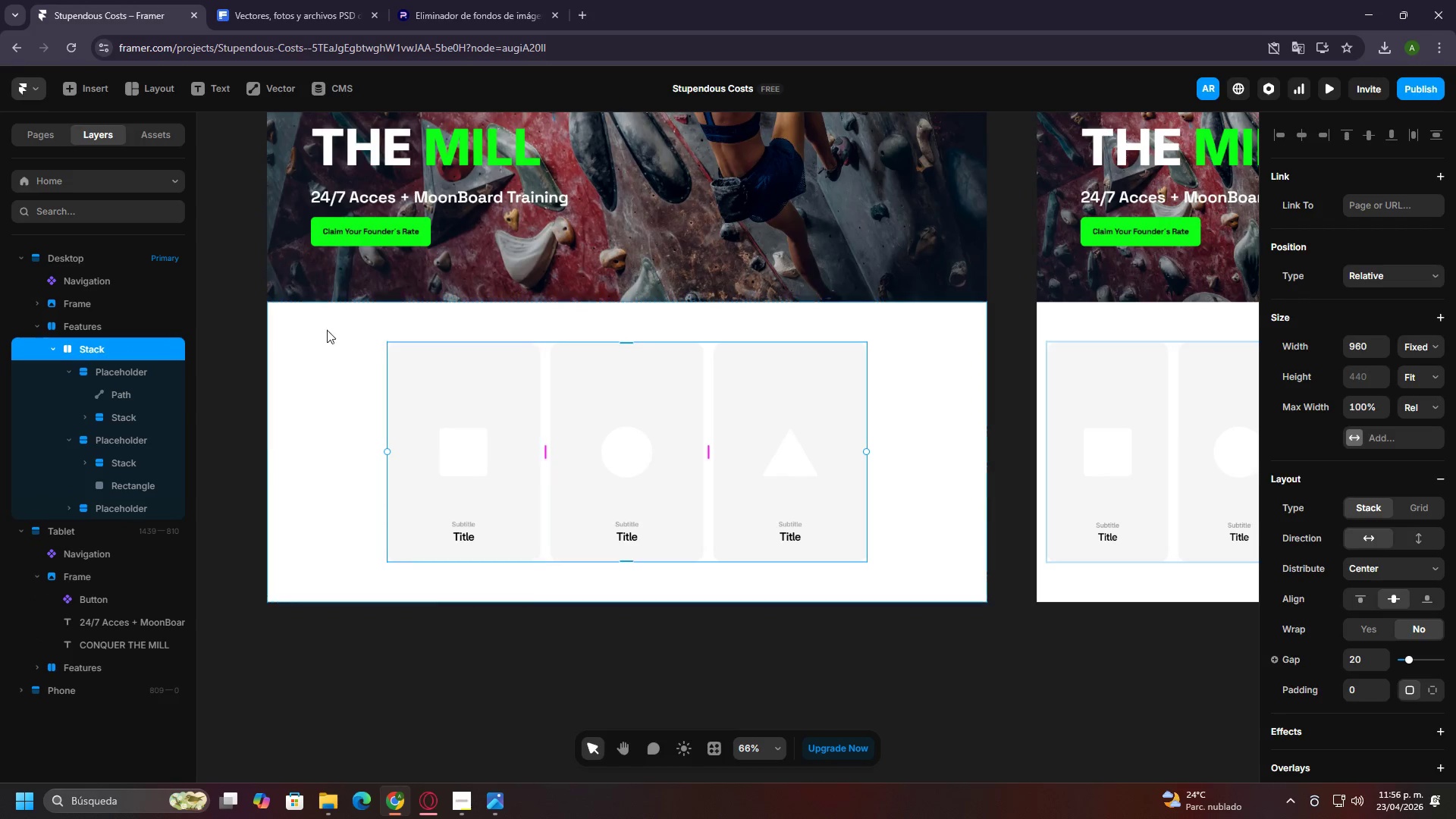 
left_click([318, 330])
 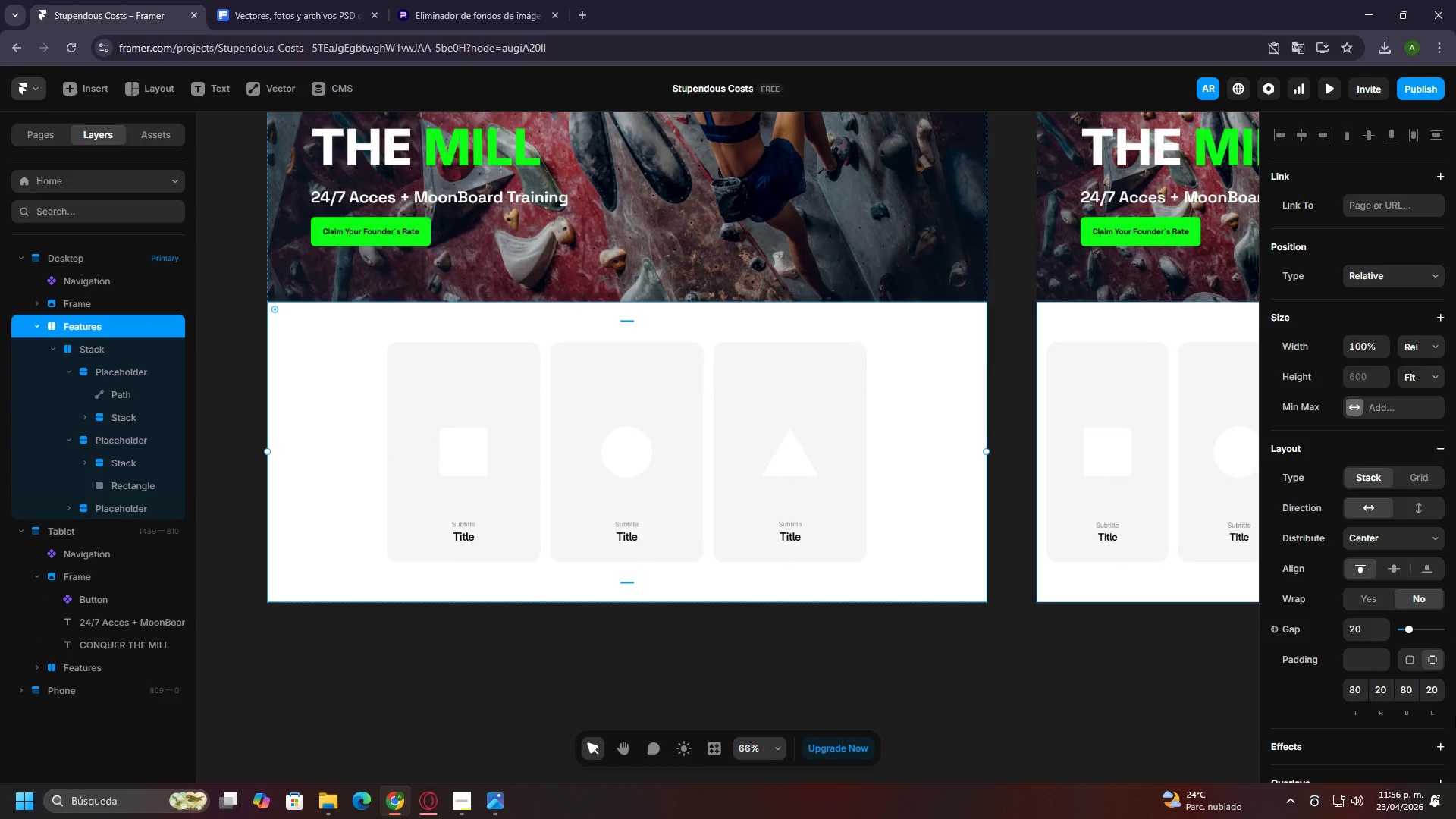 
scroll: coordinate [1416, 692], scroll_direction: down, amount: 10.0
 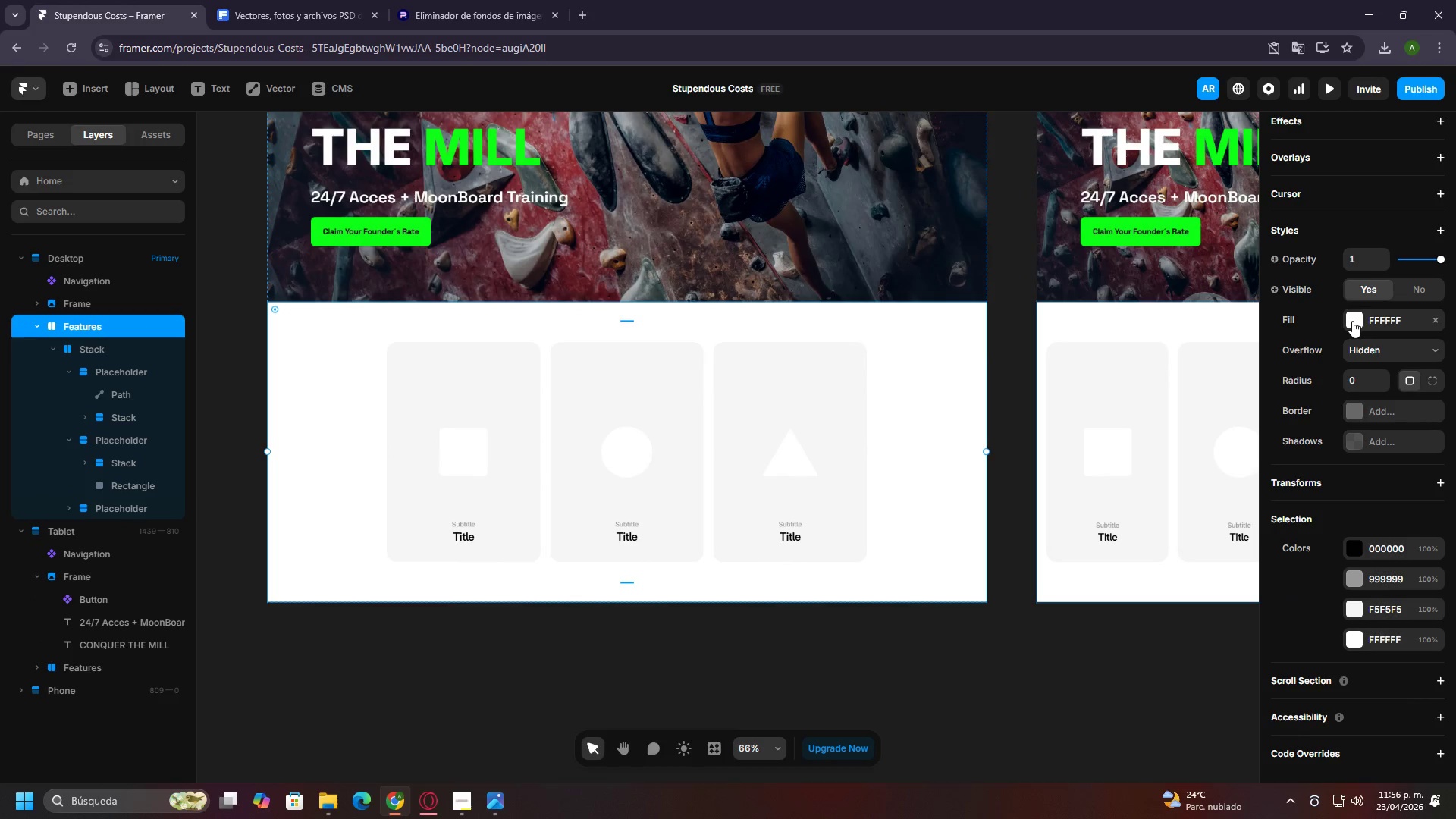 
left_click([1352, 321])
 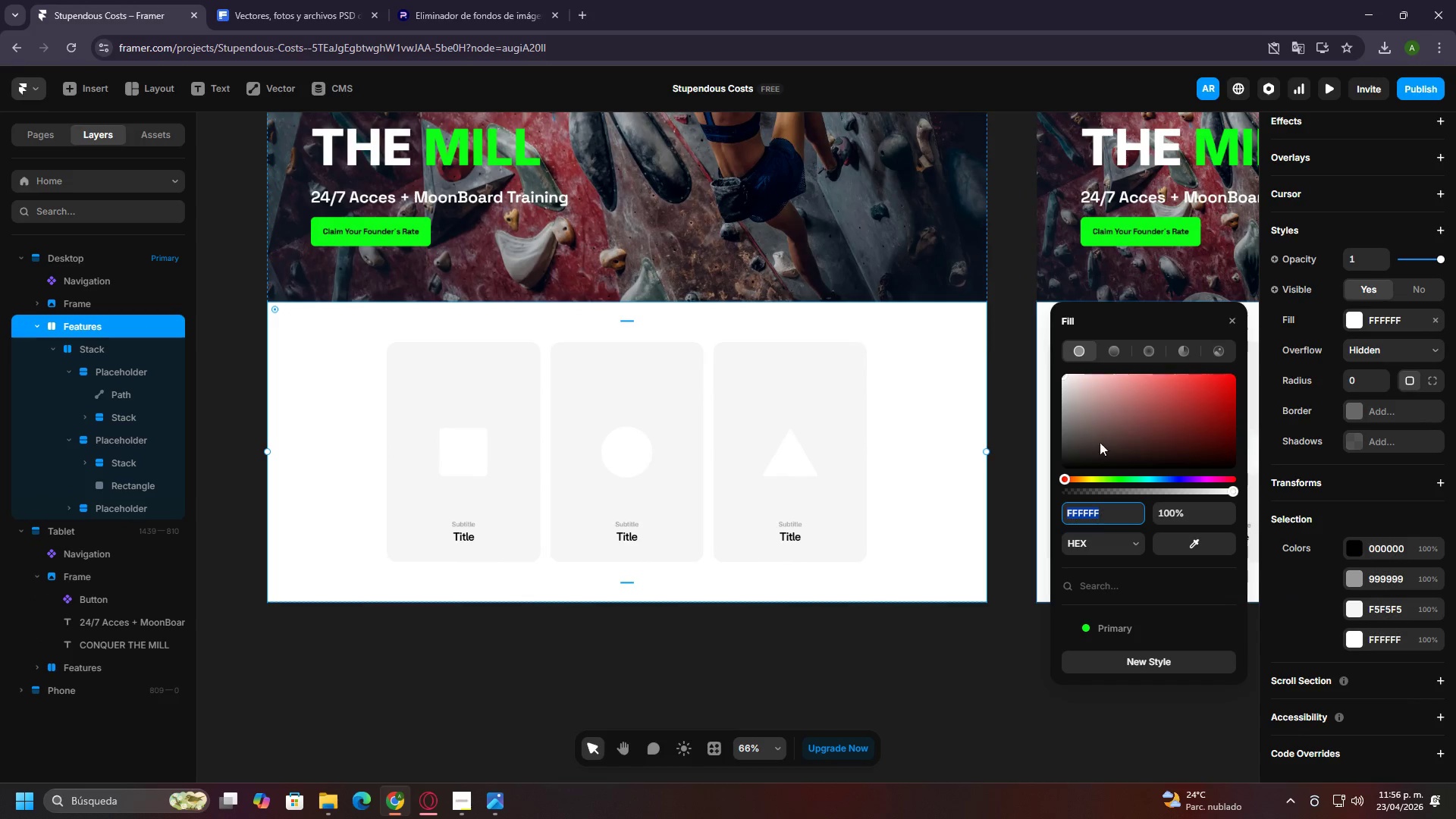 
left_click_drag(start_coordinate=[1087, 450], to_coordinate=[1100, 464])
 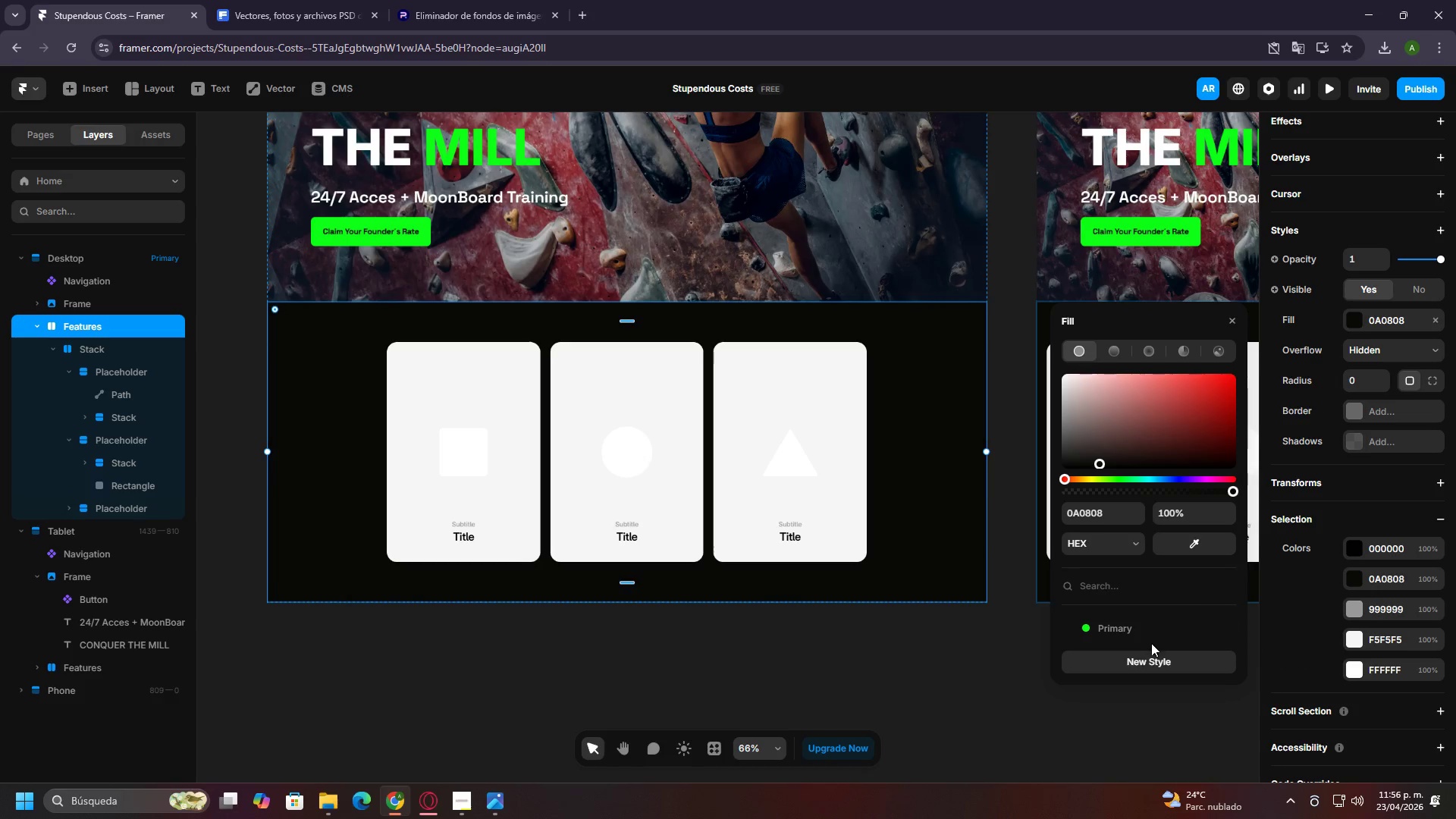 
left_click([1155, 654])
 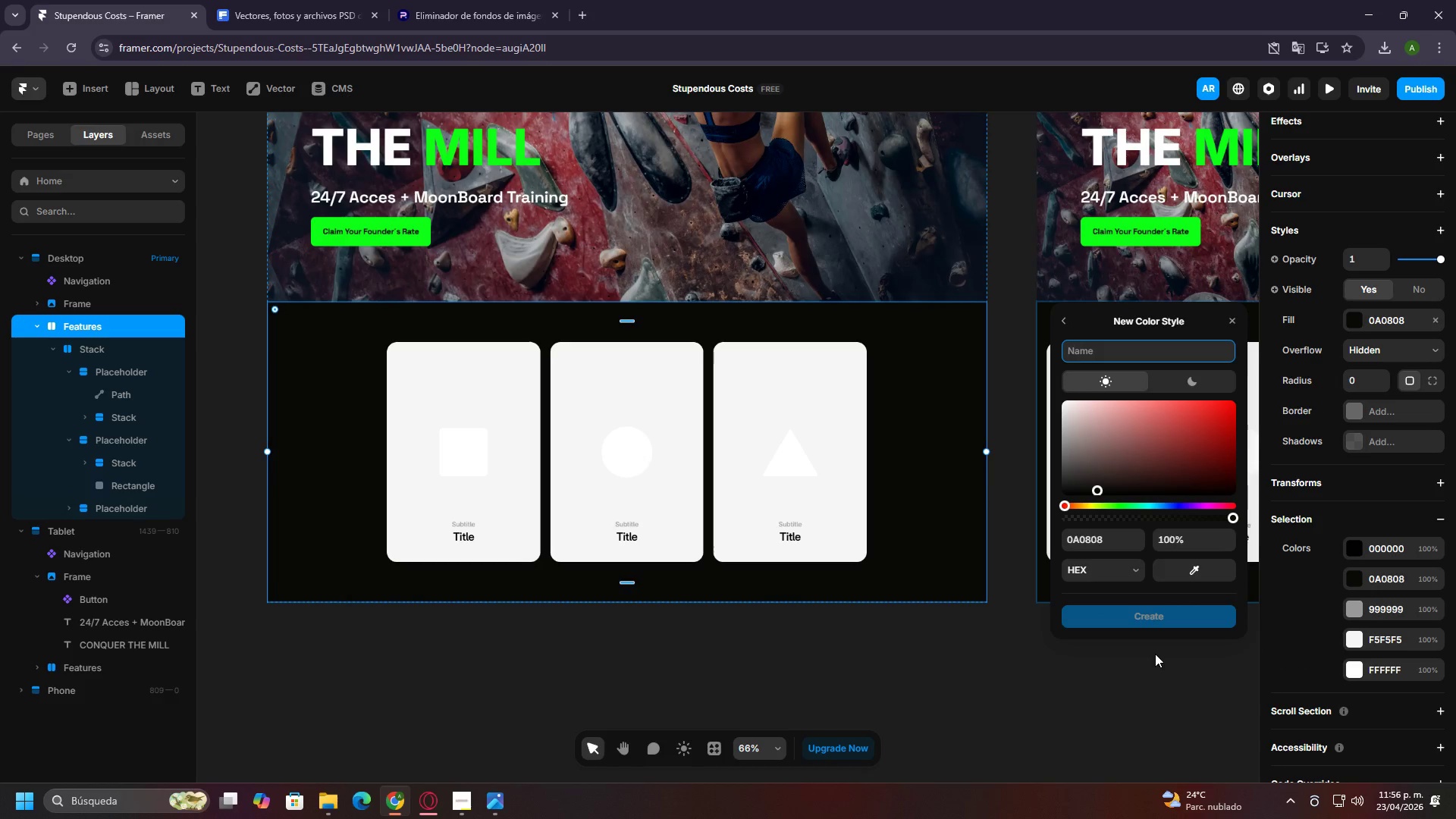 
type(Secundary)
 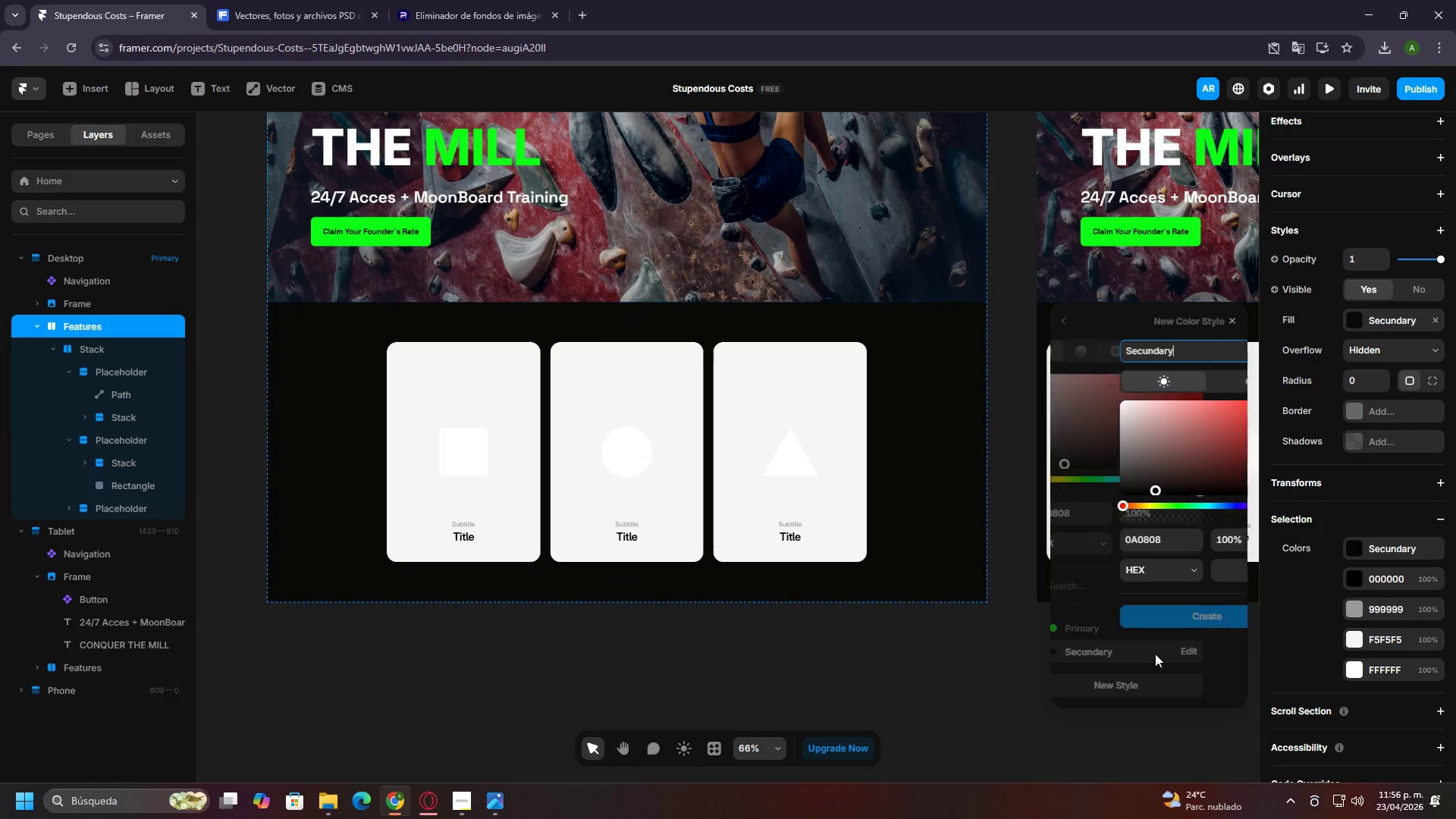 
key(Enter)
 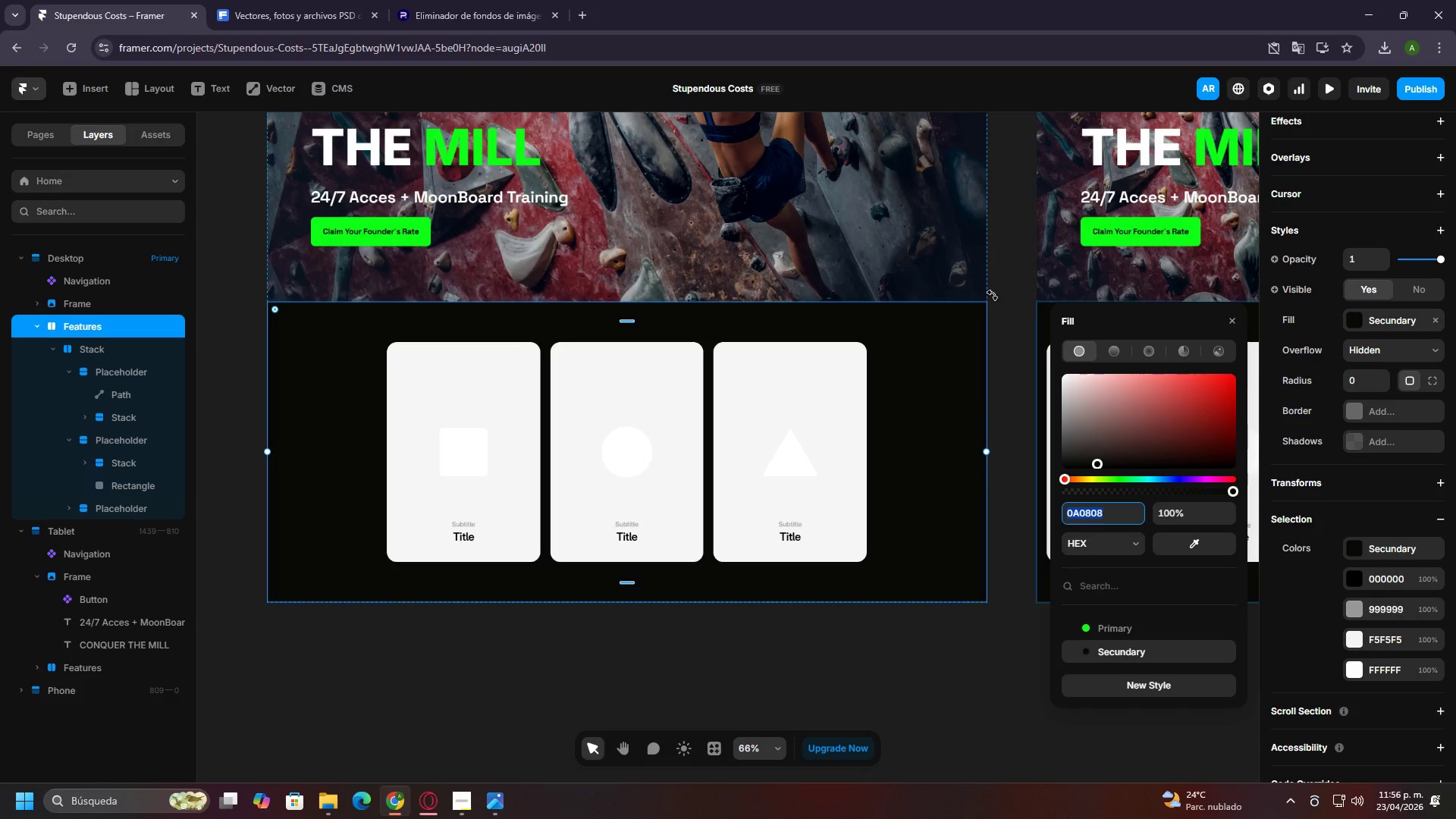 
left_click([999, 272])
 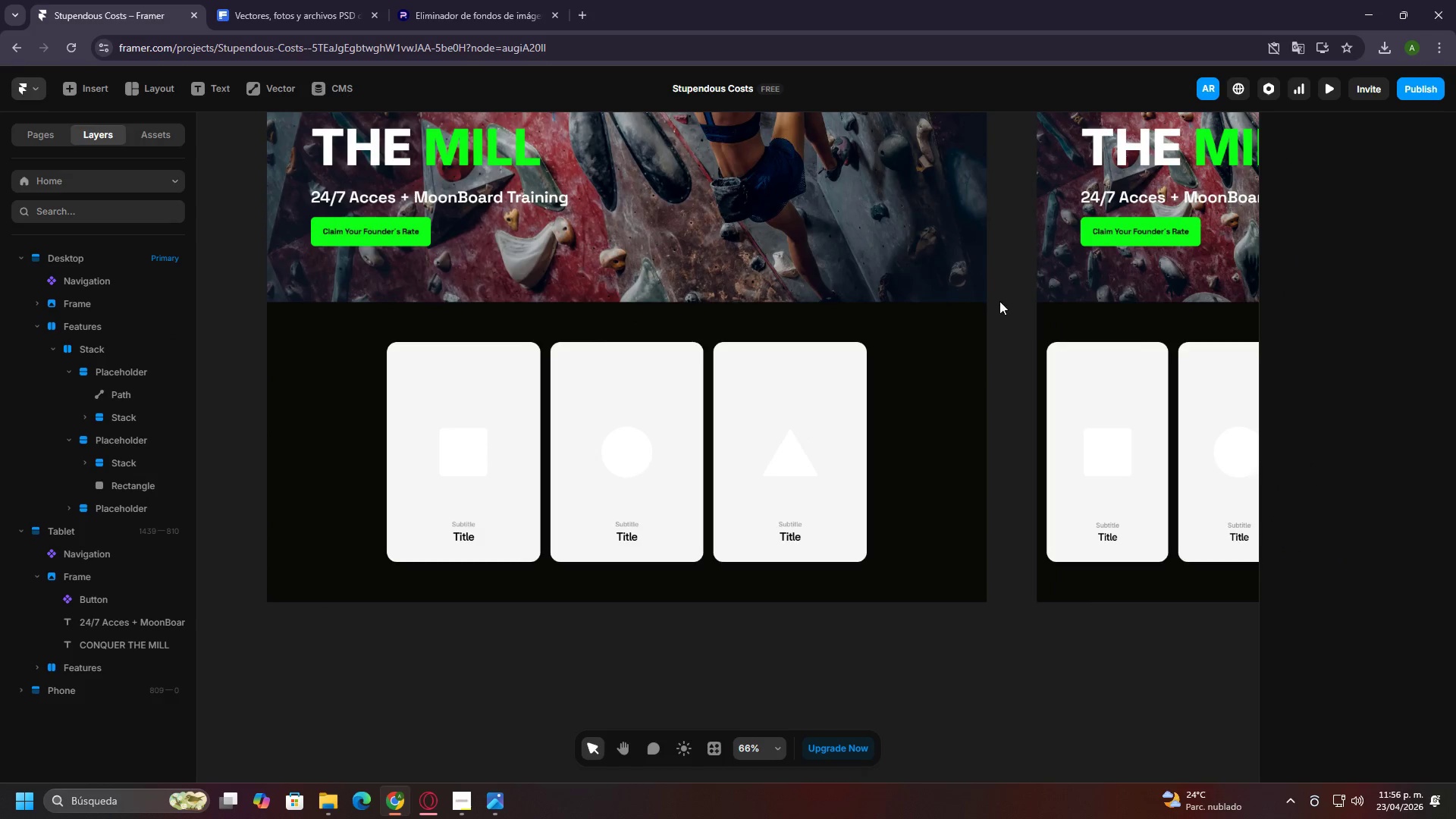 
hold_key(key=ControlLeft, duration=1.05)
 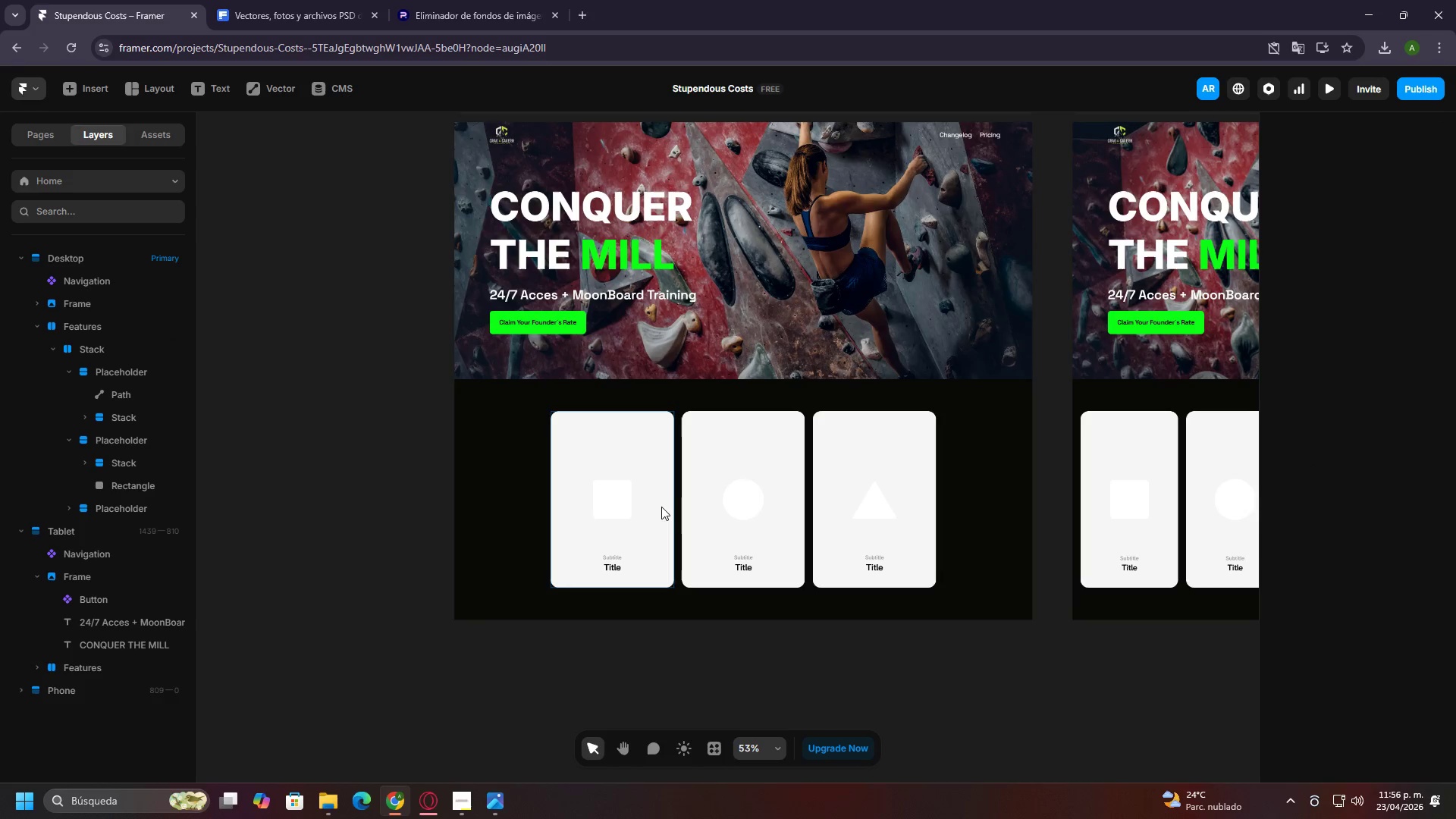 
left_click([659, 500])
 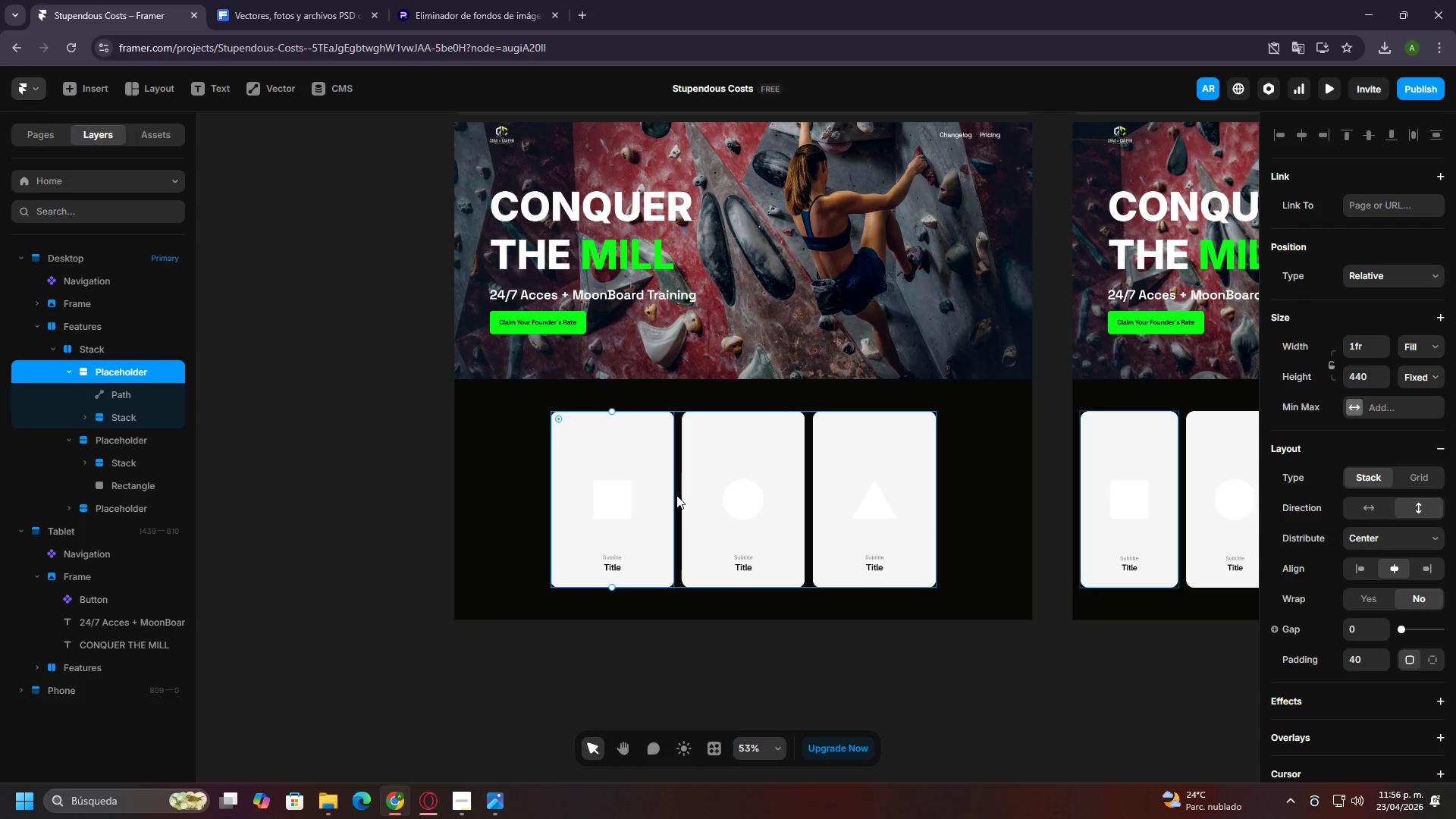 
scroll: coordinate [805, 426], scroll_direction: up, amount: 2.0
 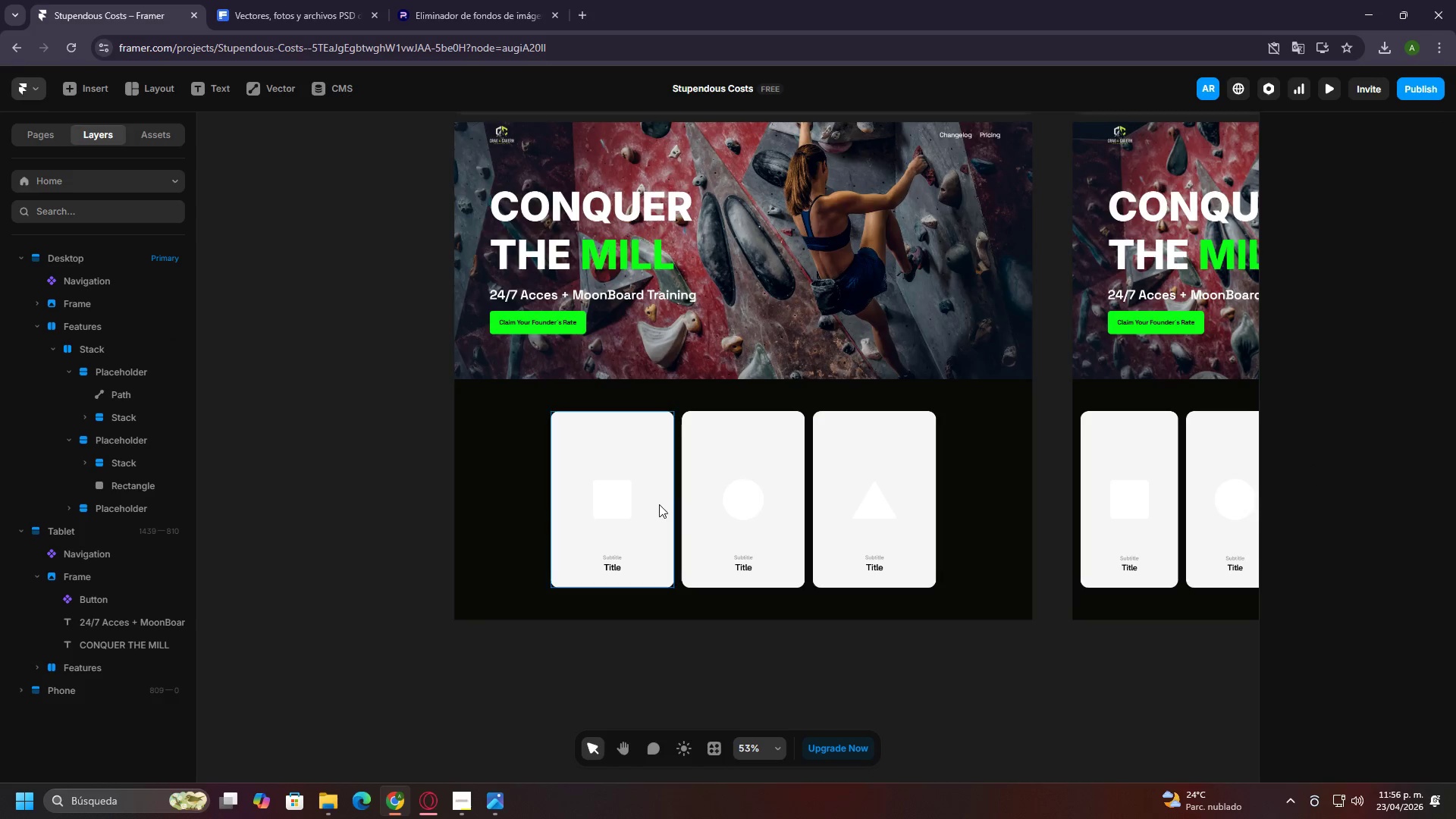 
left_click([676, 495])
 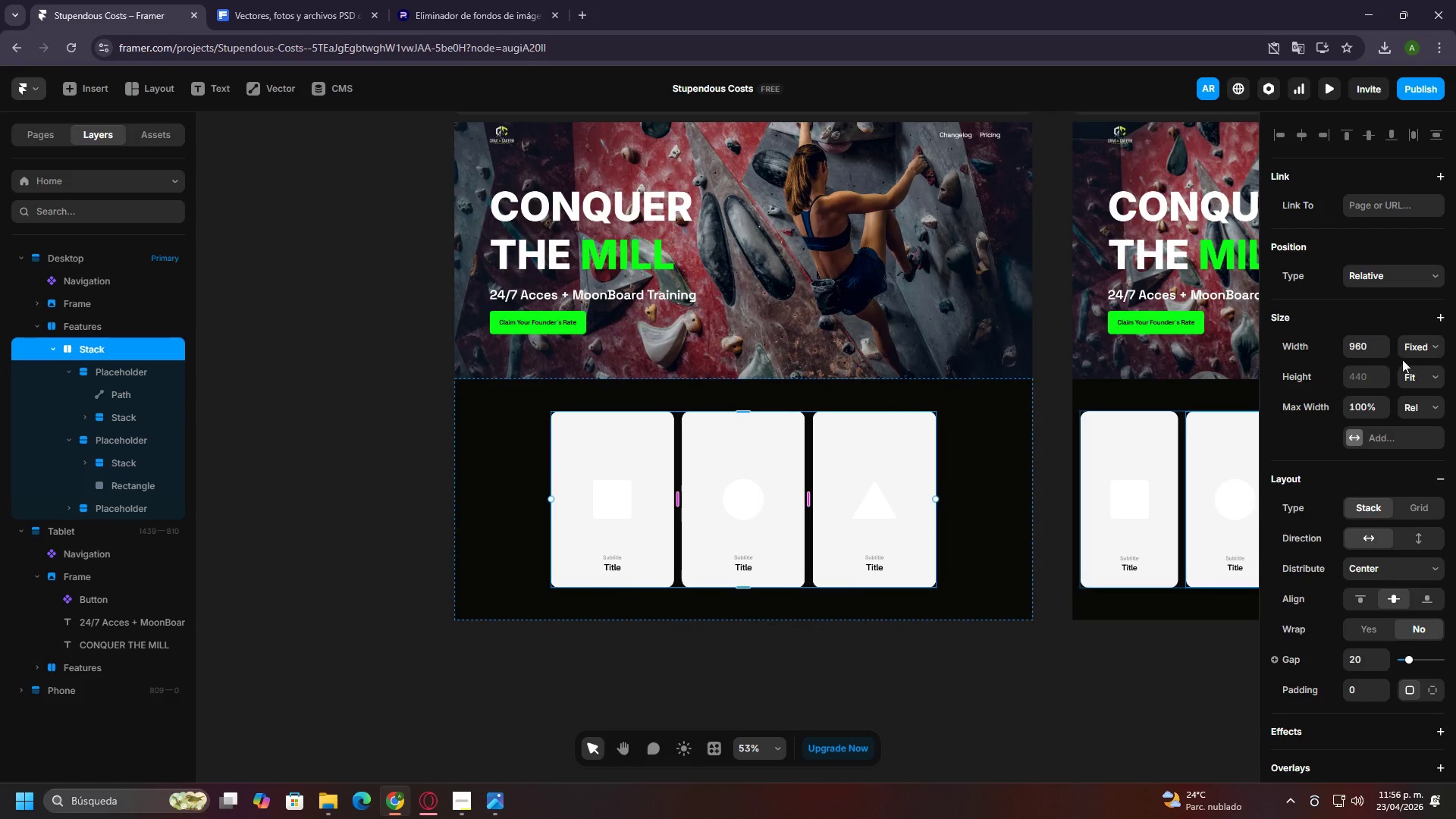 
left_click([1422, 343])
 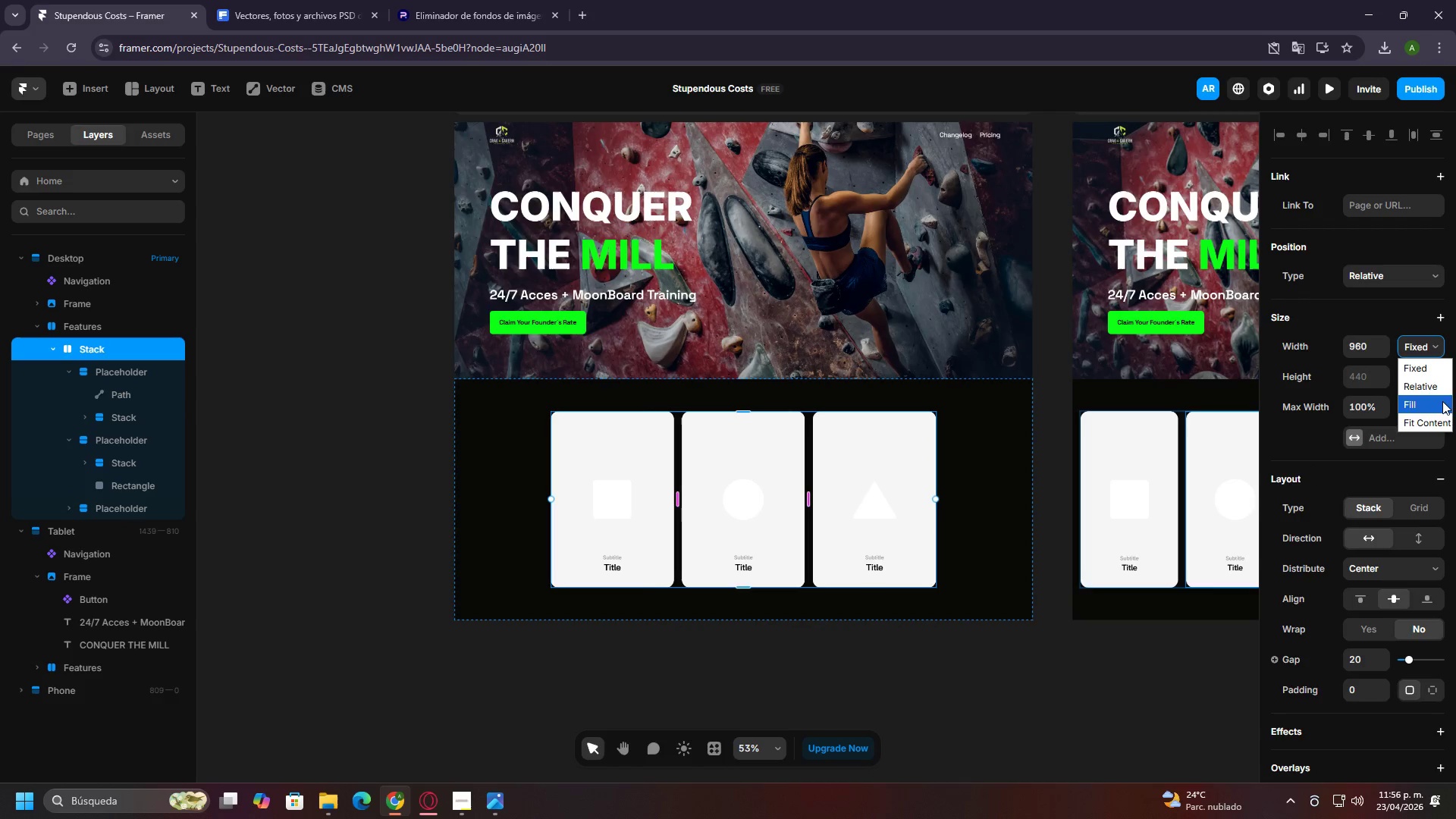 
left_click([1442, 401])
 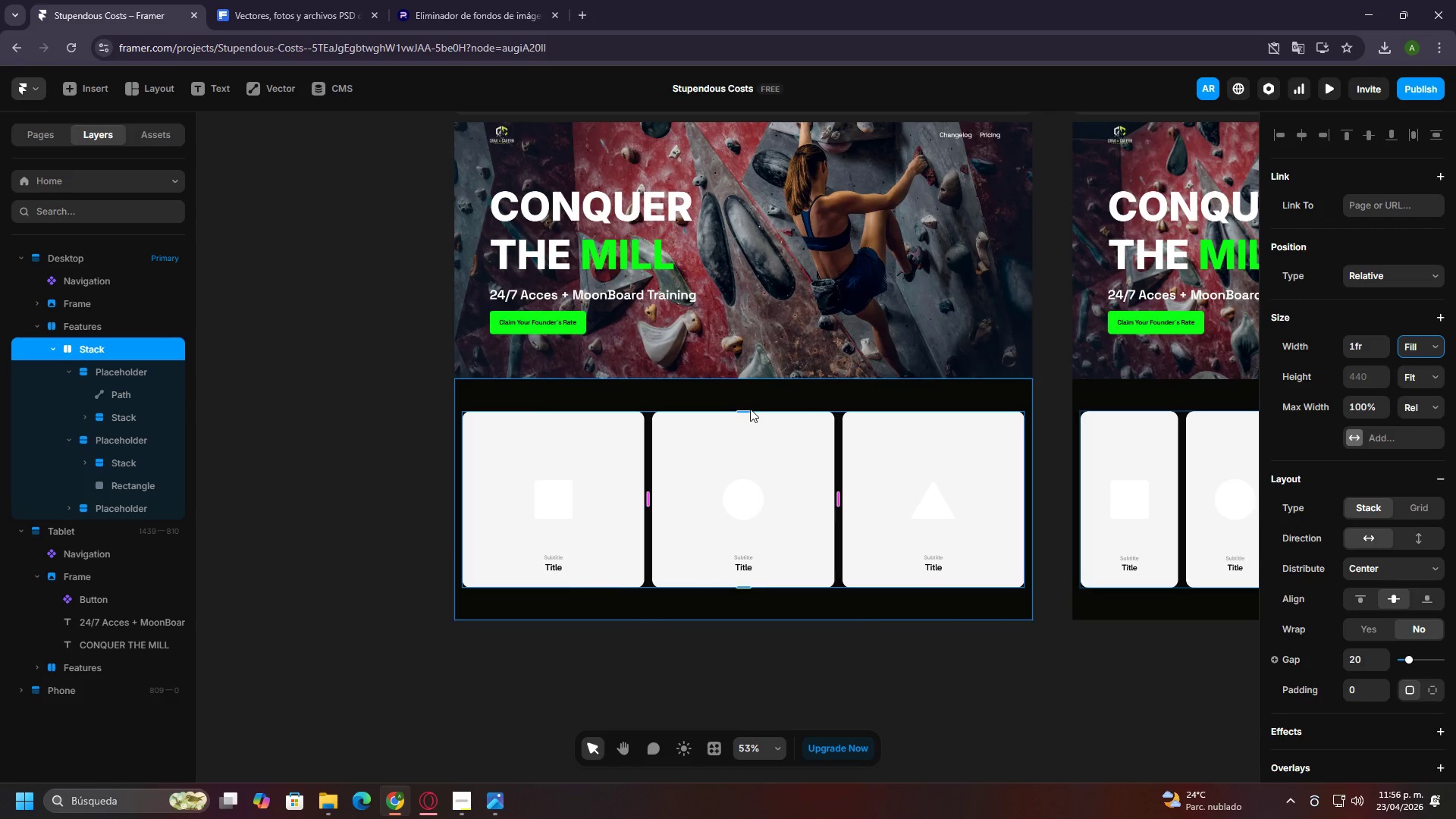 
left_click([717, 388])
 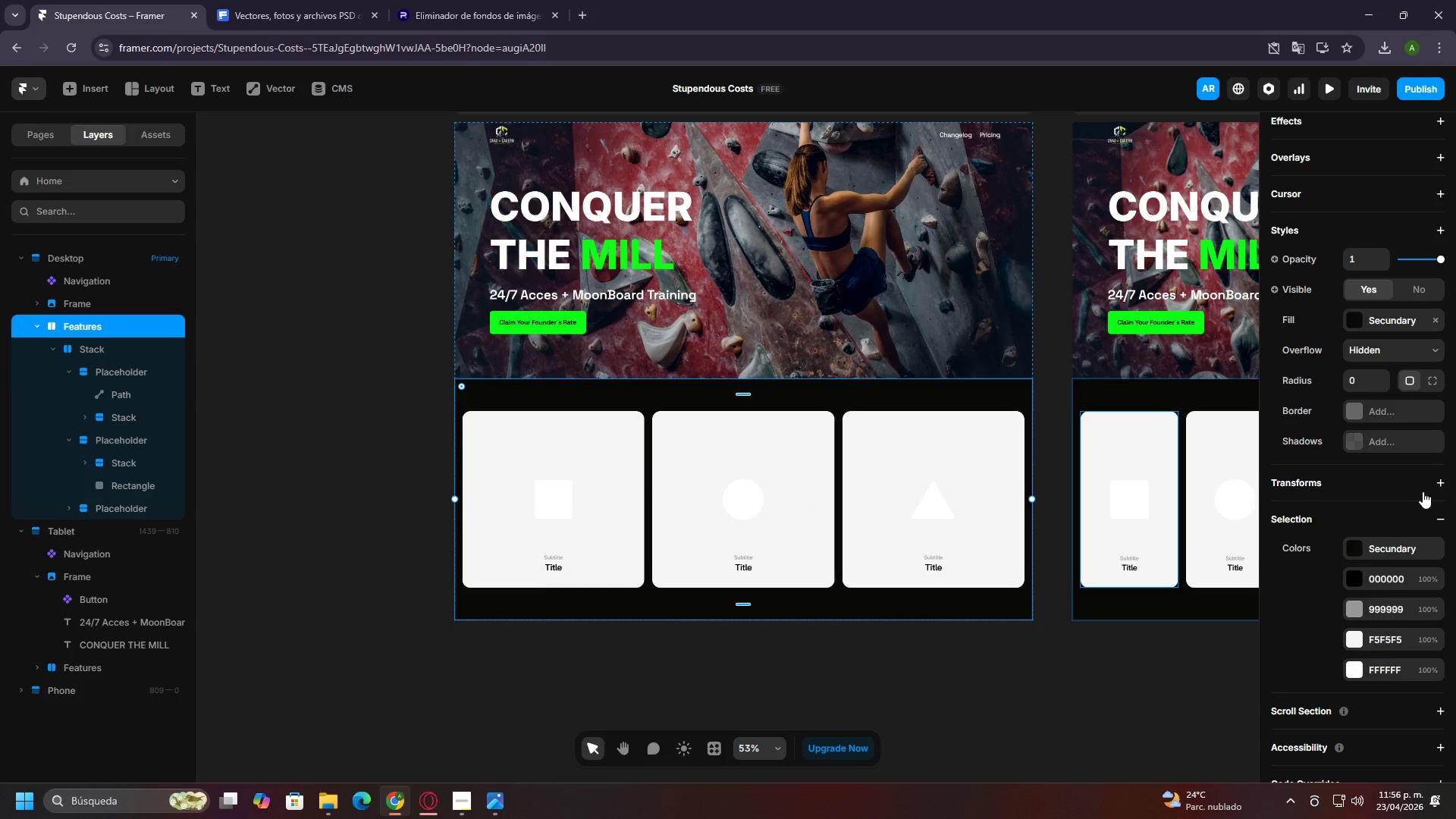 
scroll: coordinate [1406, 447], scroll_direction: down, amount: 3.0
 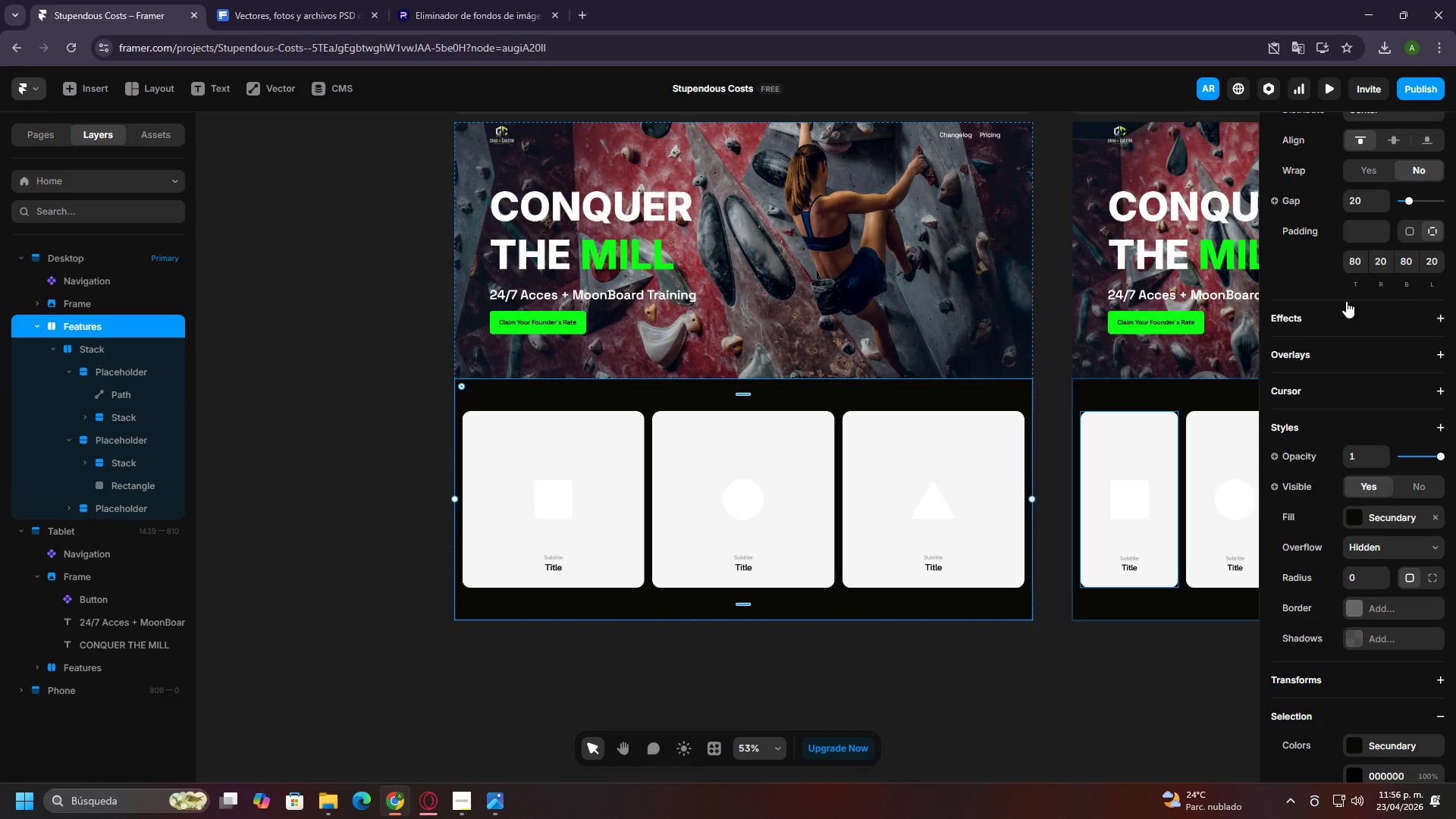 
scroll: coordinate [1348, 298], scroll_direction: up, amount: 2.0
 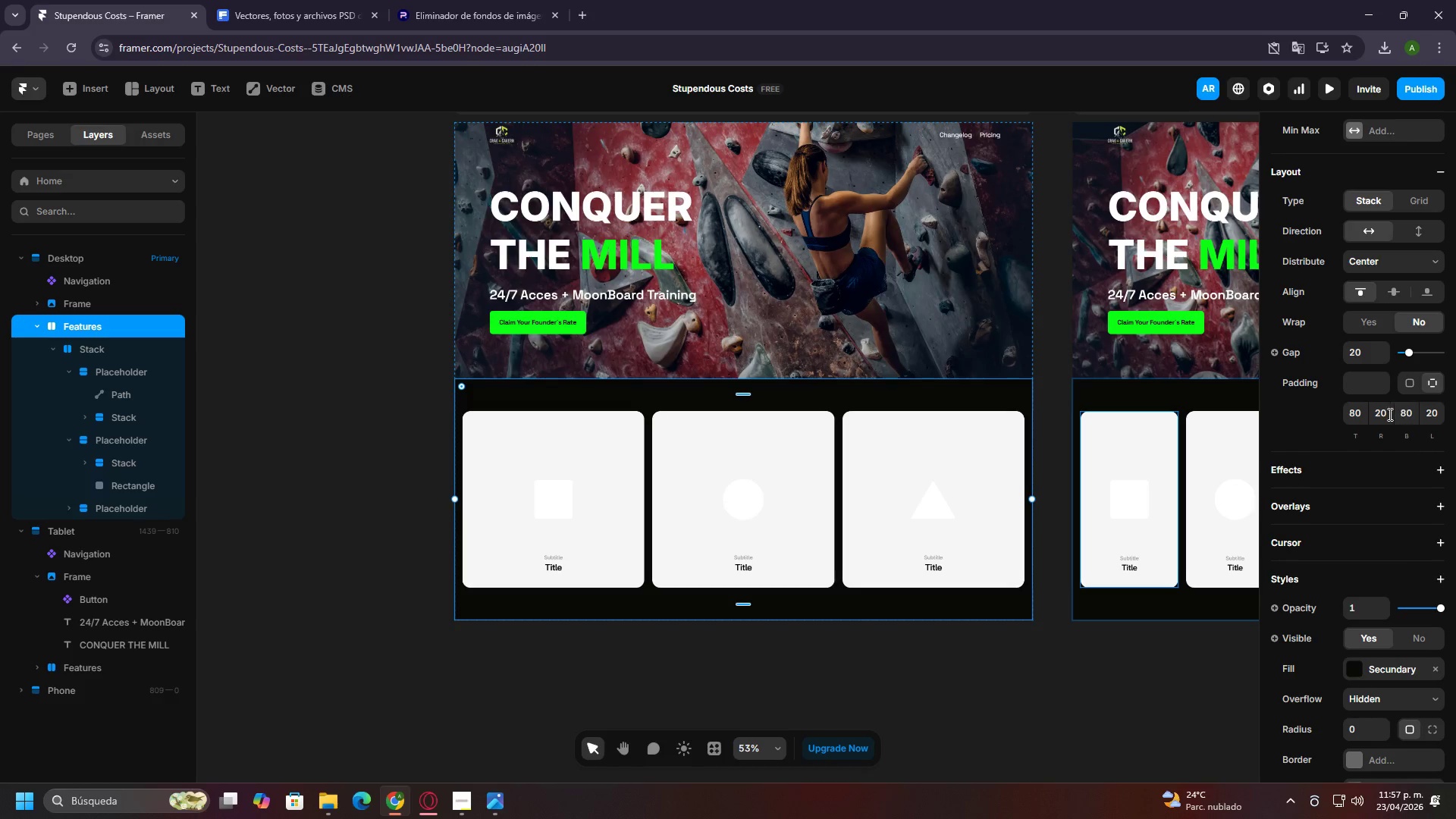 
left_click([1389, 414])
 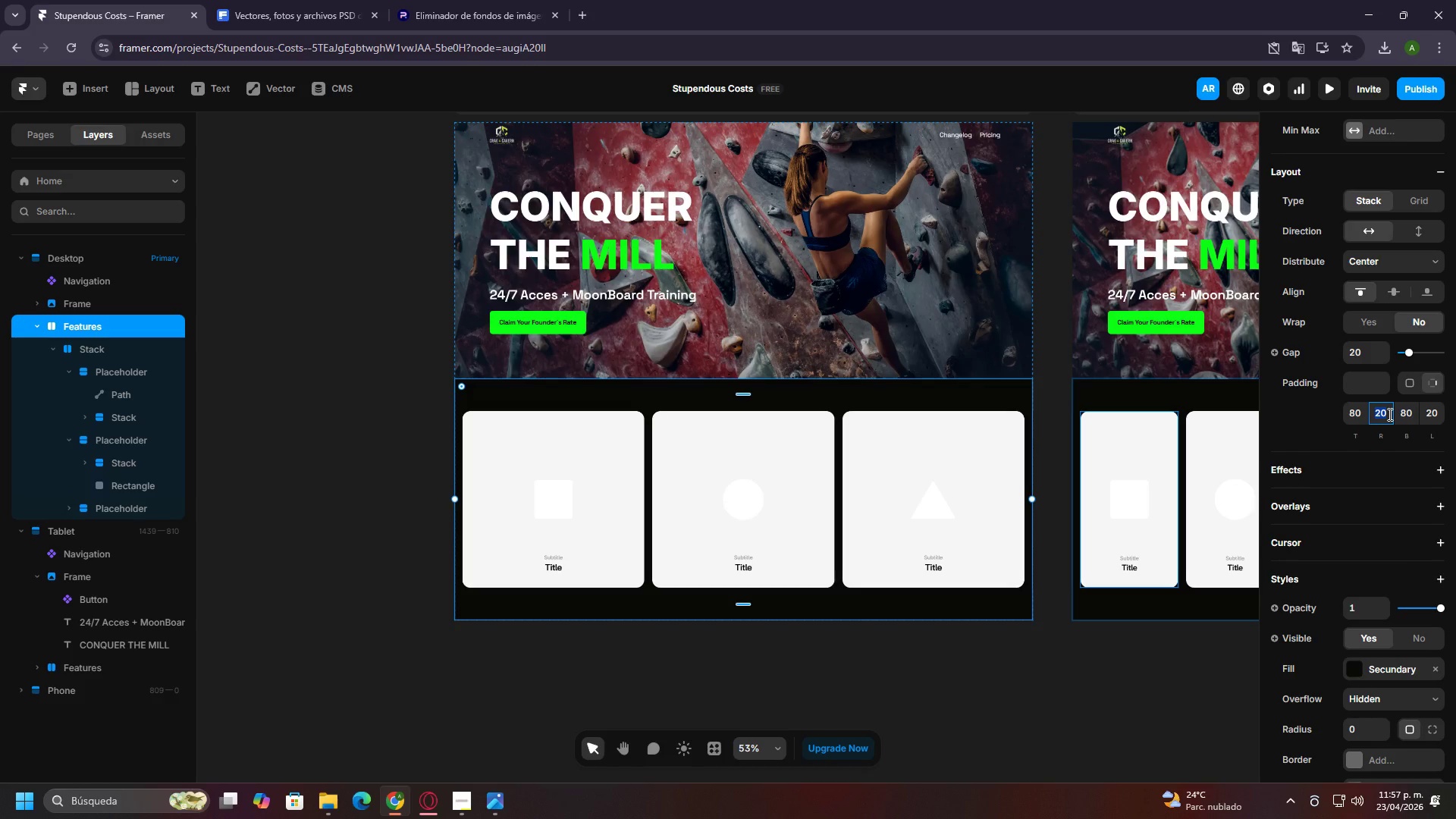 
type(80)
 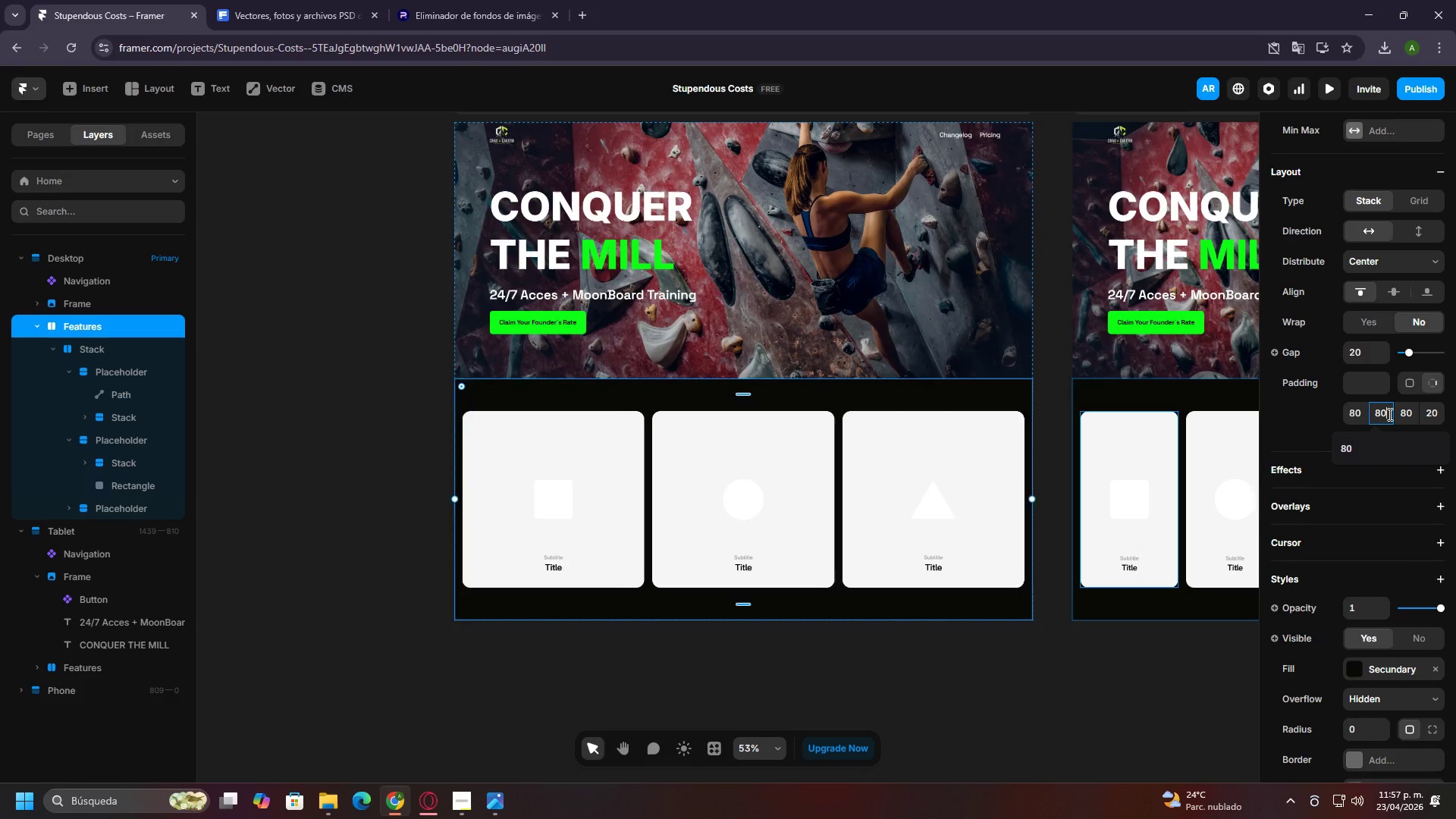 
key(Enter)
 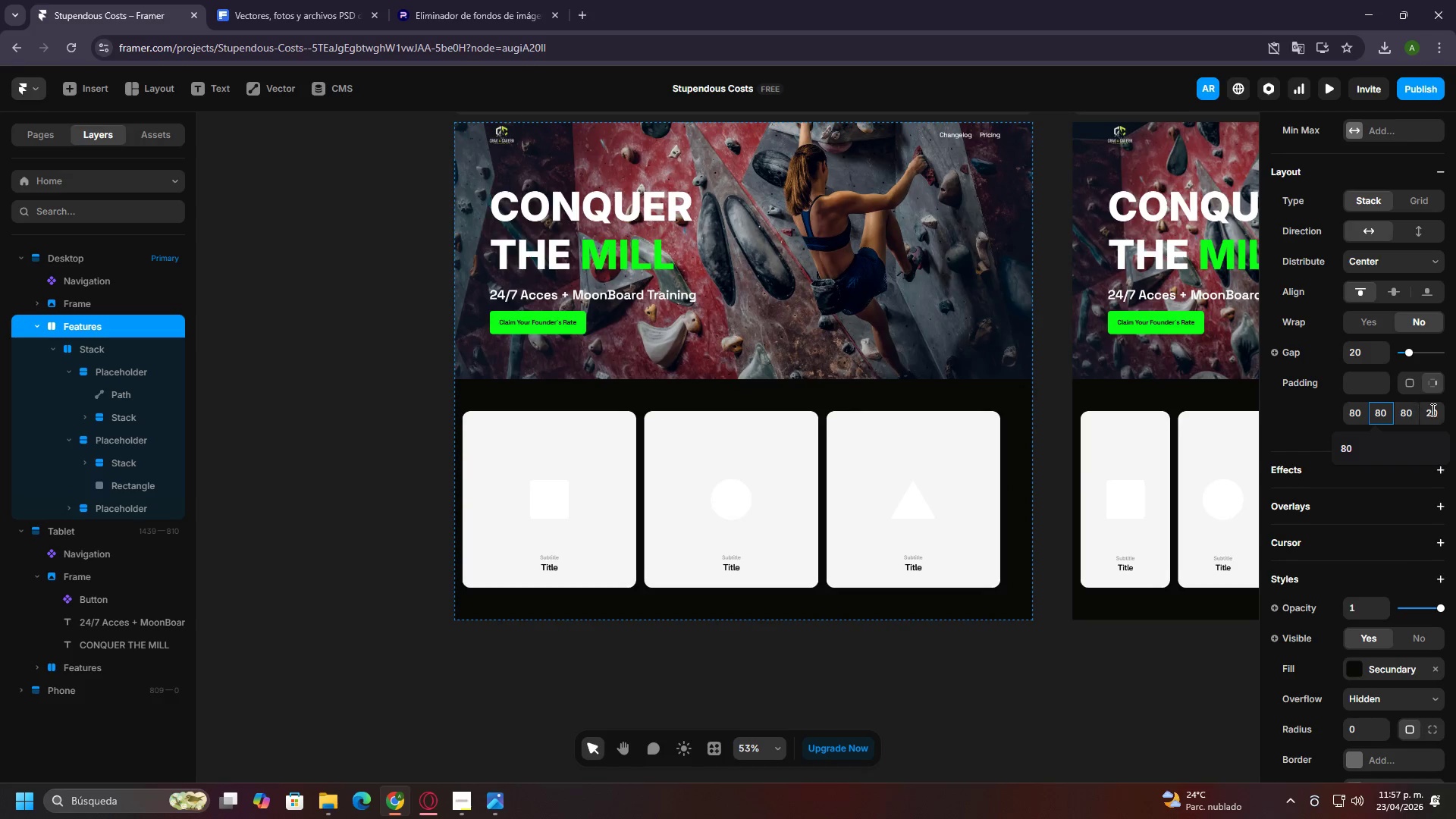 
left_click([1432, 410])
 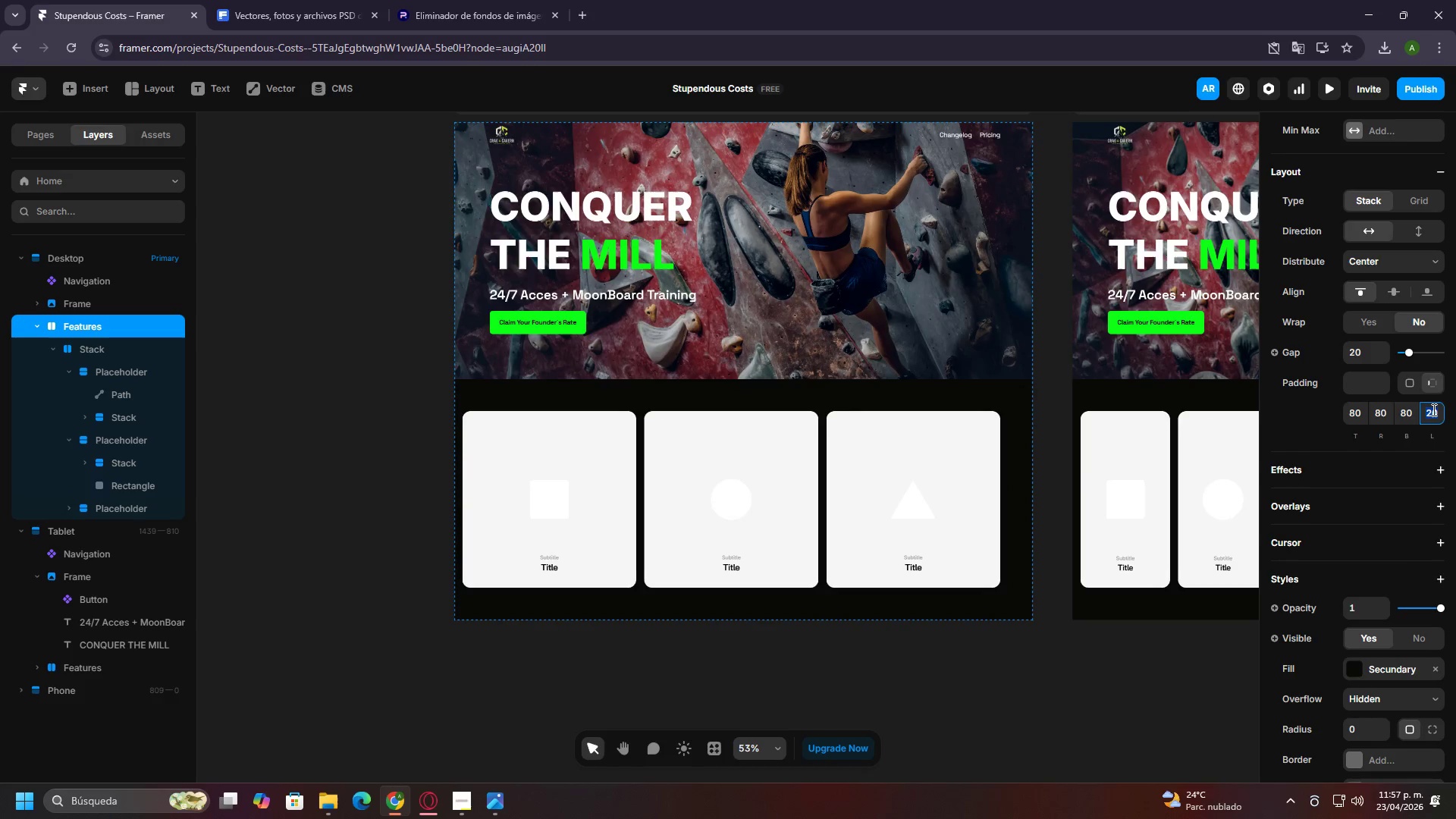 
type(80)
 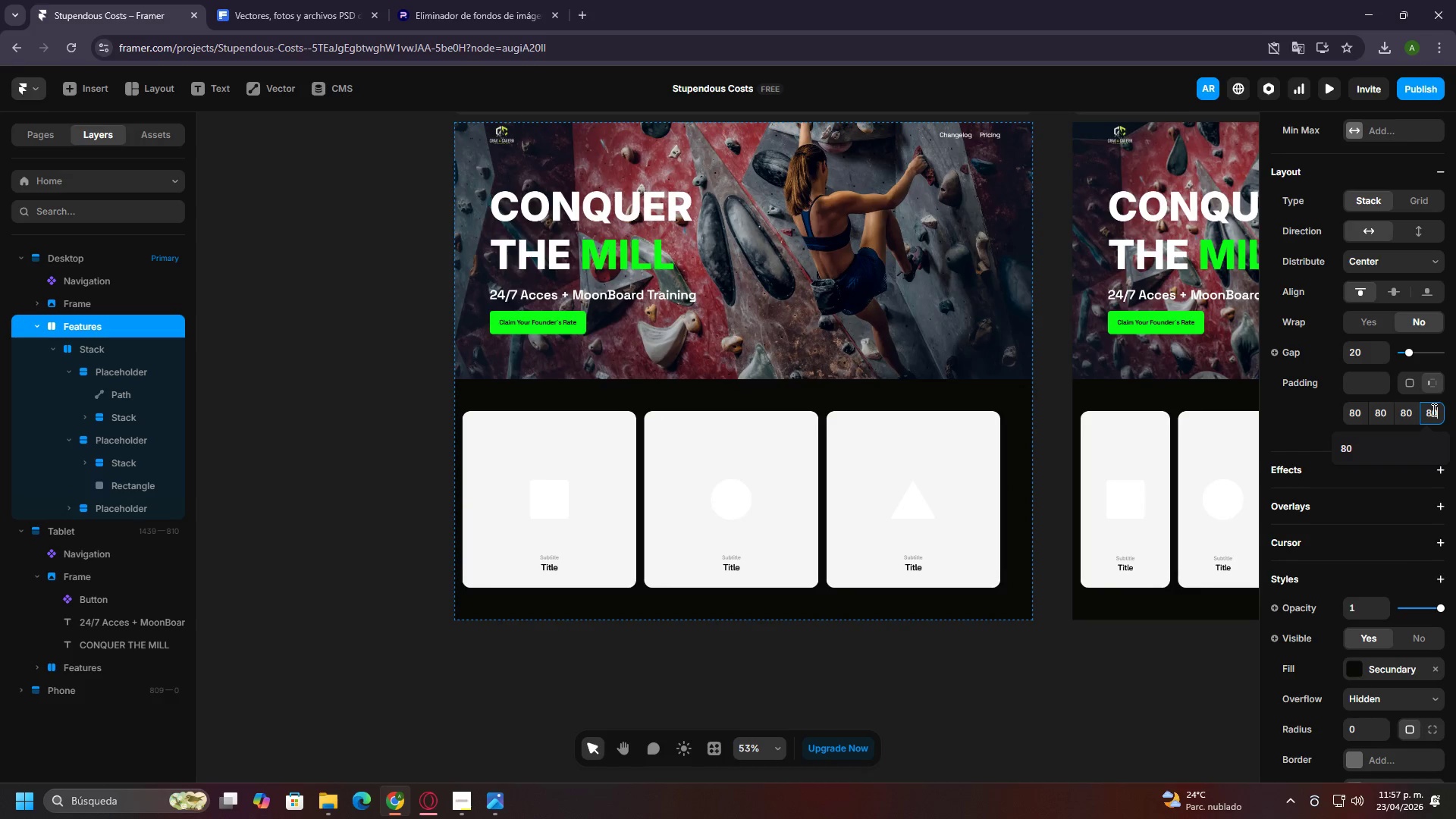 
key(Enter)
 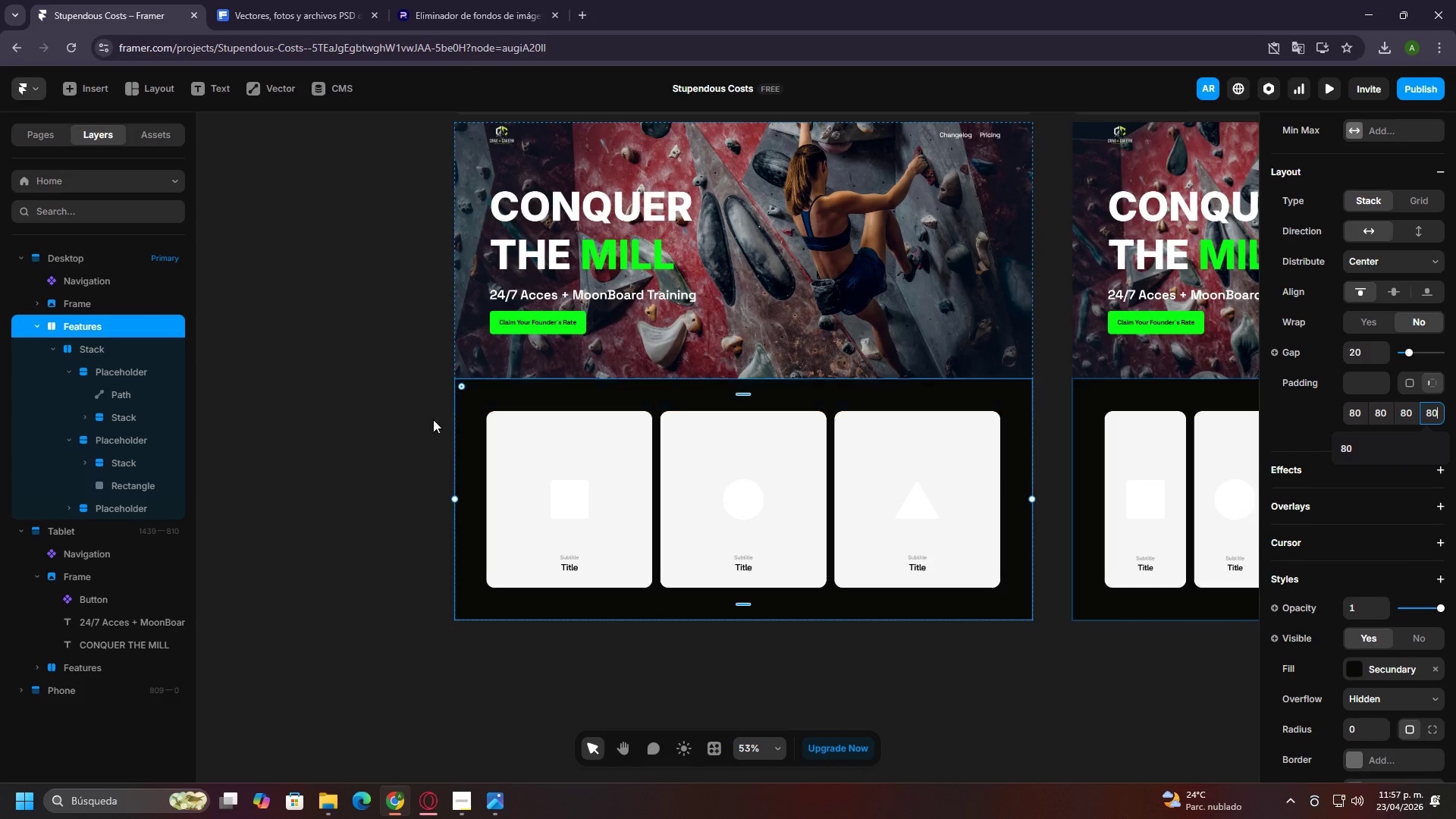 
left_click([336, 431])
 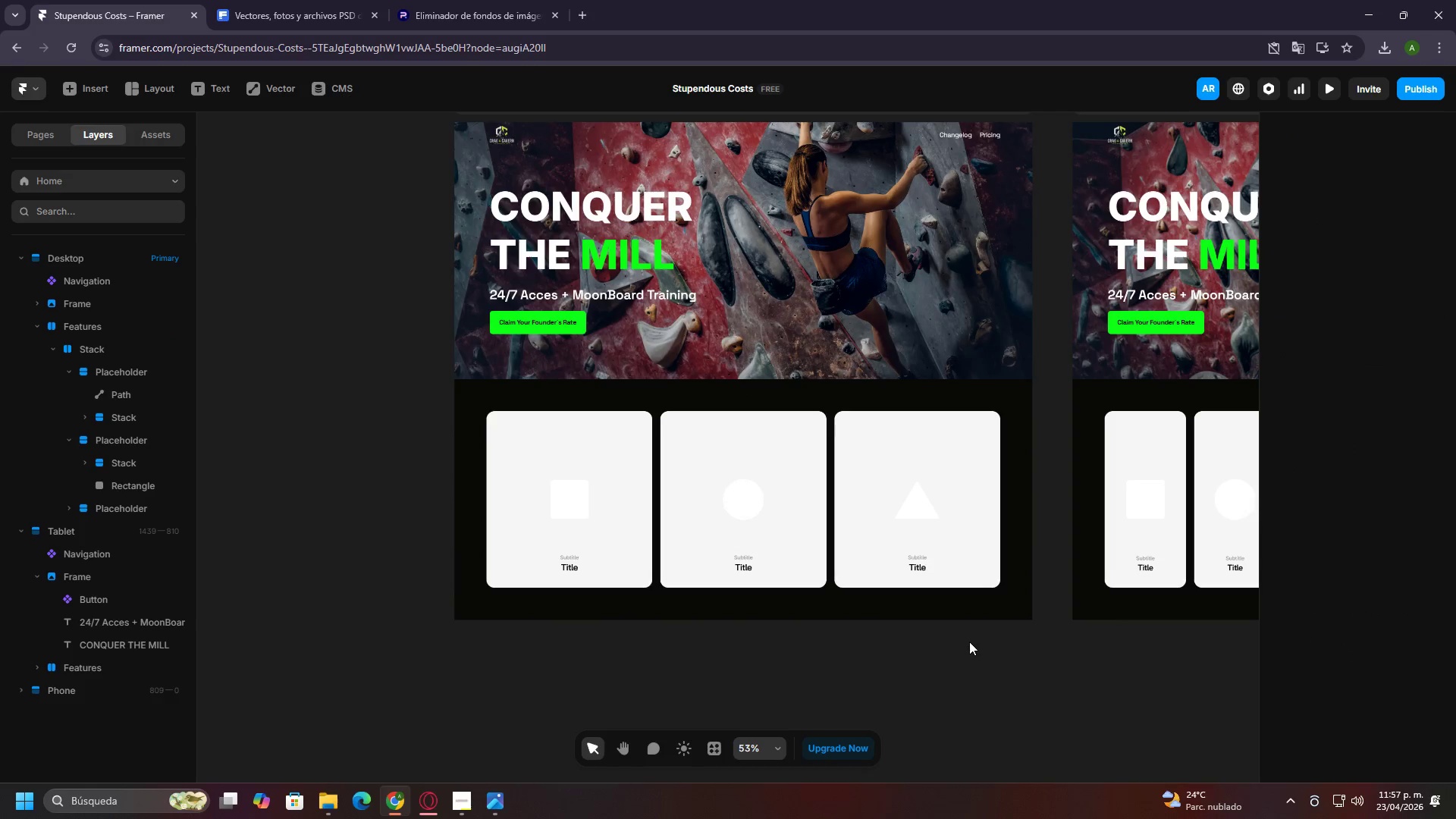 
hold_key(key=ControlLeft, duration=1.5)
scroll: coordinate [956, 635], scroll_direction: none, amount: 0.0
 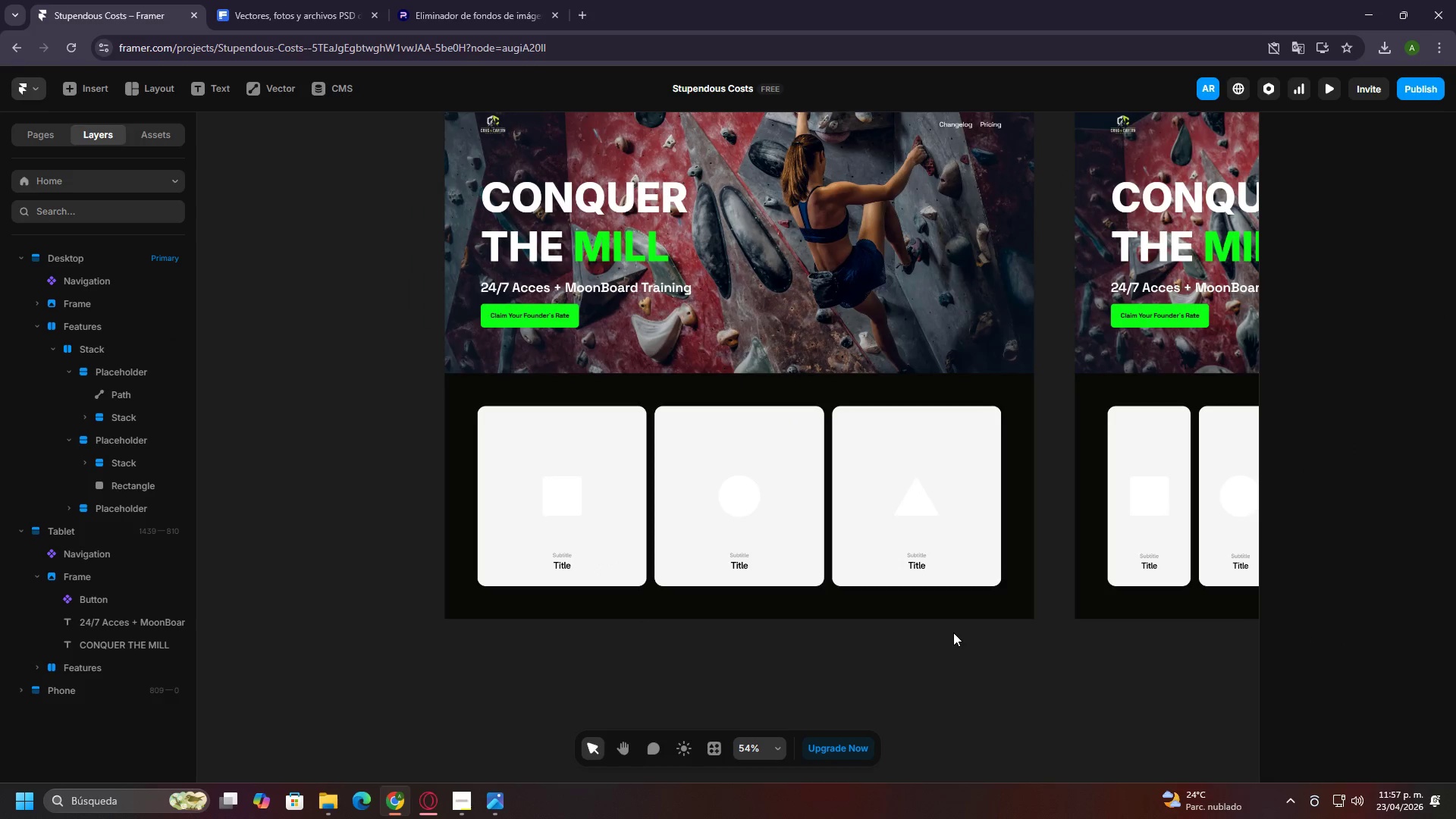 
key(Control+ControlLeft)
 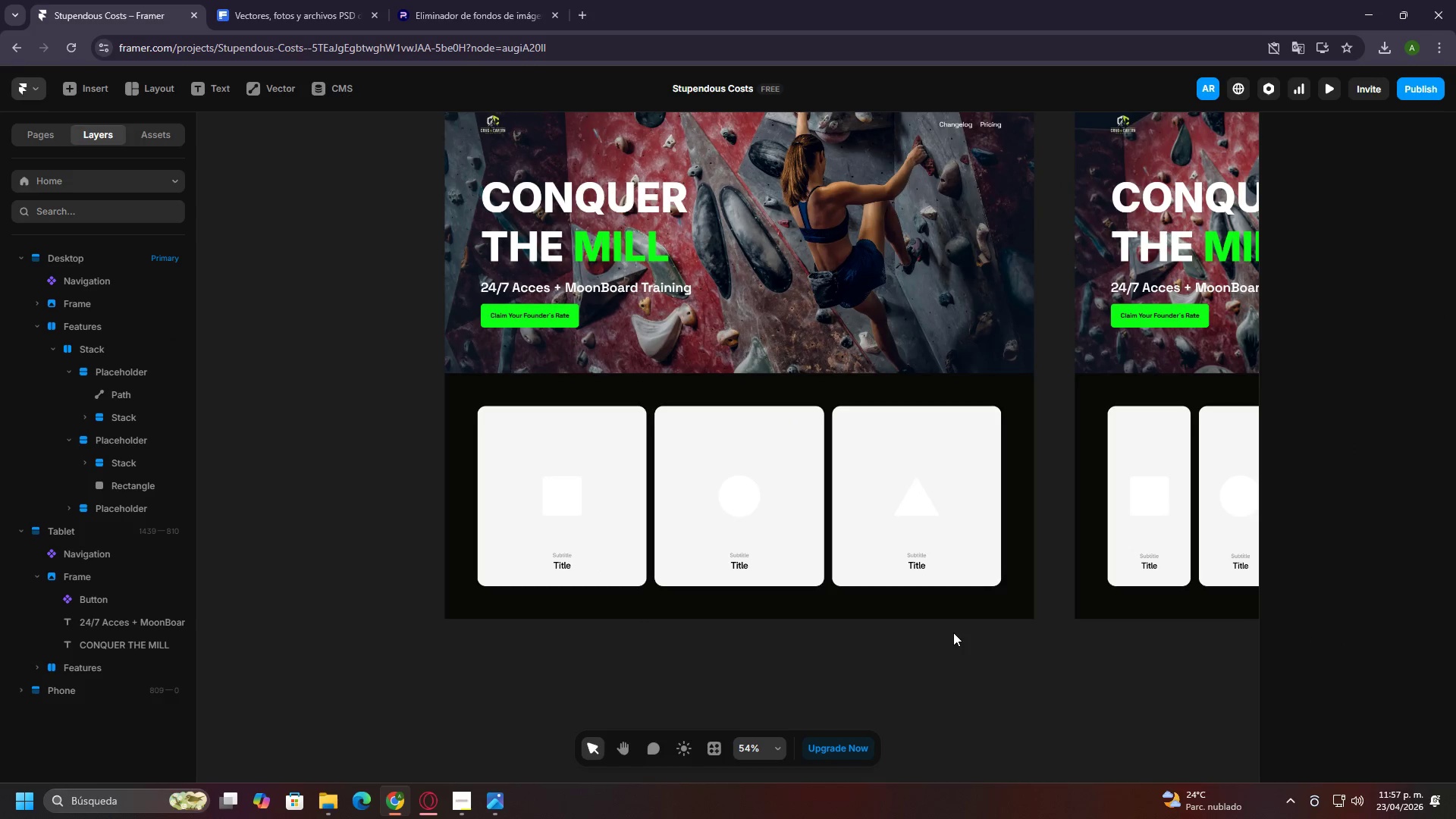 
key(Control+ControlLeft)
 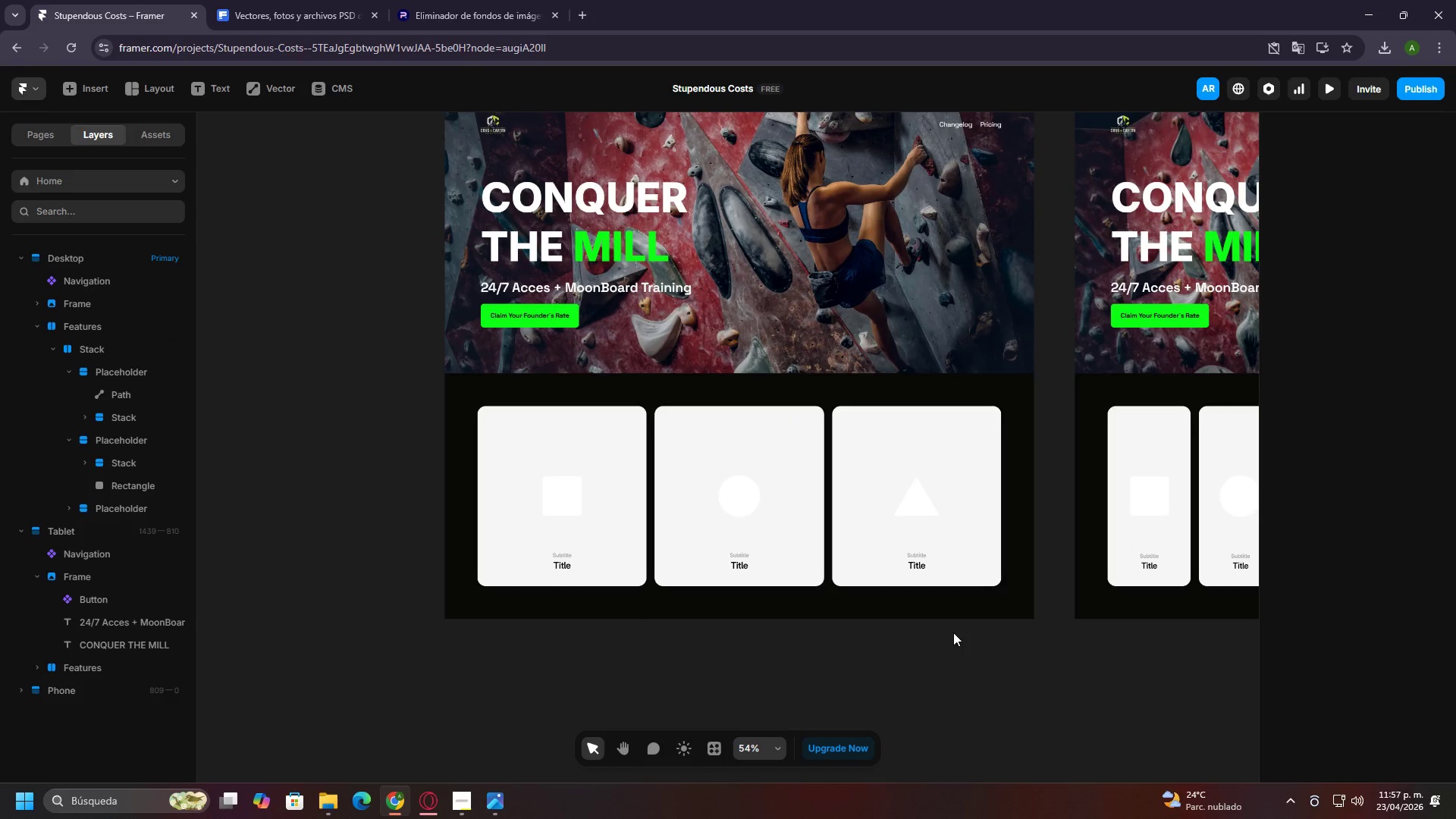 
key(Control+ControlLeft)
 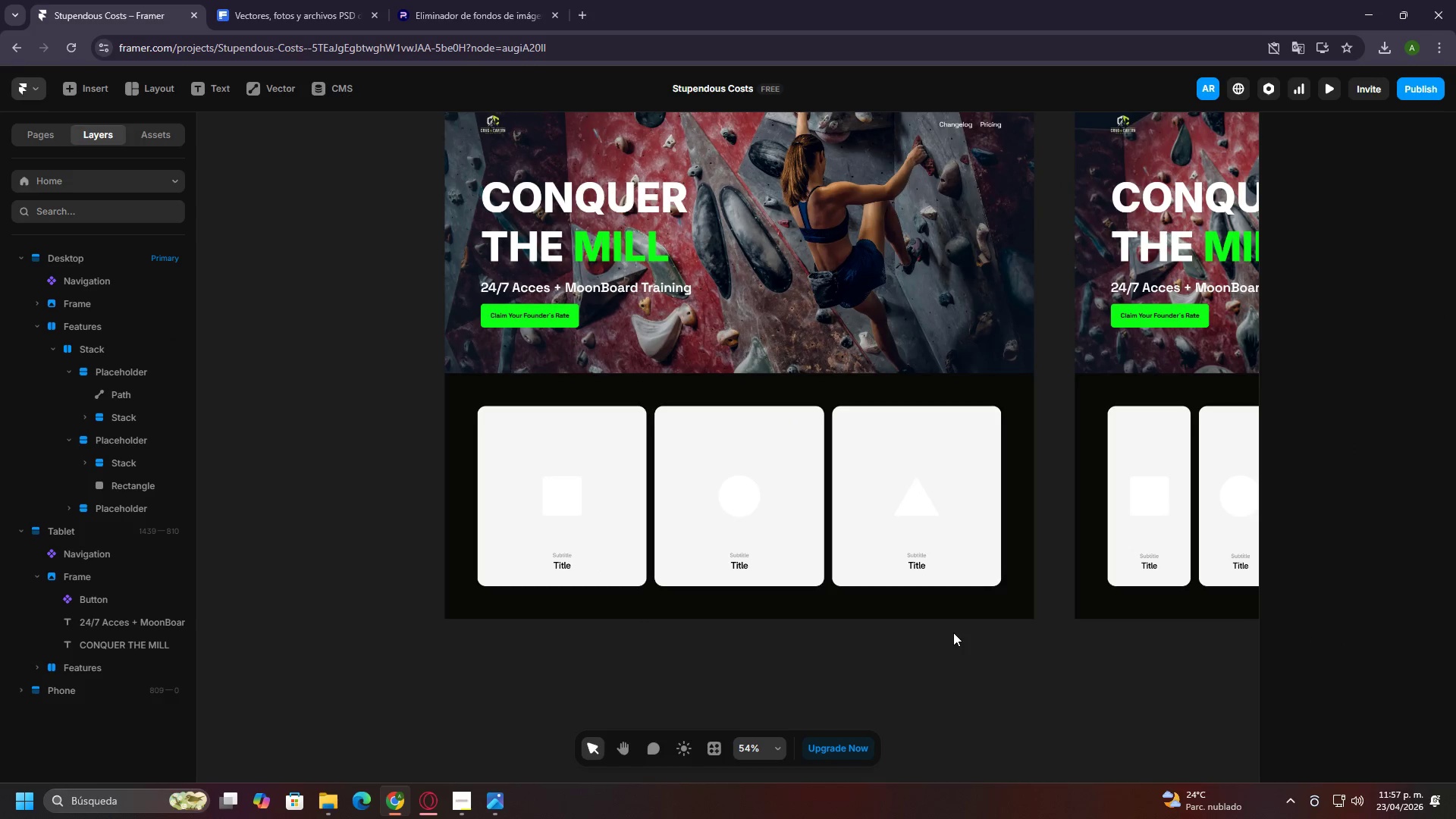 
key(Control+ControlLeft)
 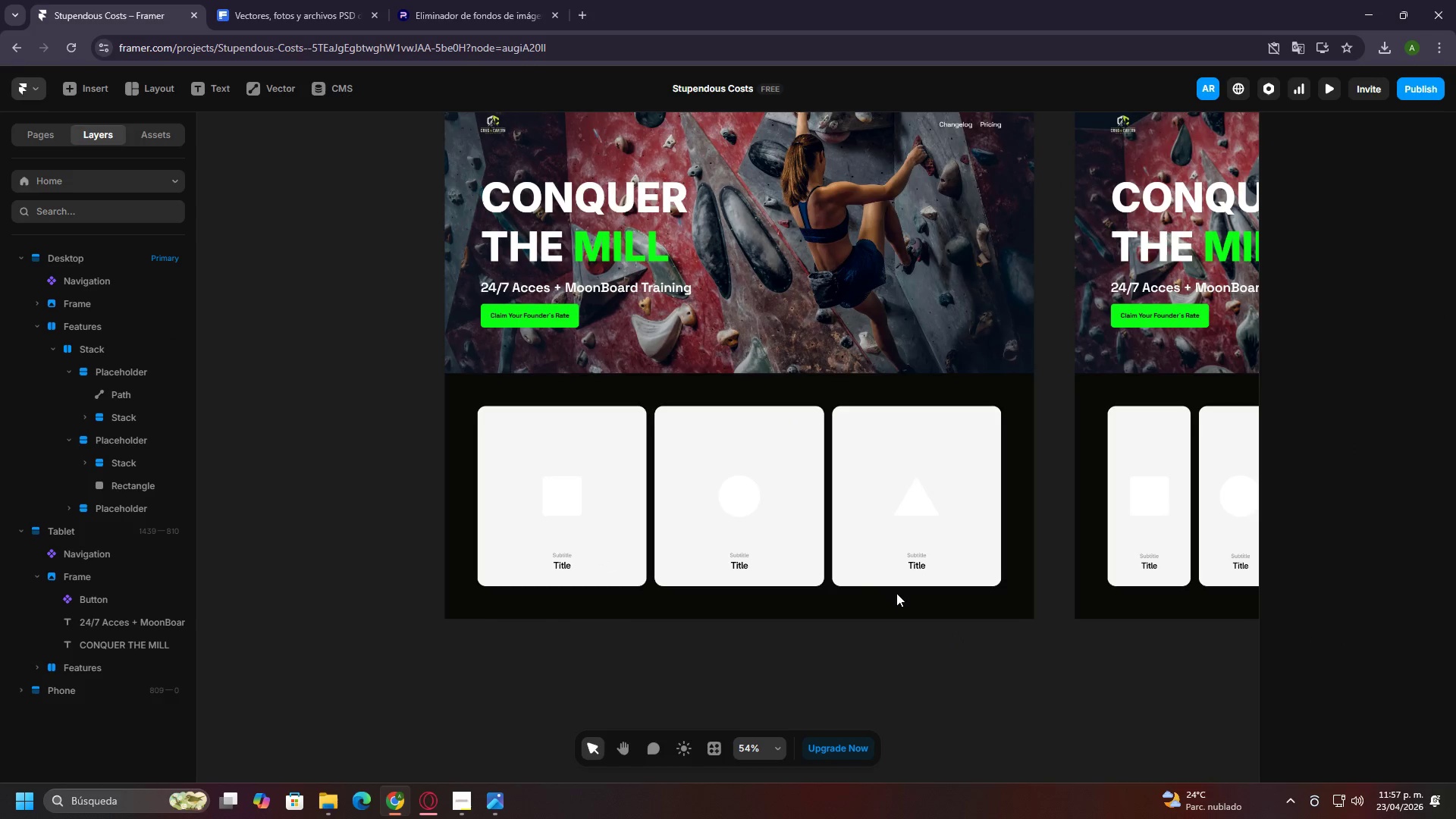 
key(Control+ControlLeft)
 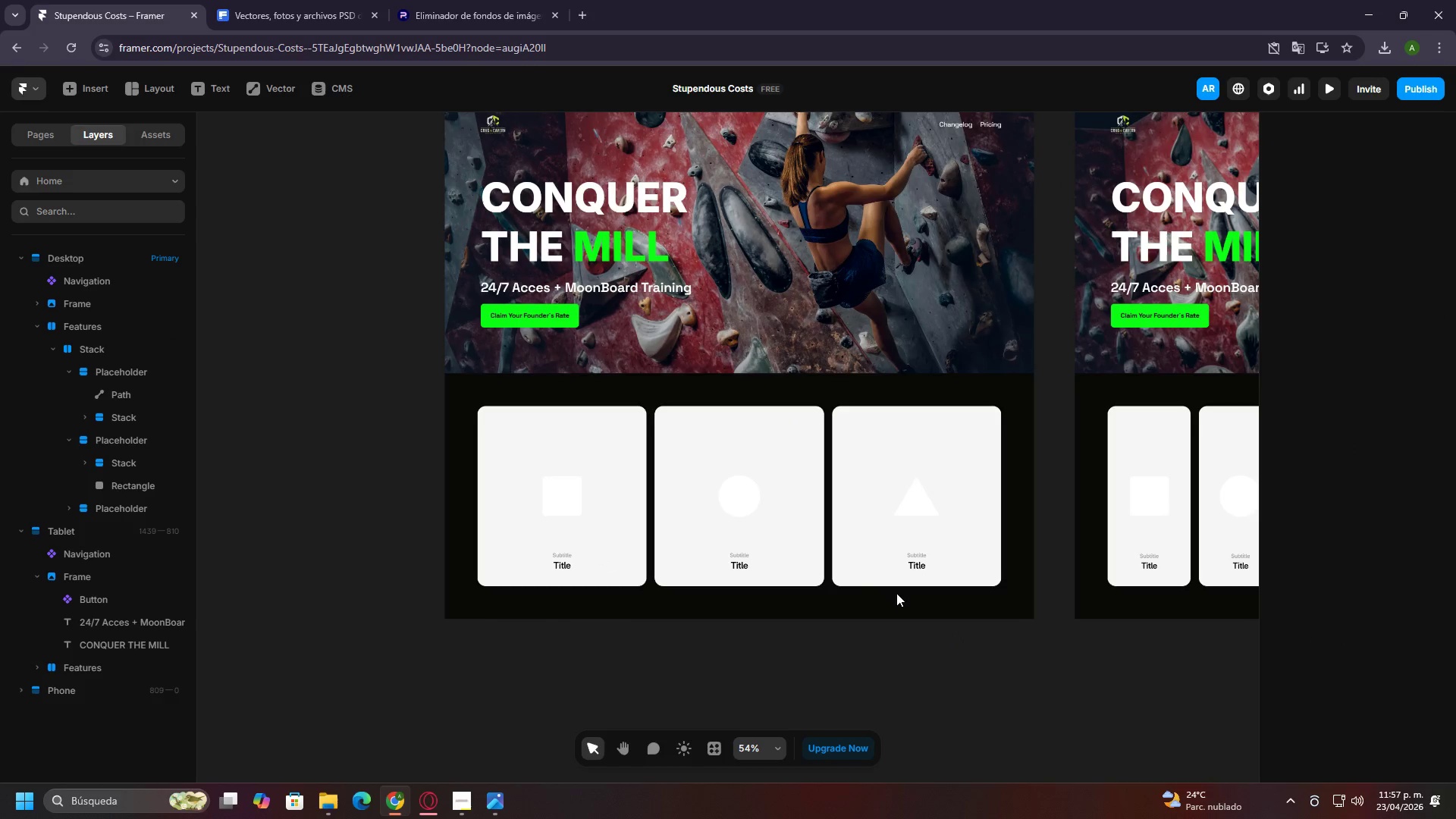 
key(Control+ControlLeft)
 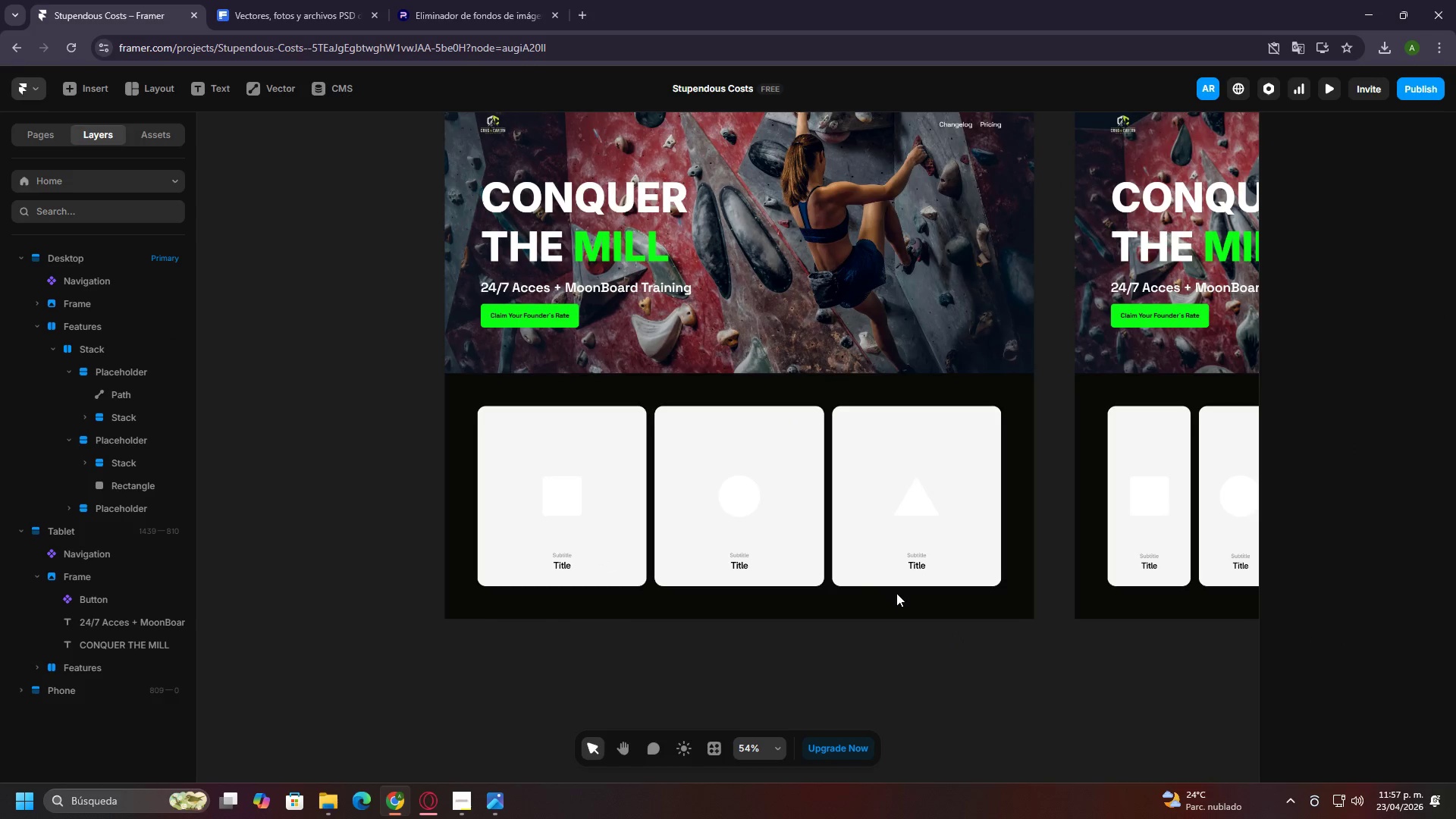 
key(Control+ControlLeft)
 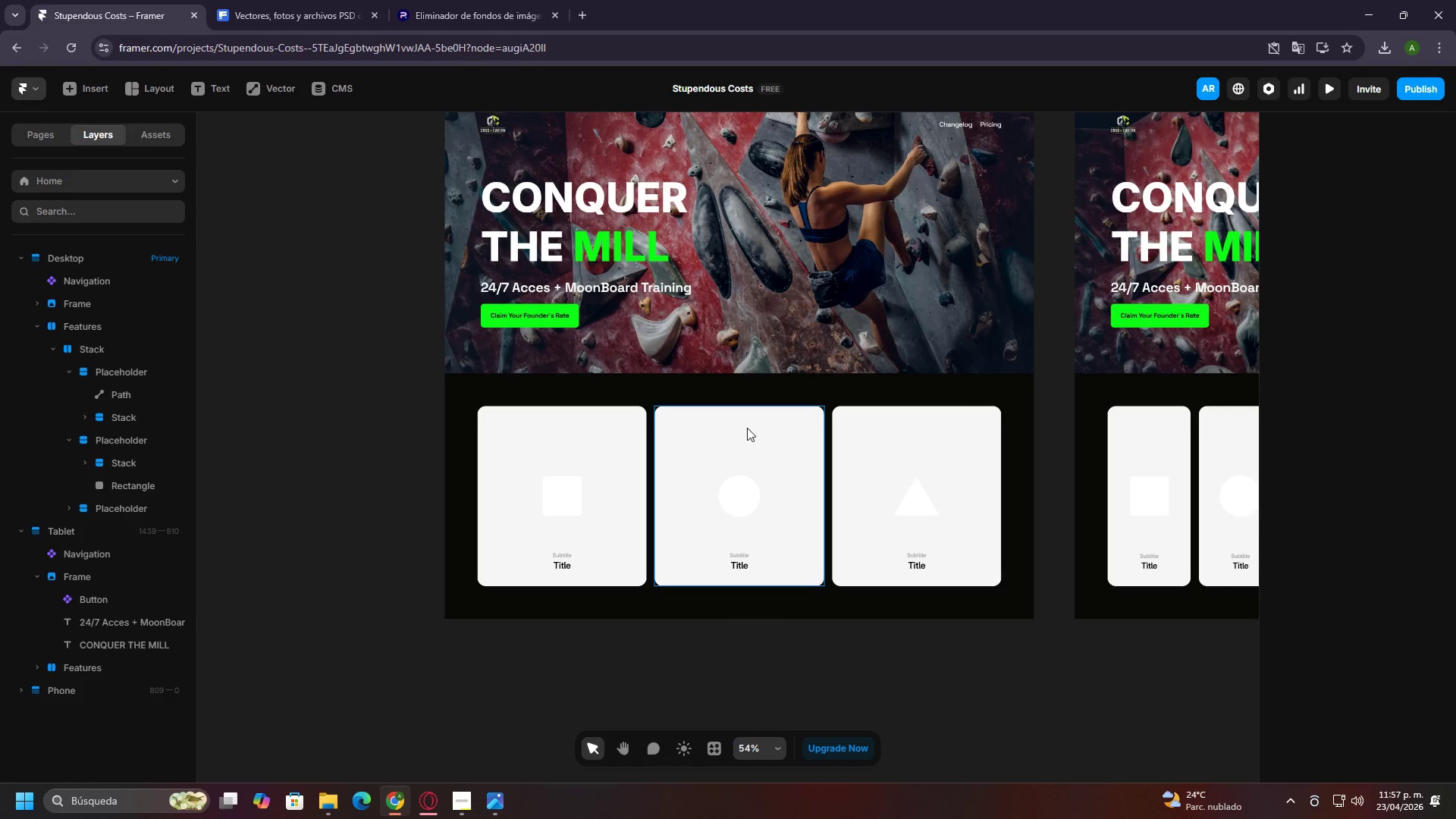 
left_click([743, 428])
 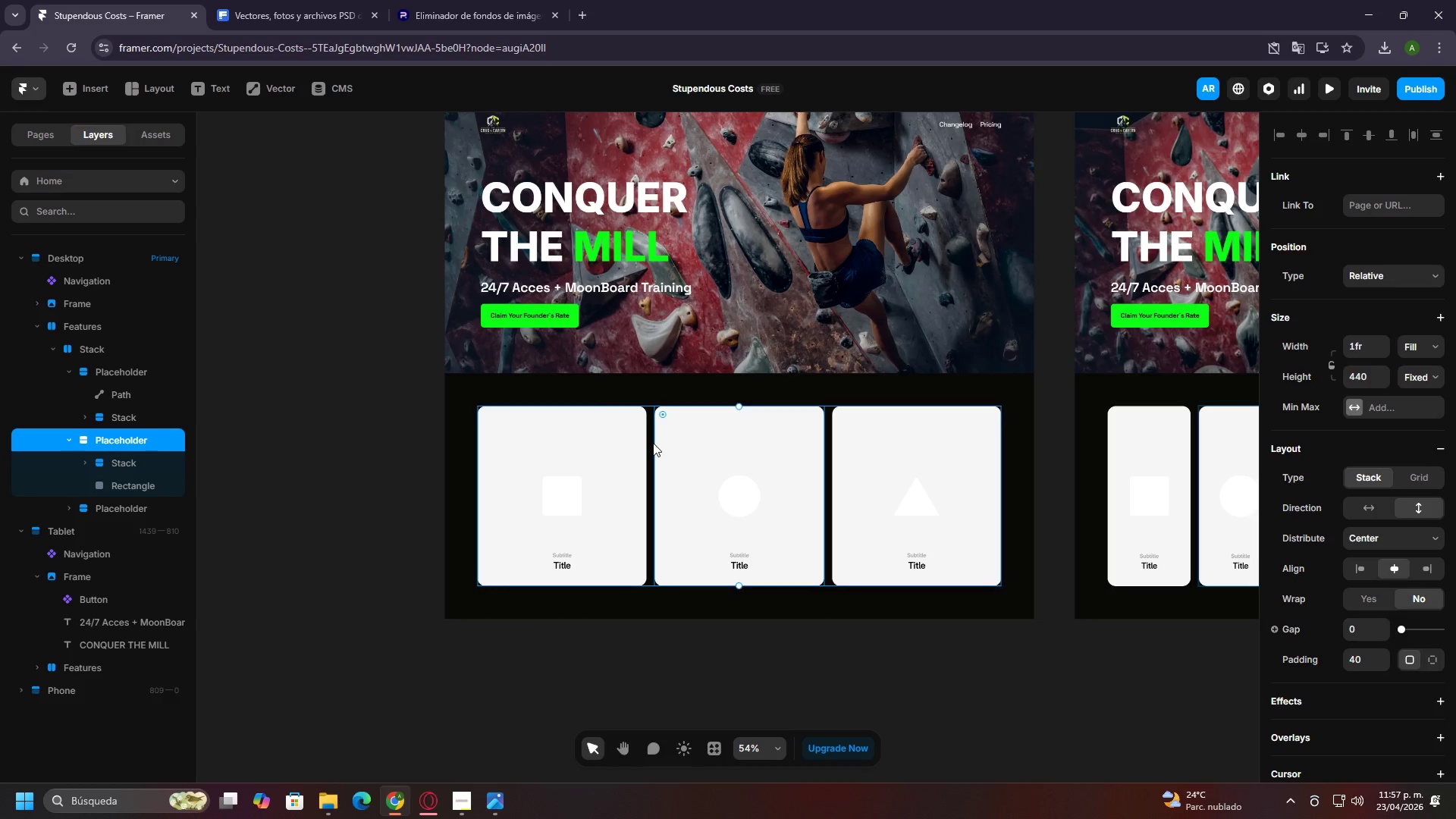 
left_click([649, 443])
 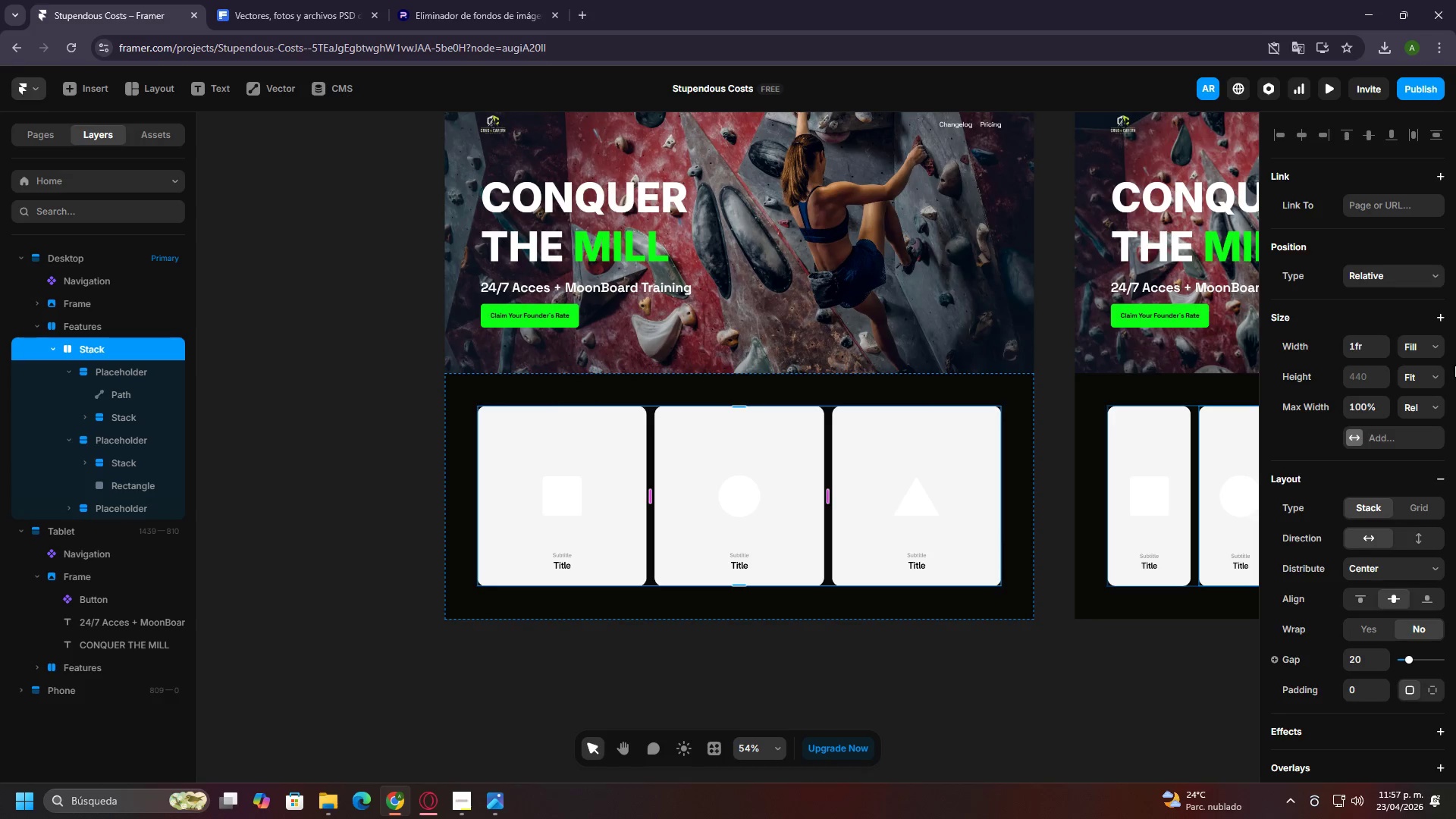 
left_click([1421, 285])
 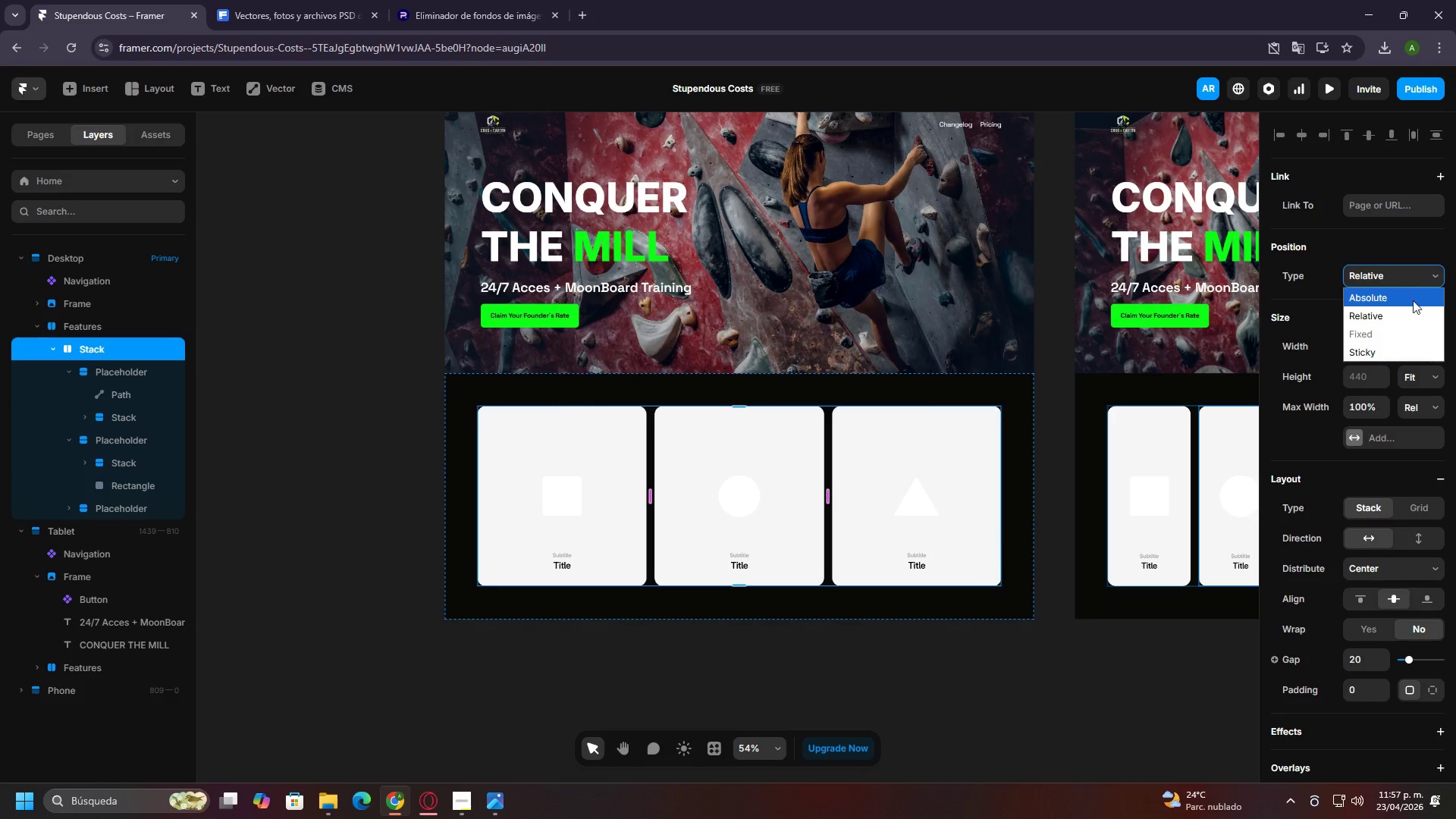 
left_click([1410, 300])
 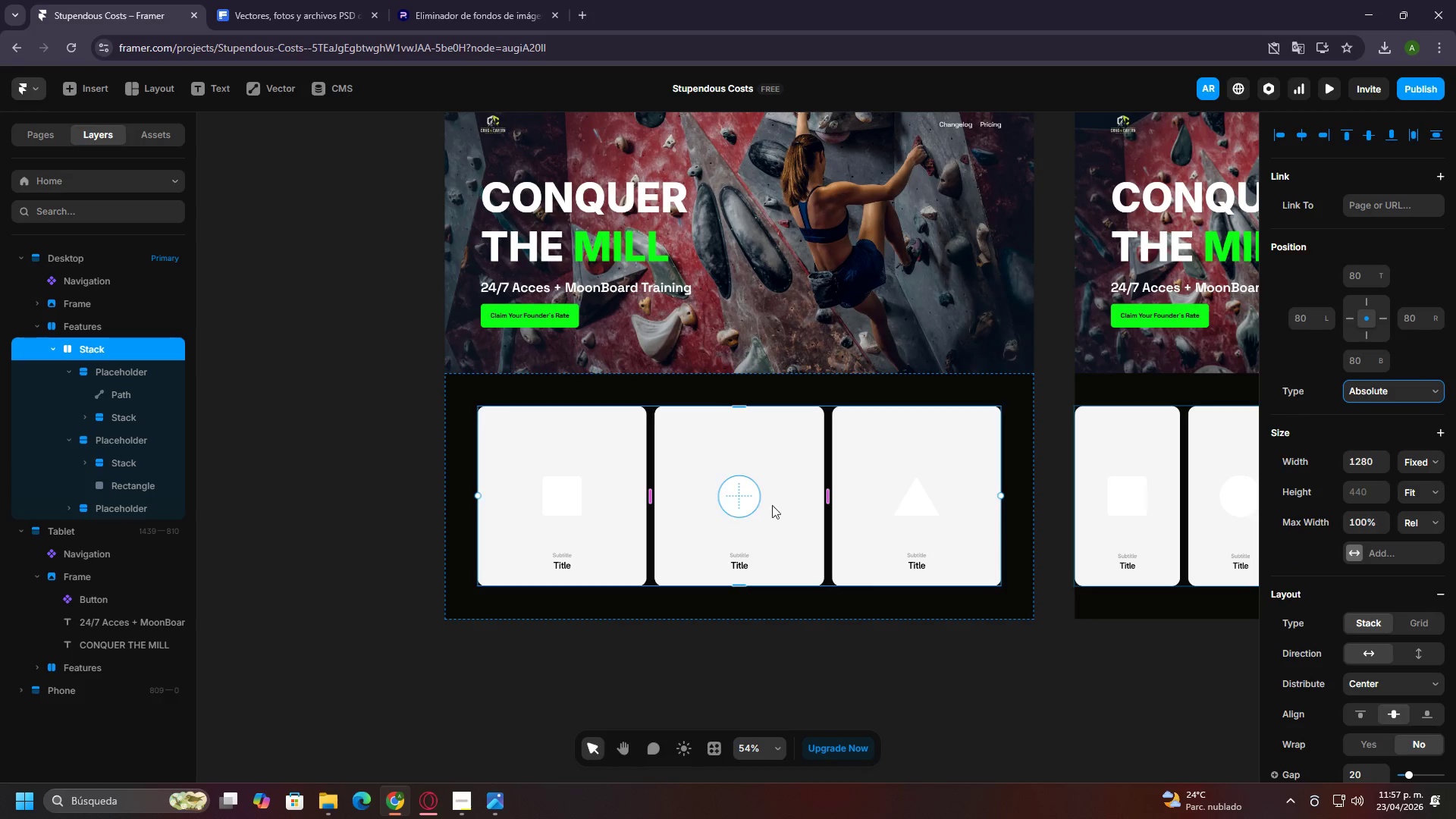 
left_click_drag(start_coordinate=[791, 502], to_coordinate=[805, 467])
 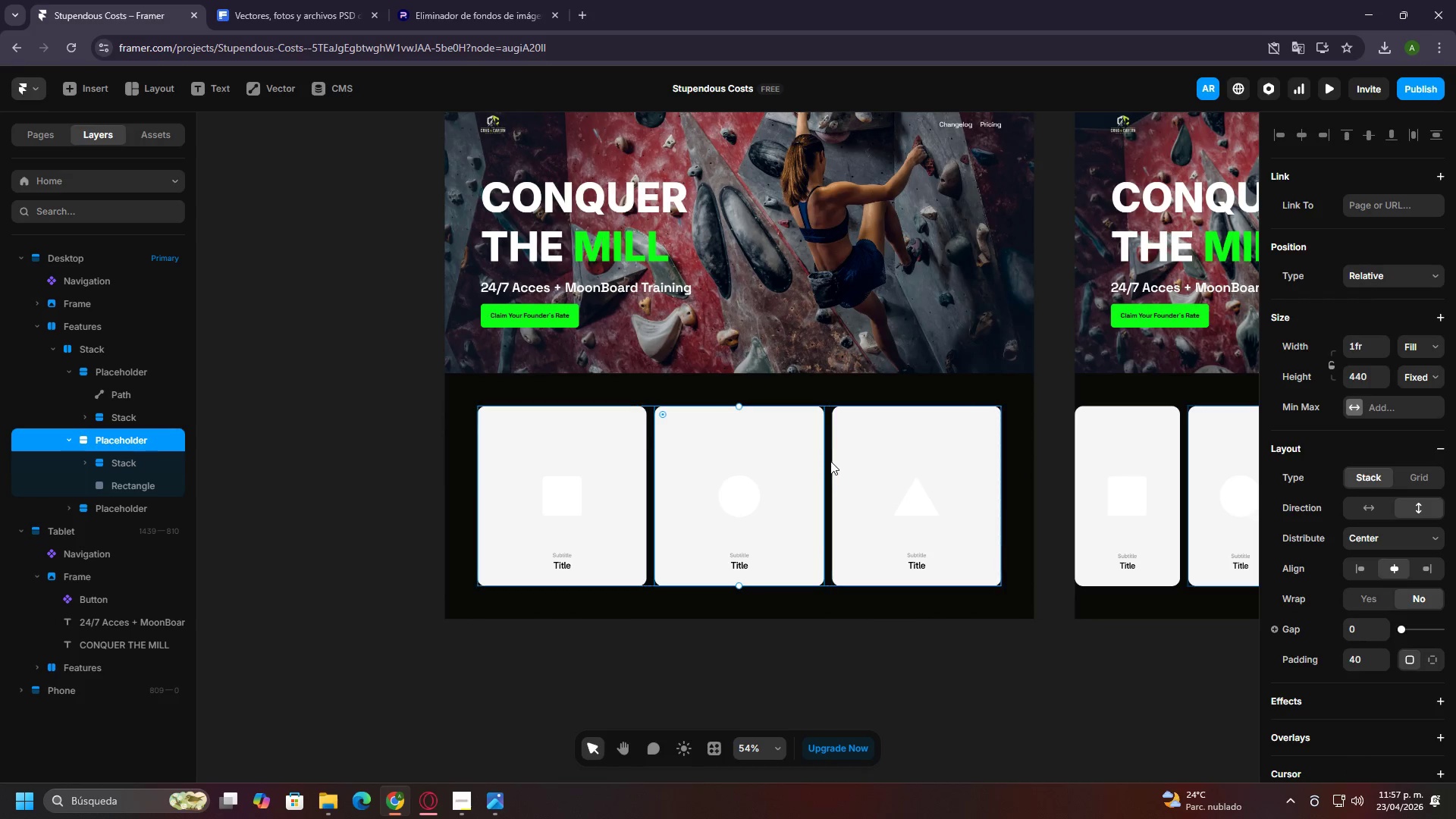 
left_click([826, 461])
 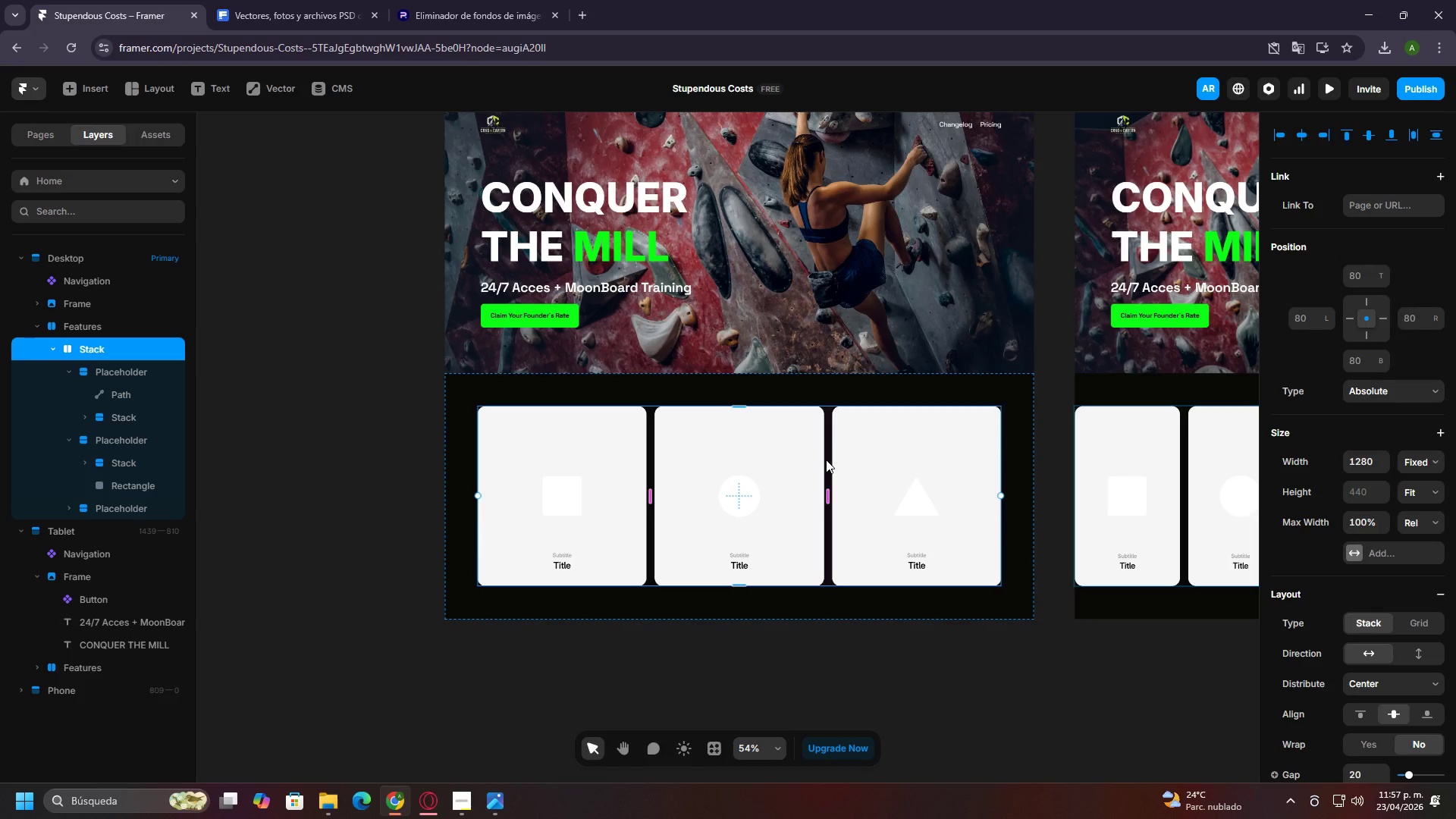 
left_click_drag(start_coordinate=[826, 460], to_coordinate=[823, 388])
 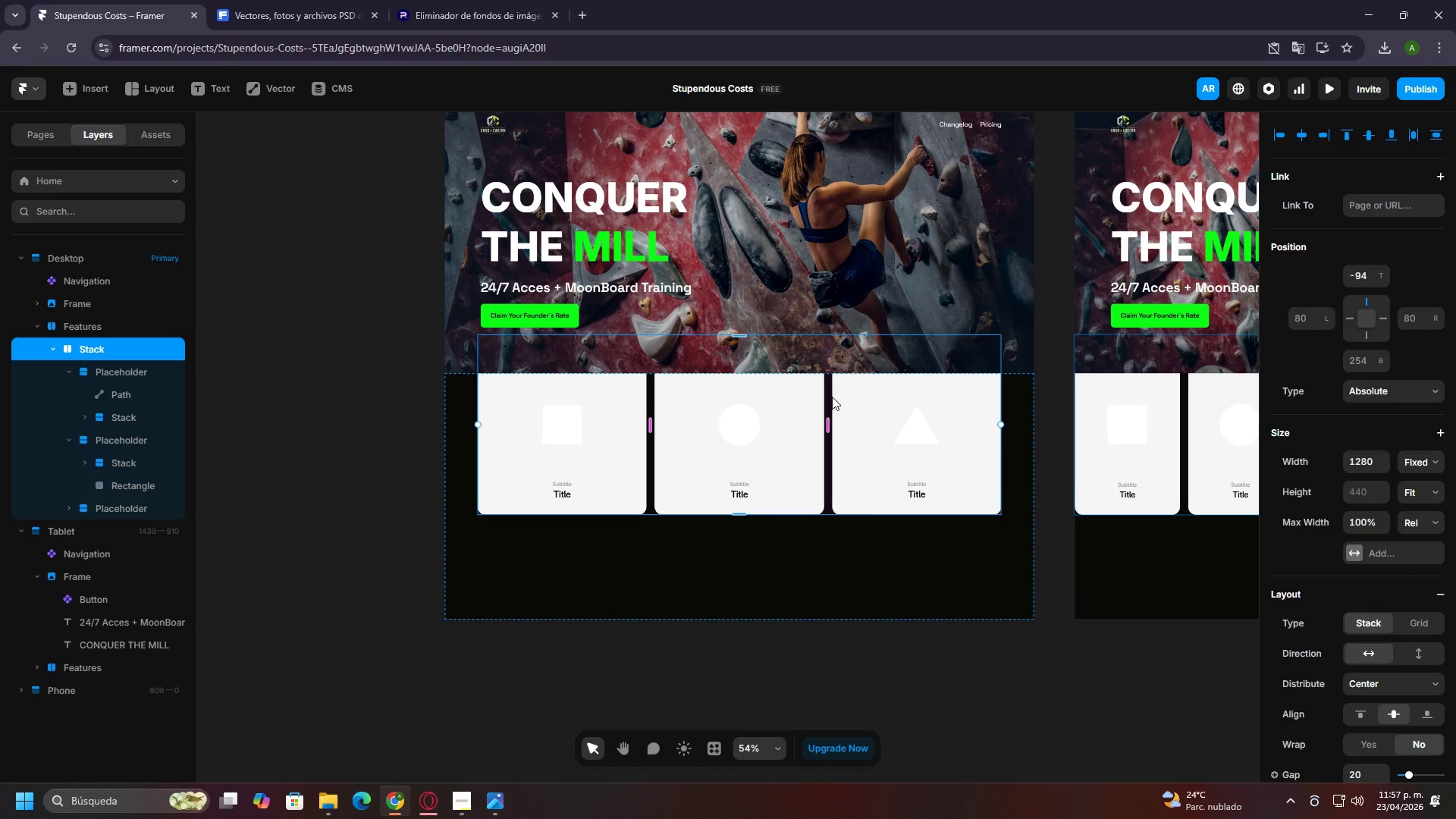 
left_click_drag(start_coordinate=[826, 395], to_coordinate=[828, 420])
 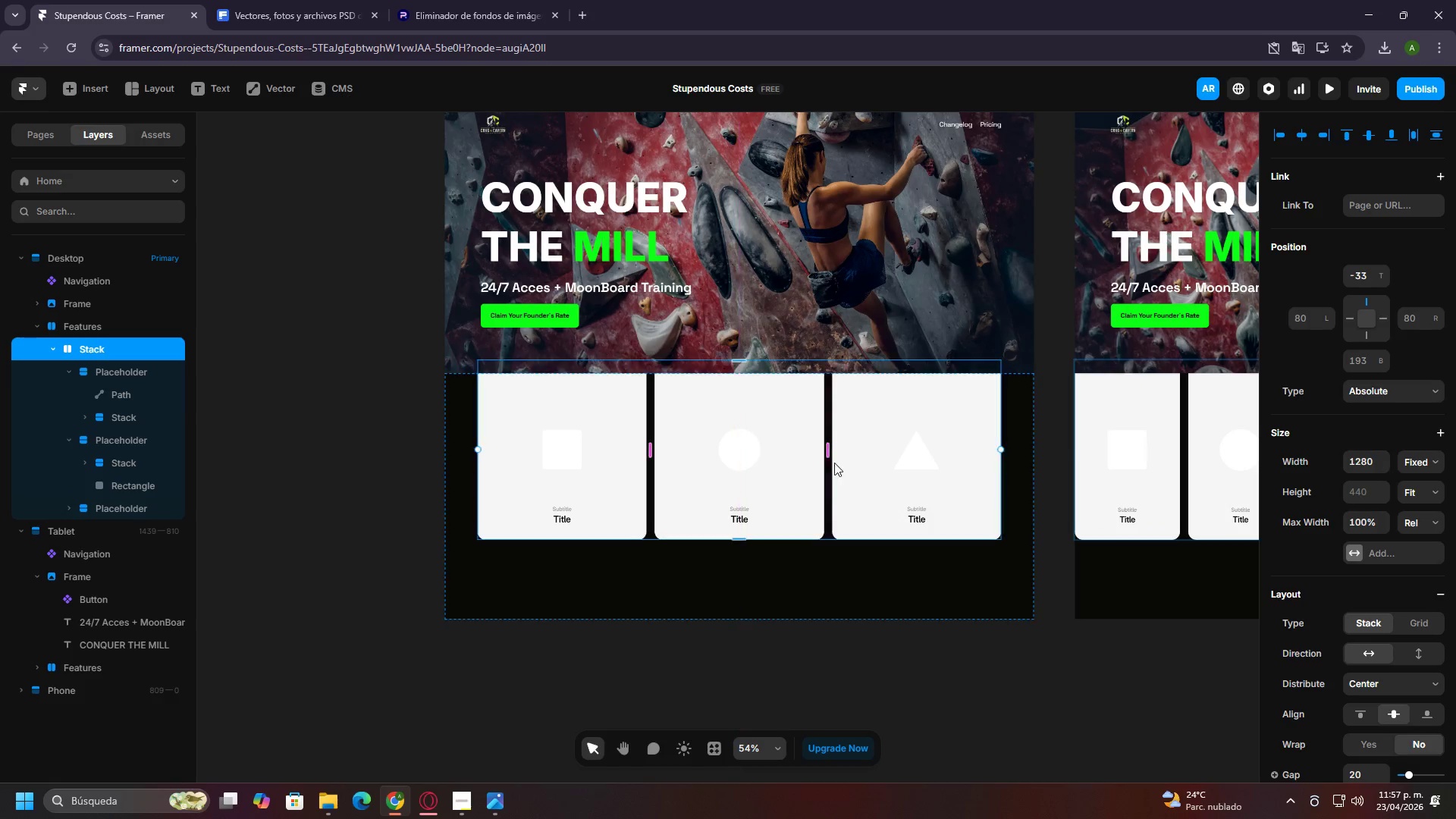 
hold_key(key=ControlLeft, duration=1.5)
scroll: coordinate [723, 526], scroll_direction: down, amount: 7.0
 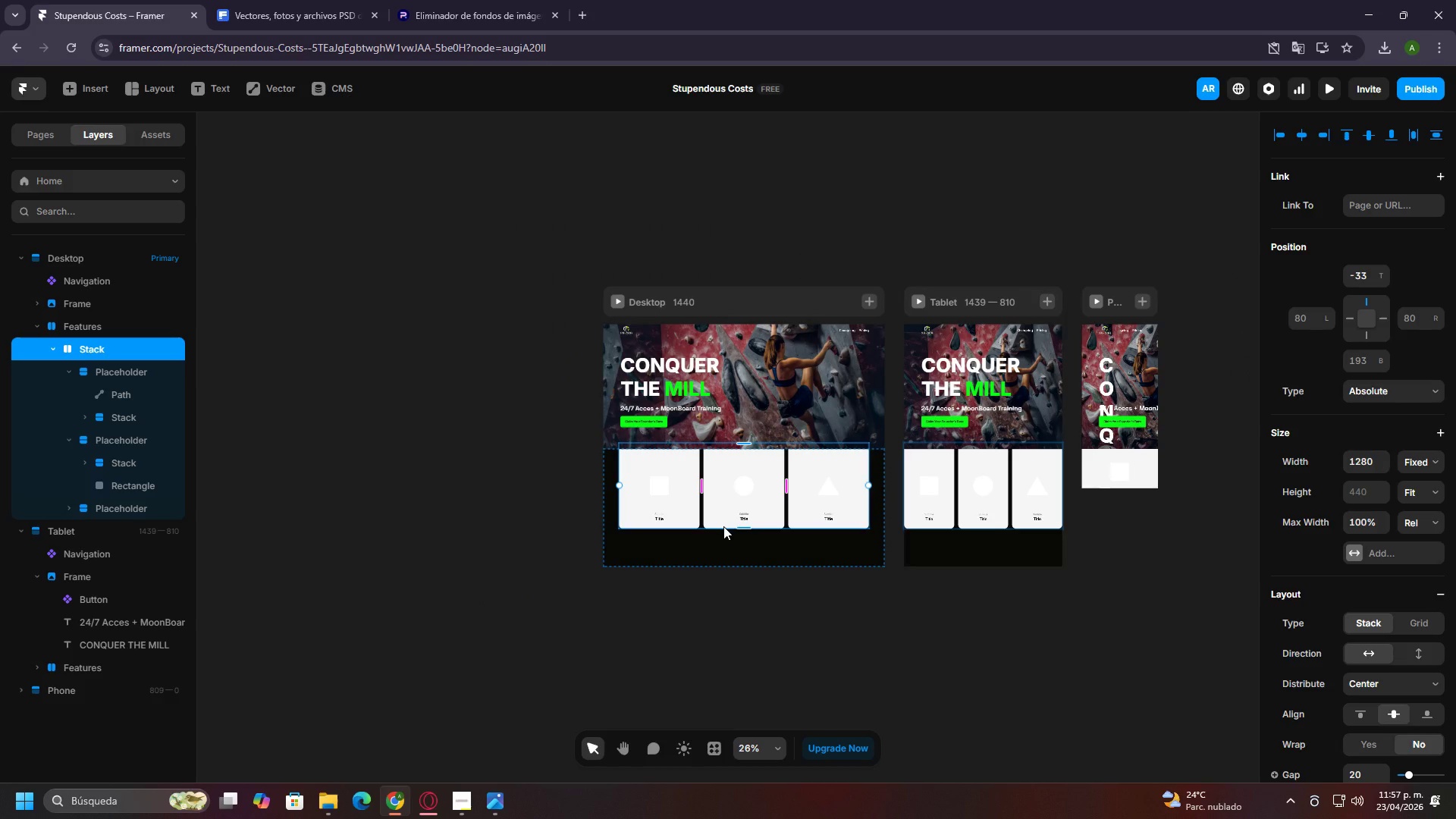 
key(Control+ControlLeft)
 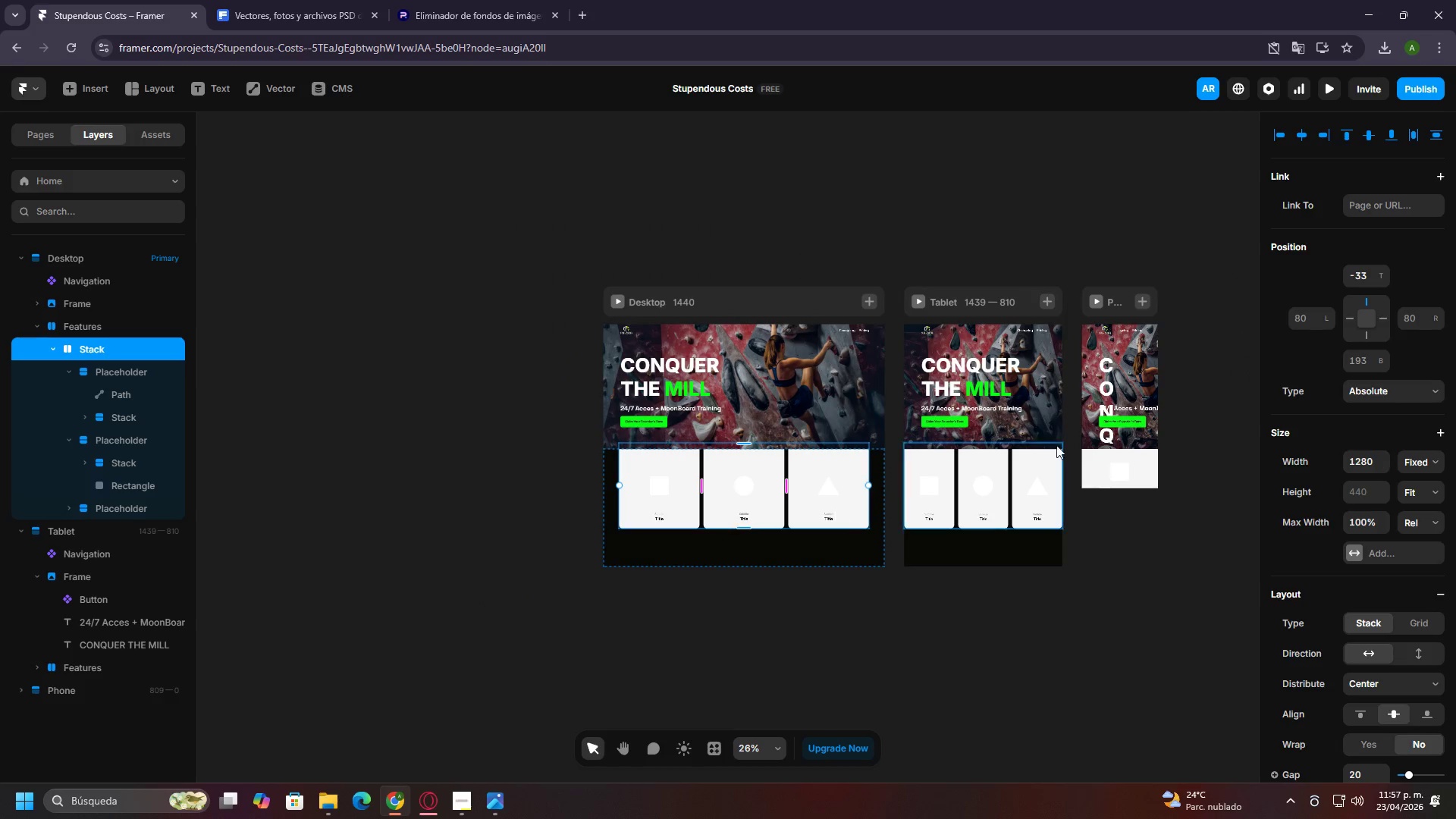 
key(Control+ControlLeft)
 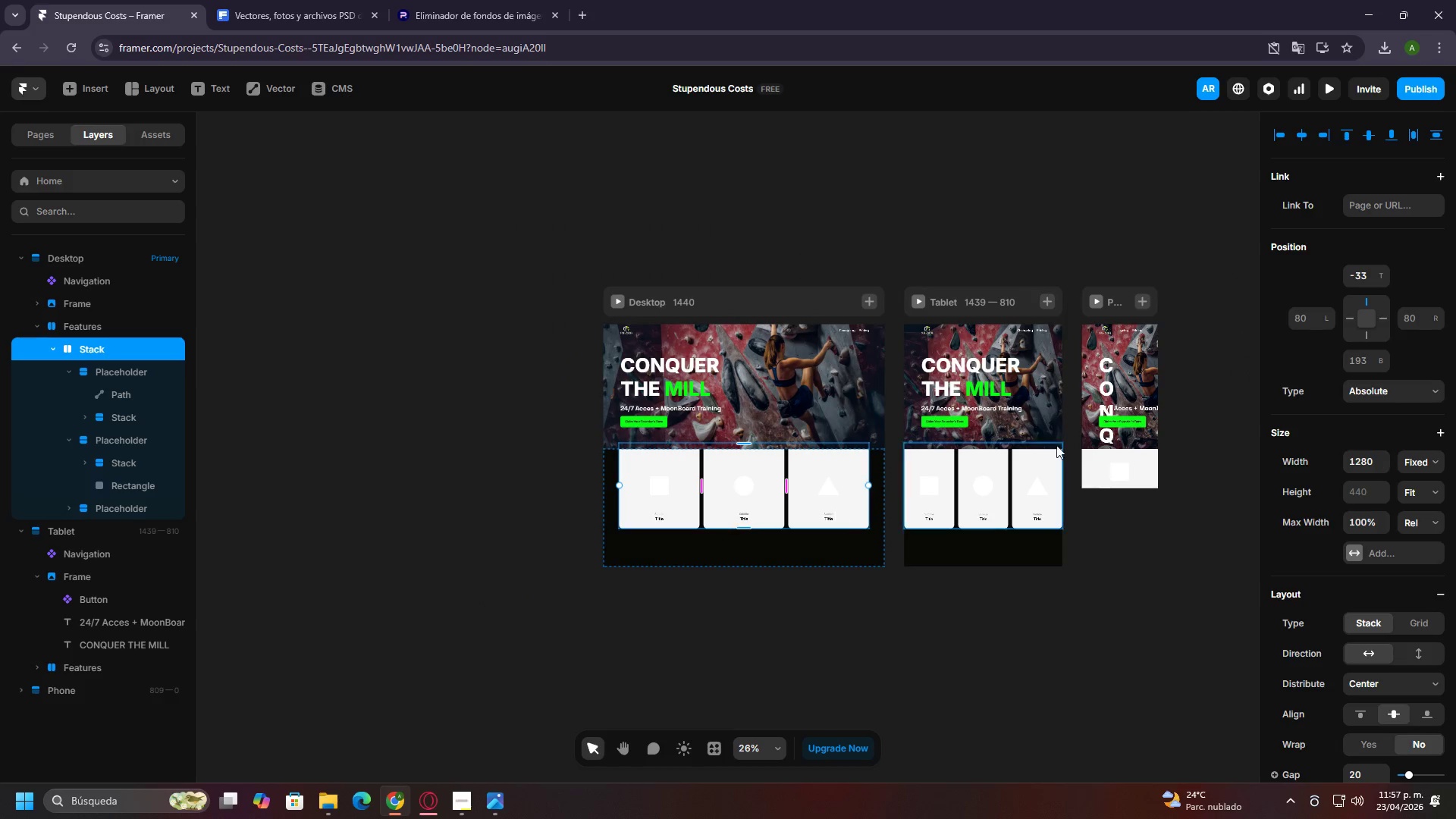 
key(Control+ControlLeft)
 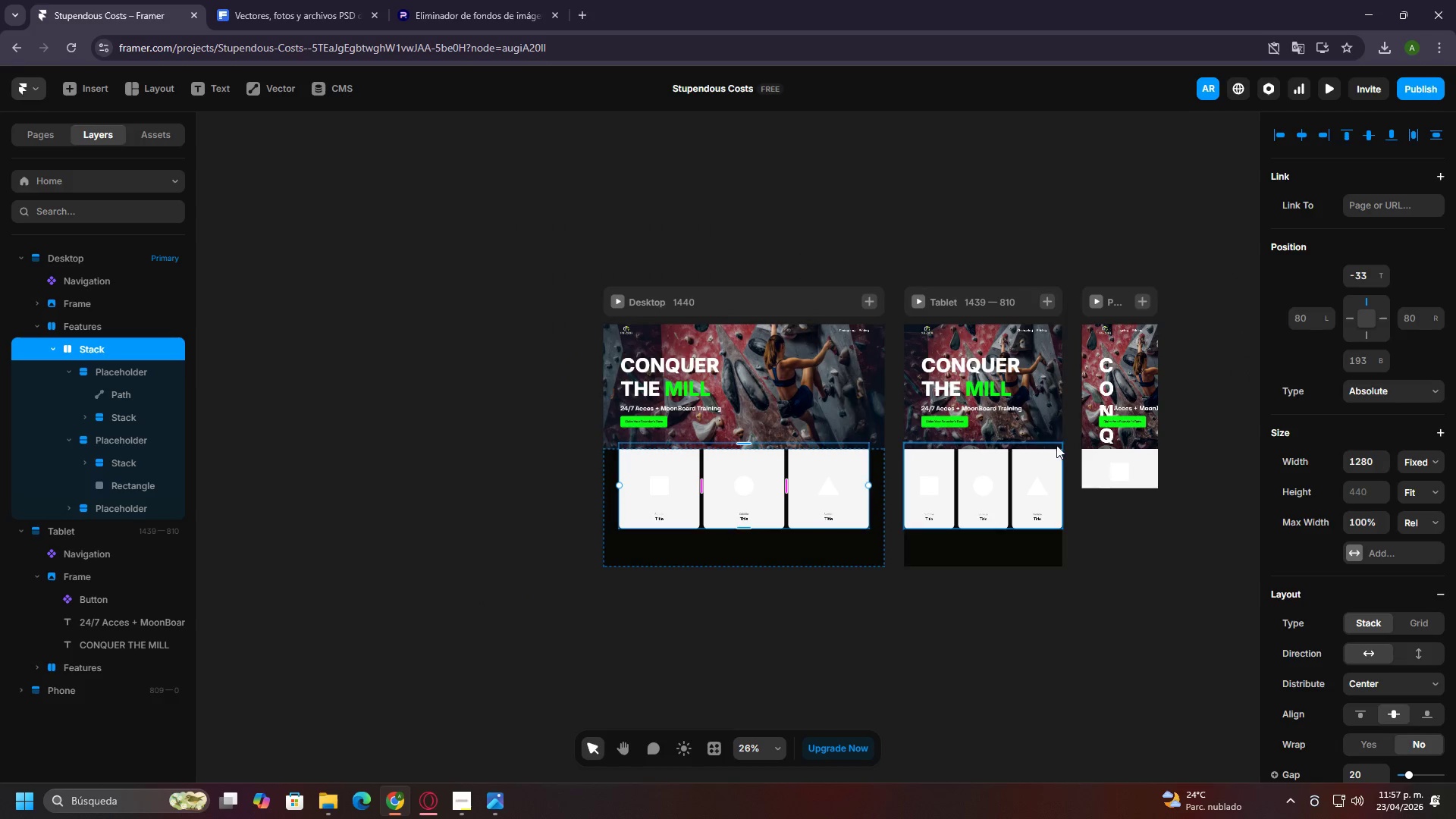 
key(Control+ControlLeft)
 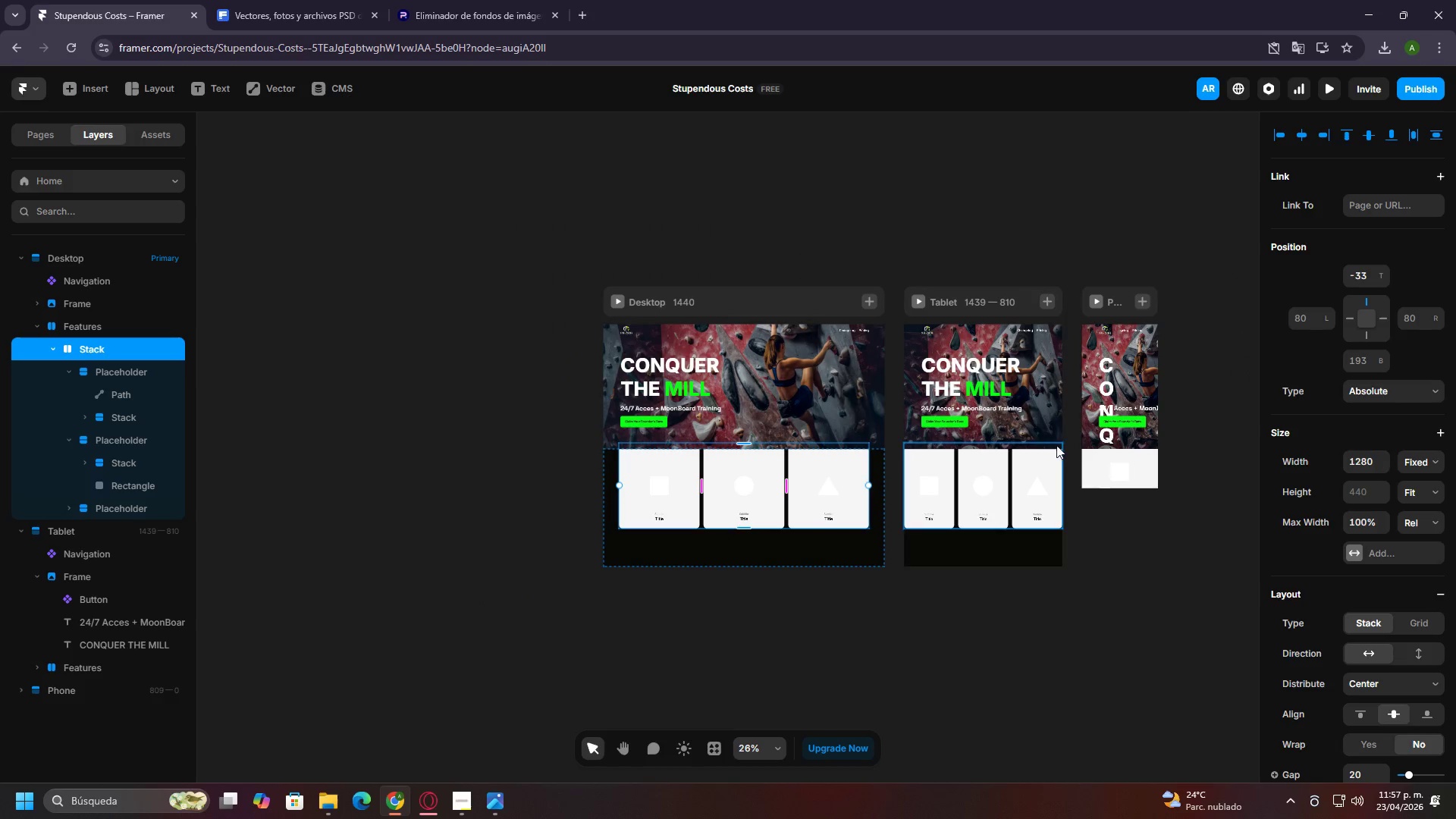 
key(Control+ControlLeft)
 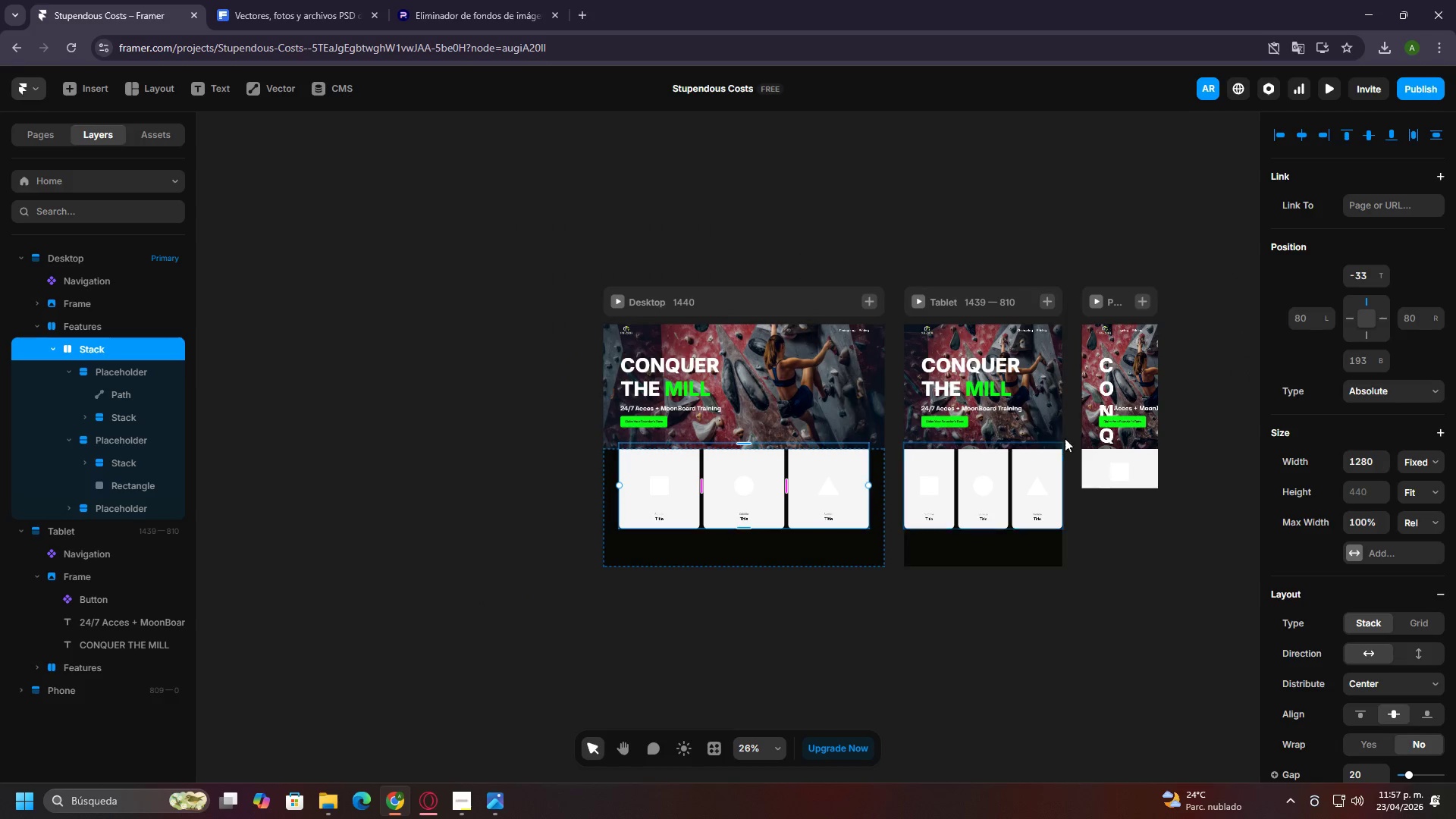 
key(Control+ControlLeft)
 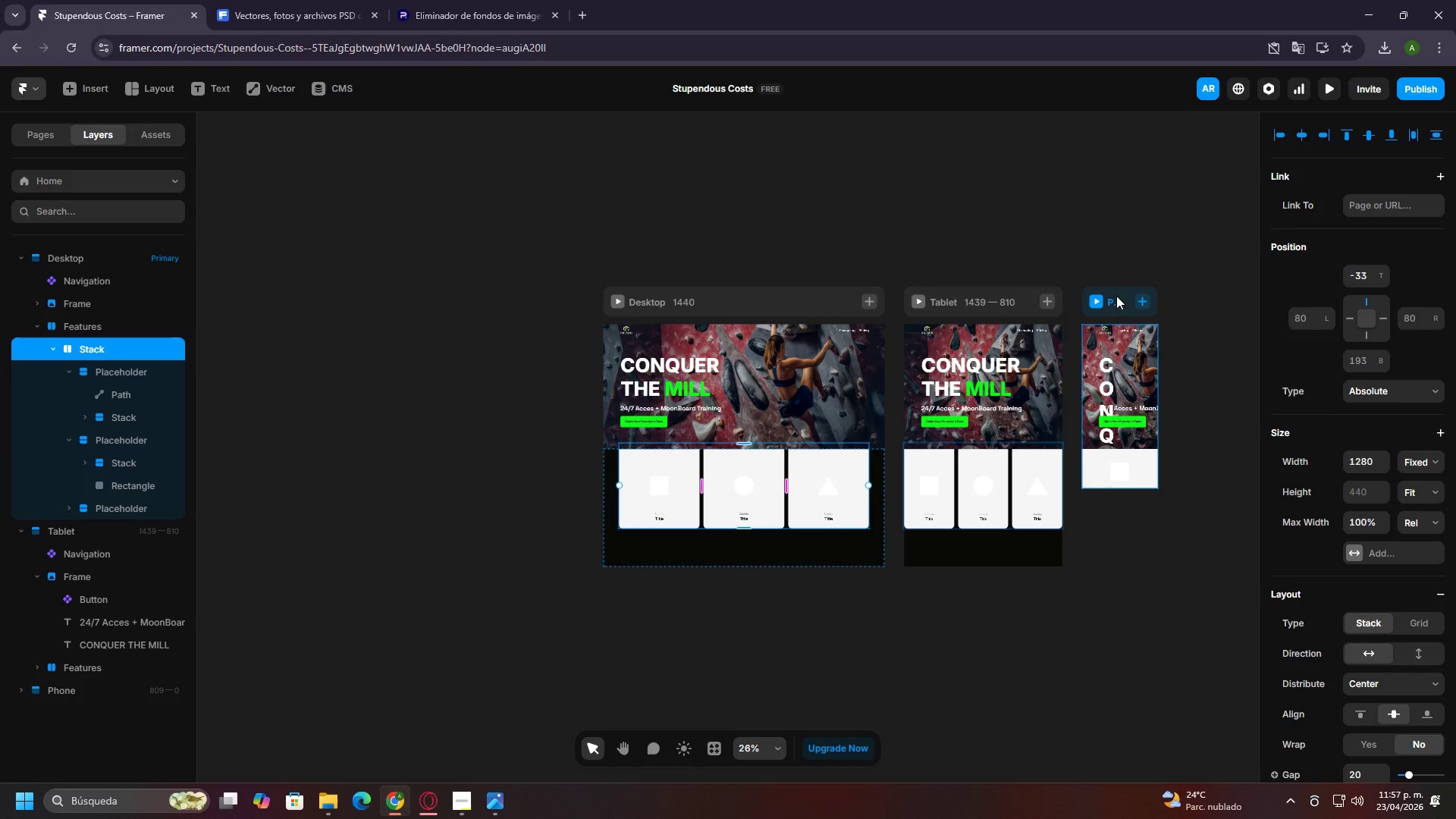 
left_click([1116, 296])
 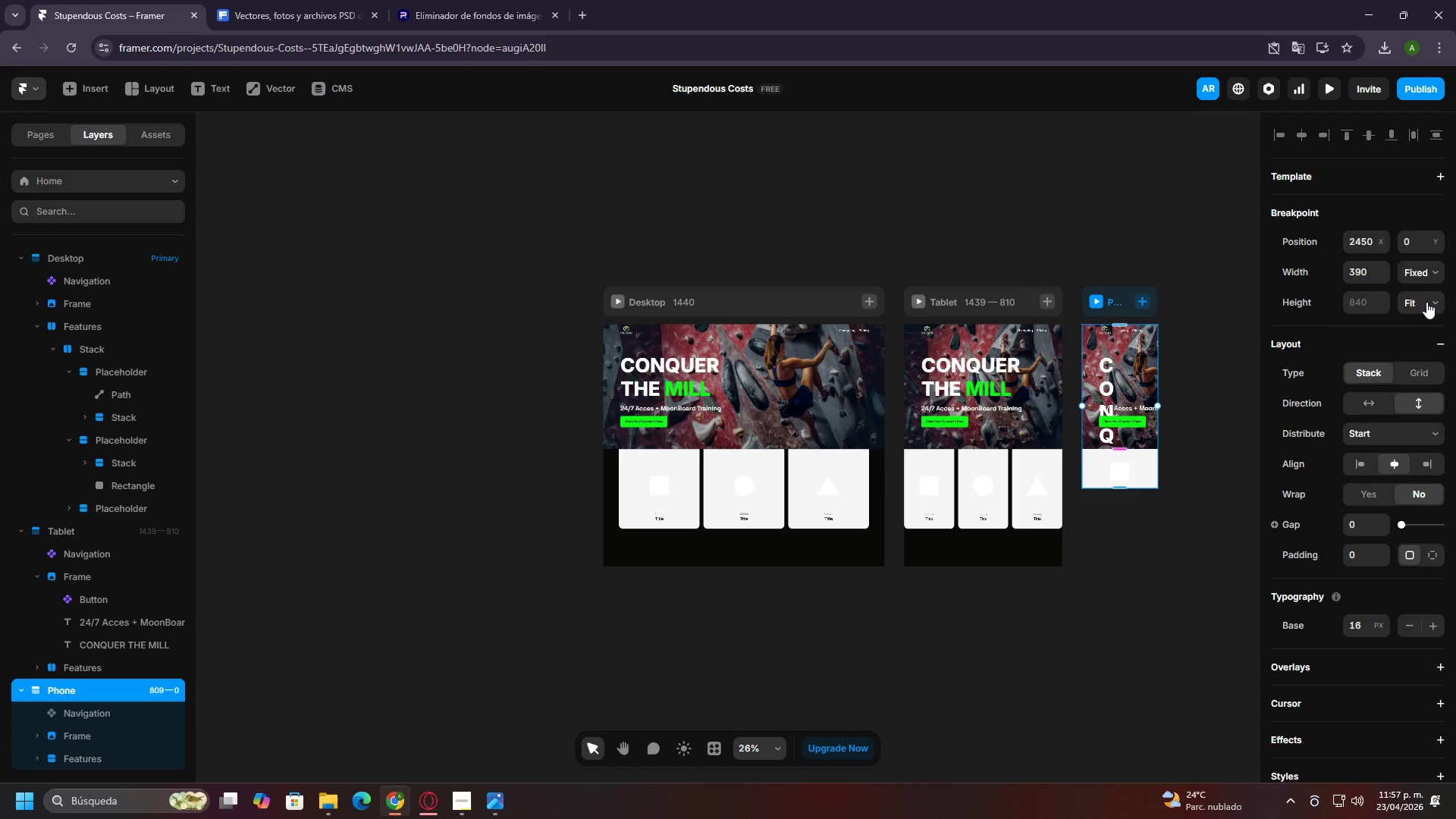 
left_click([1426, 302])
 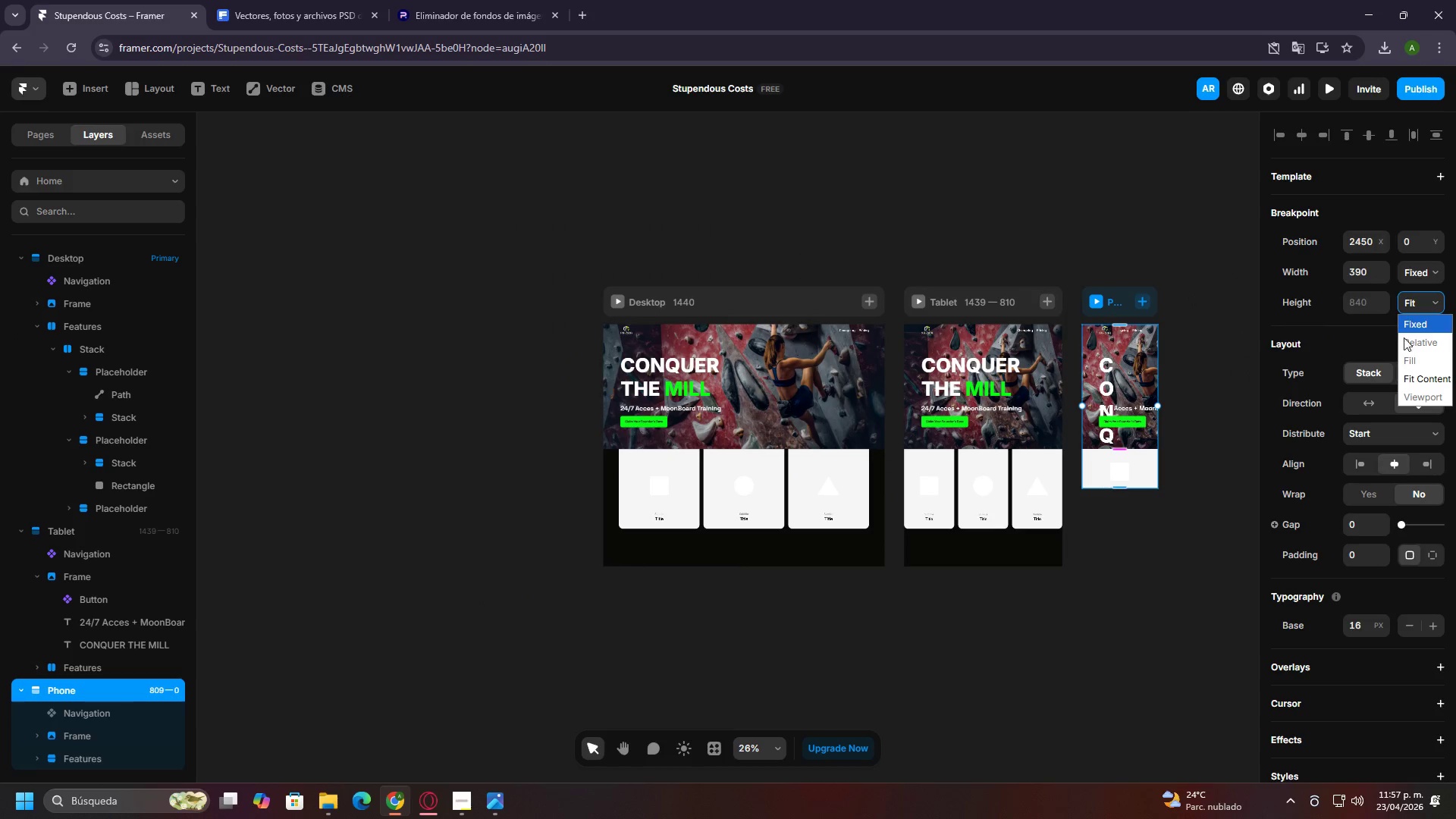 
left_click([1418, 361])
 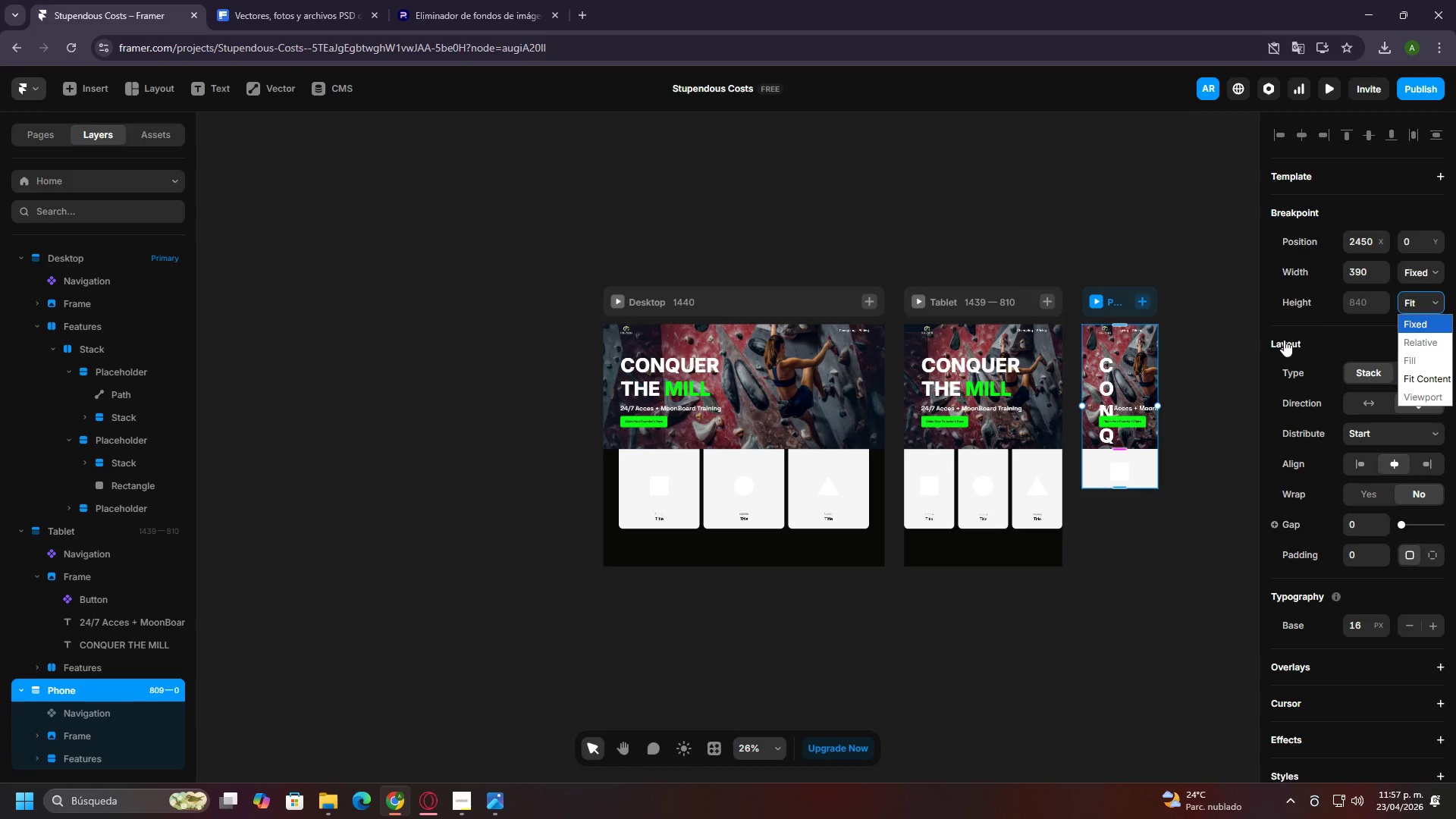 
left_click([1223, 340])
 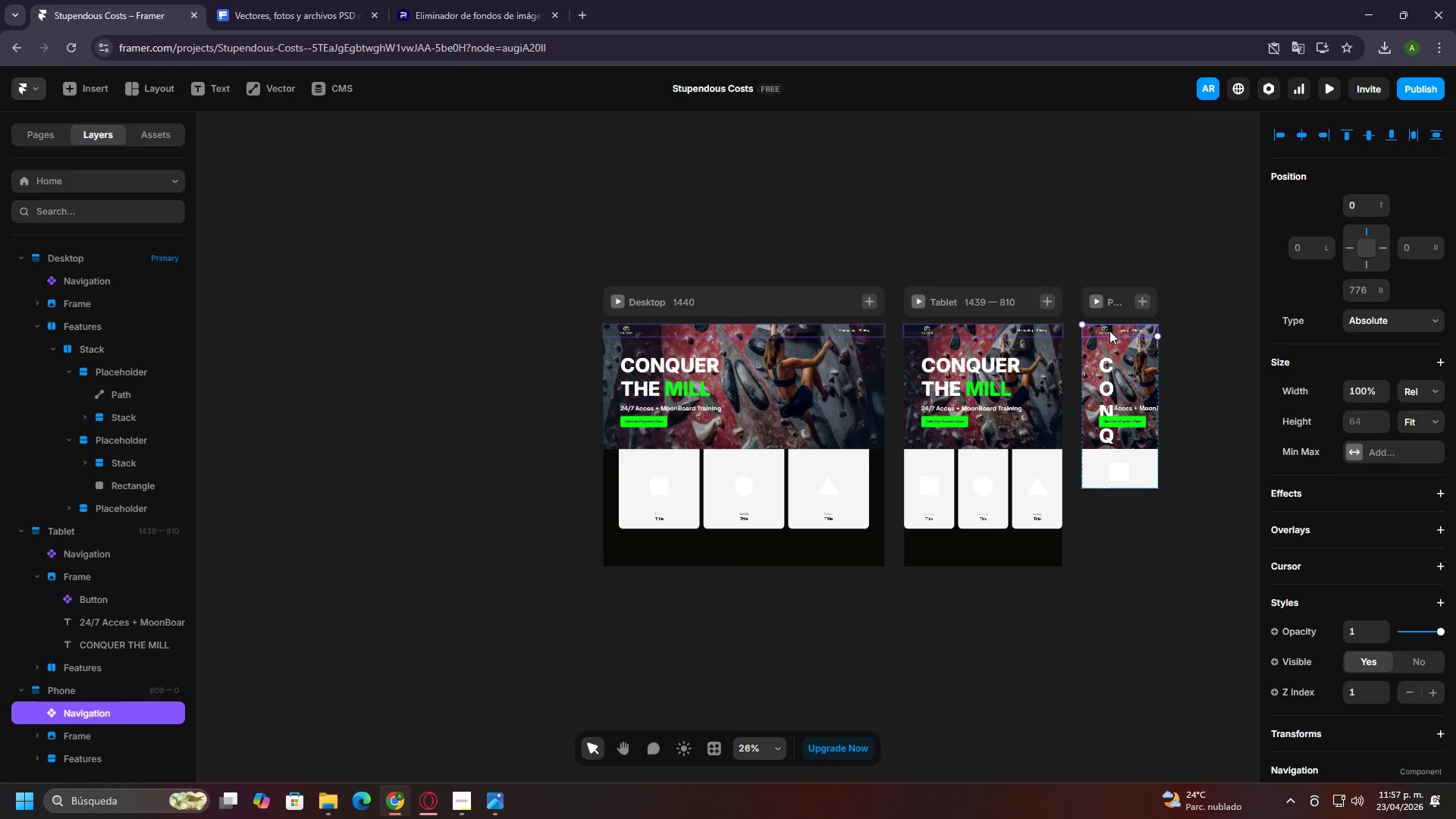 
double_click([1131, 353])
 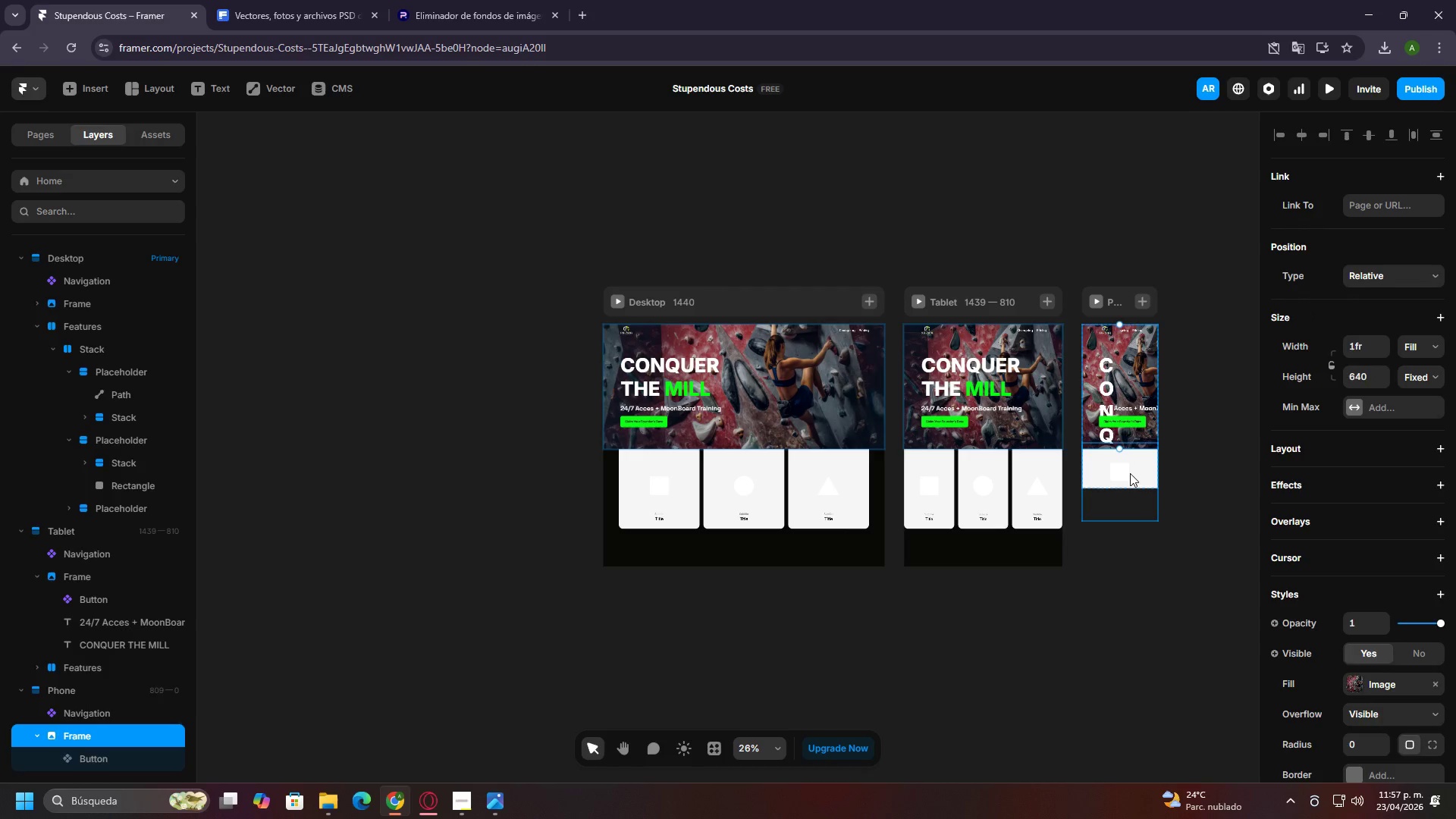 
left_click([1130, 473])
 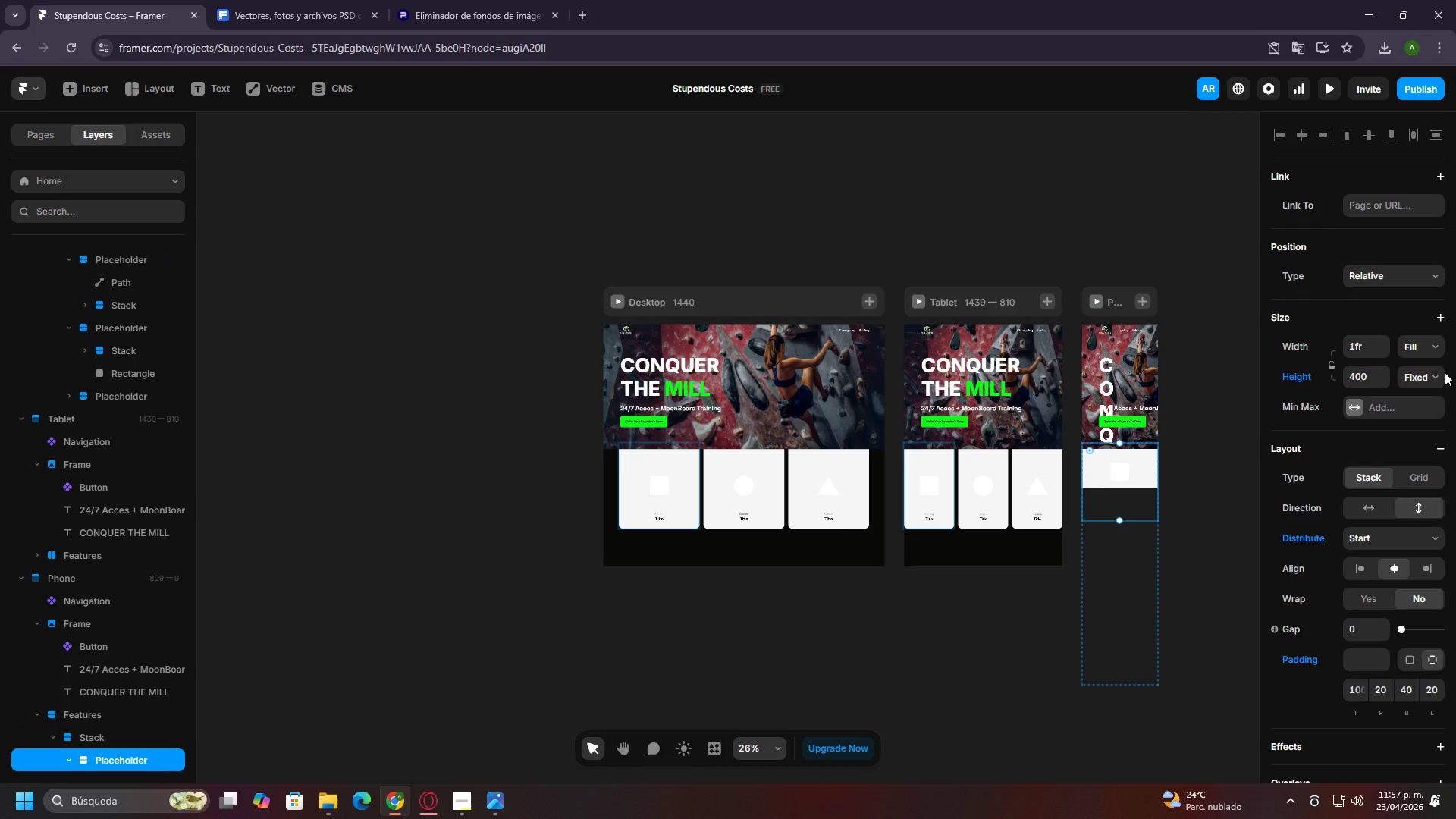 
double_click([1433, 372])
 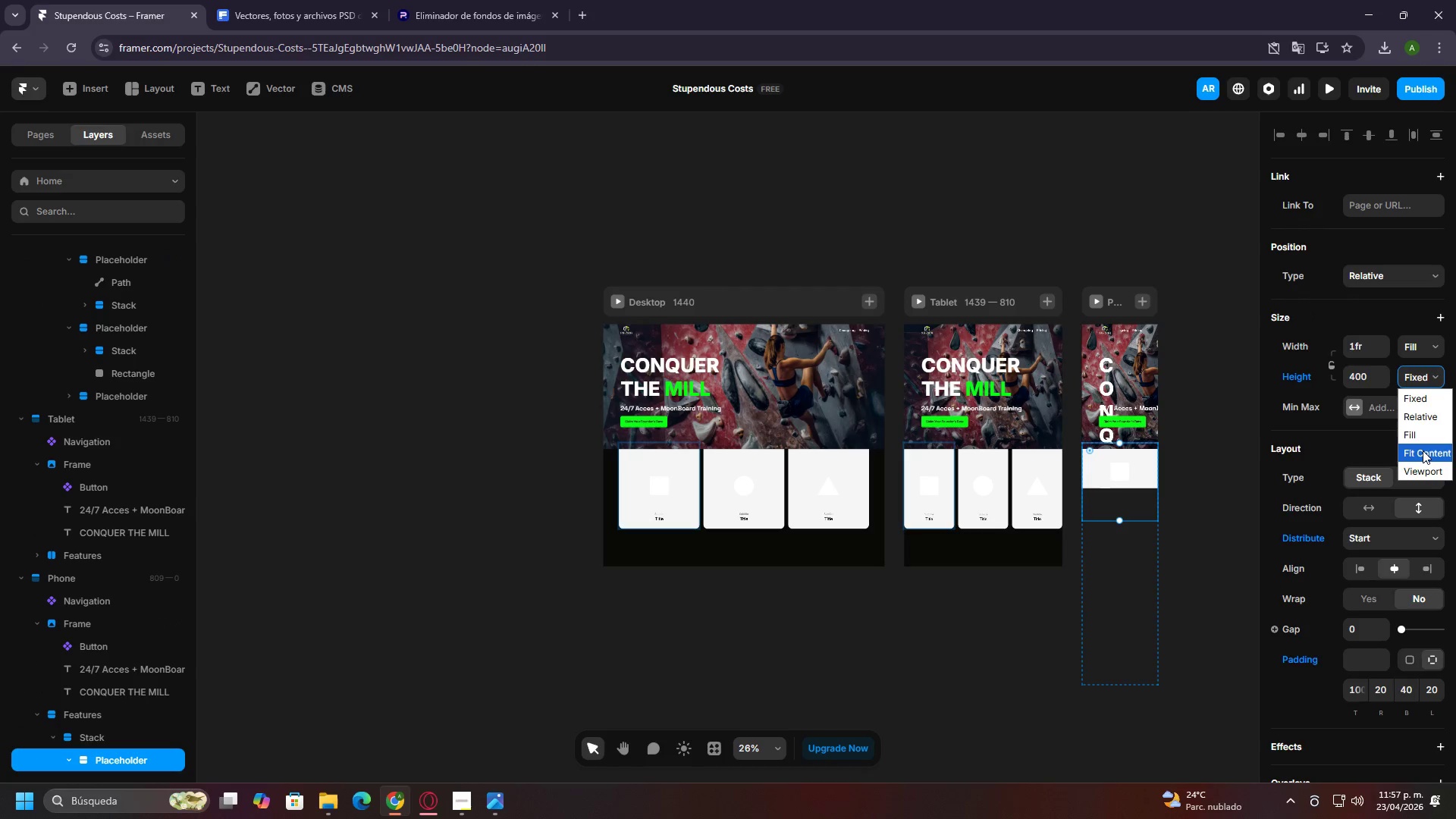 
left_click([1423, 450])
 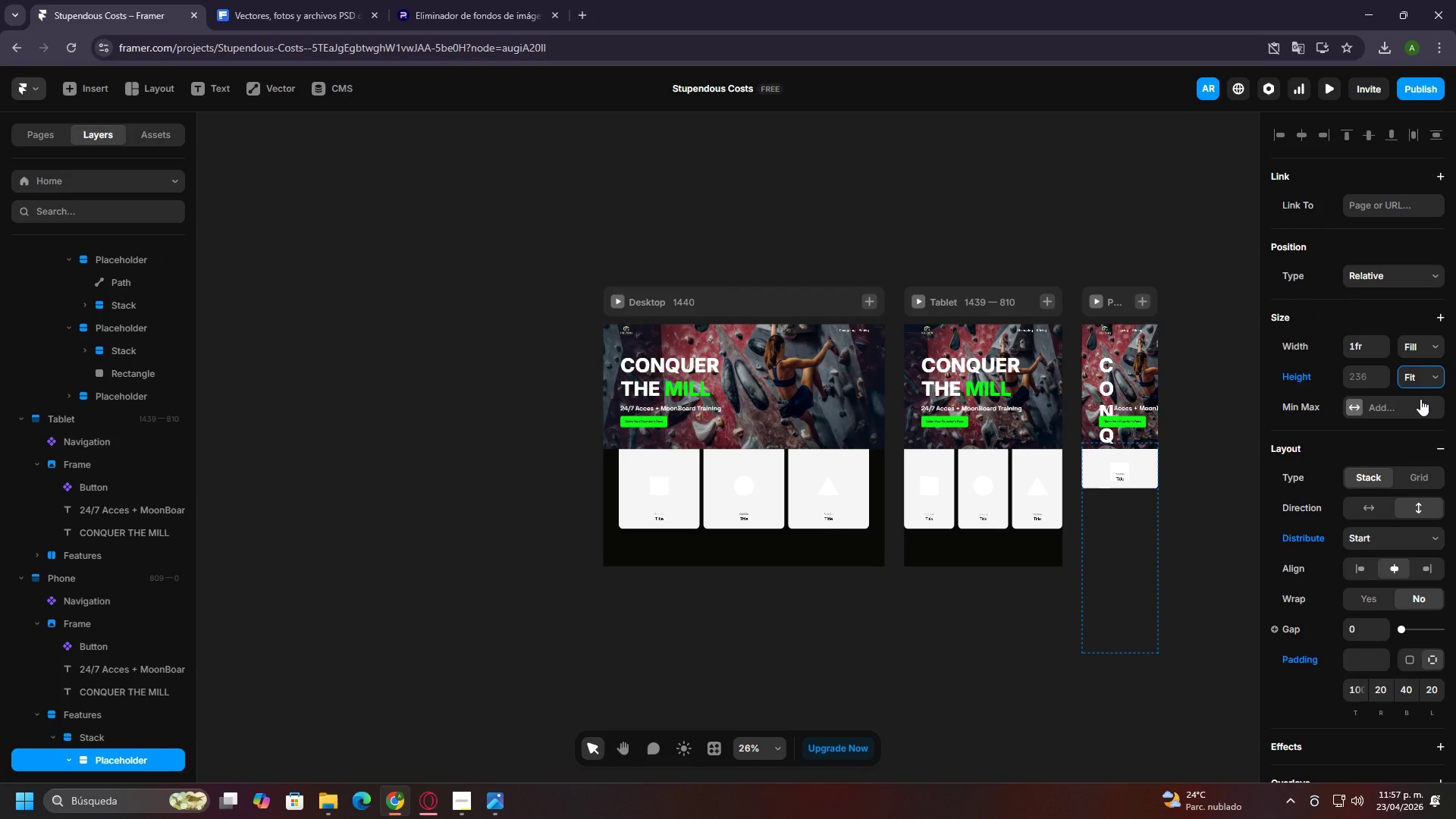 
left_click([1423, 381])
 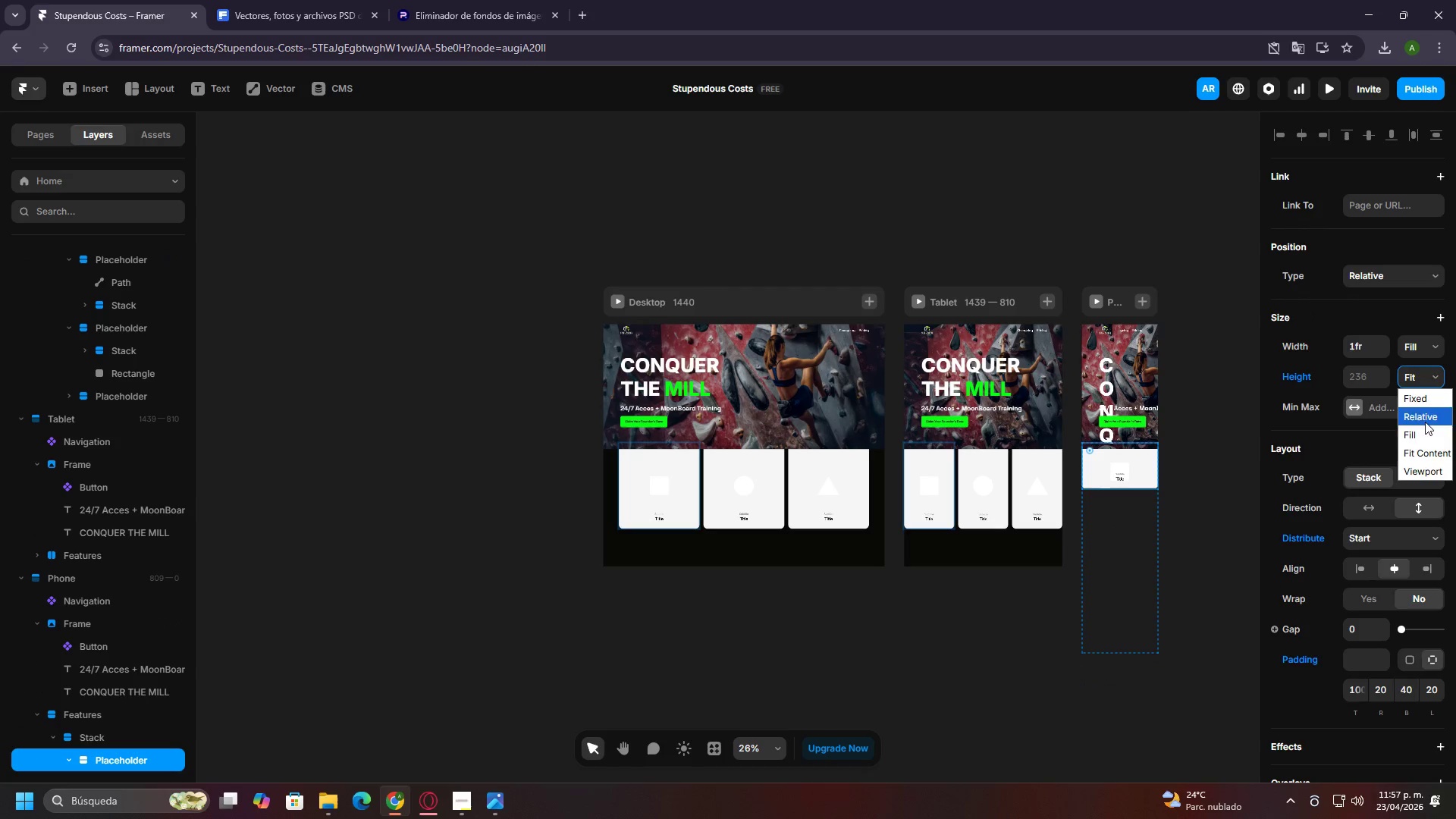 
left_click([1422, 429])
 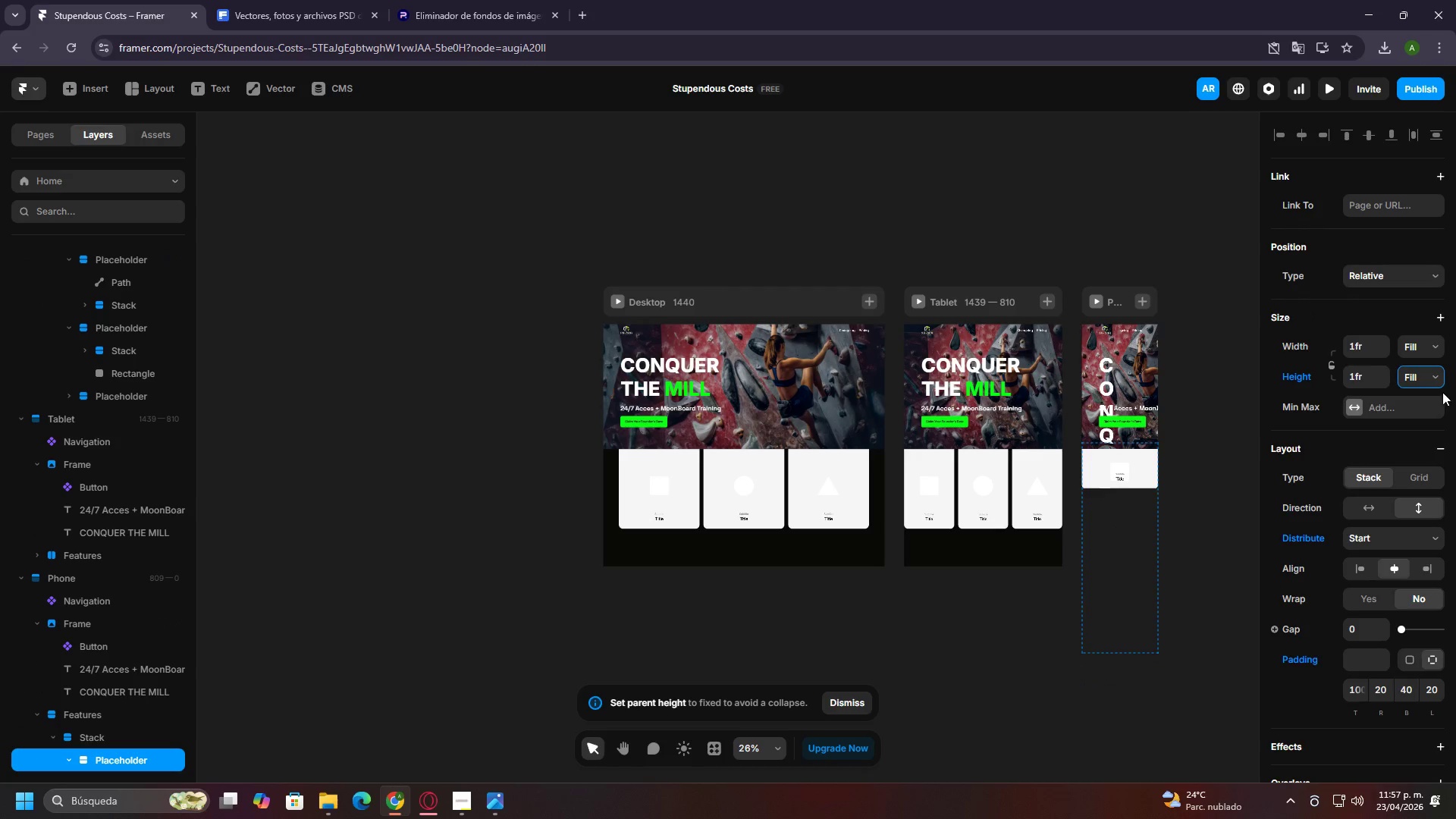 
left_click([1414, 378])
 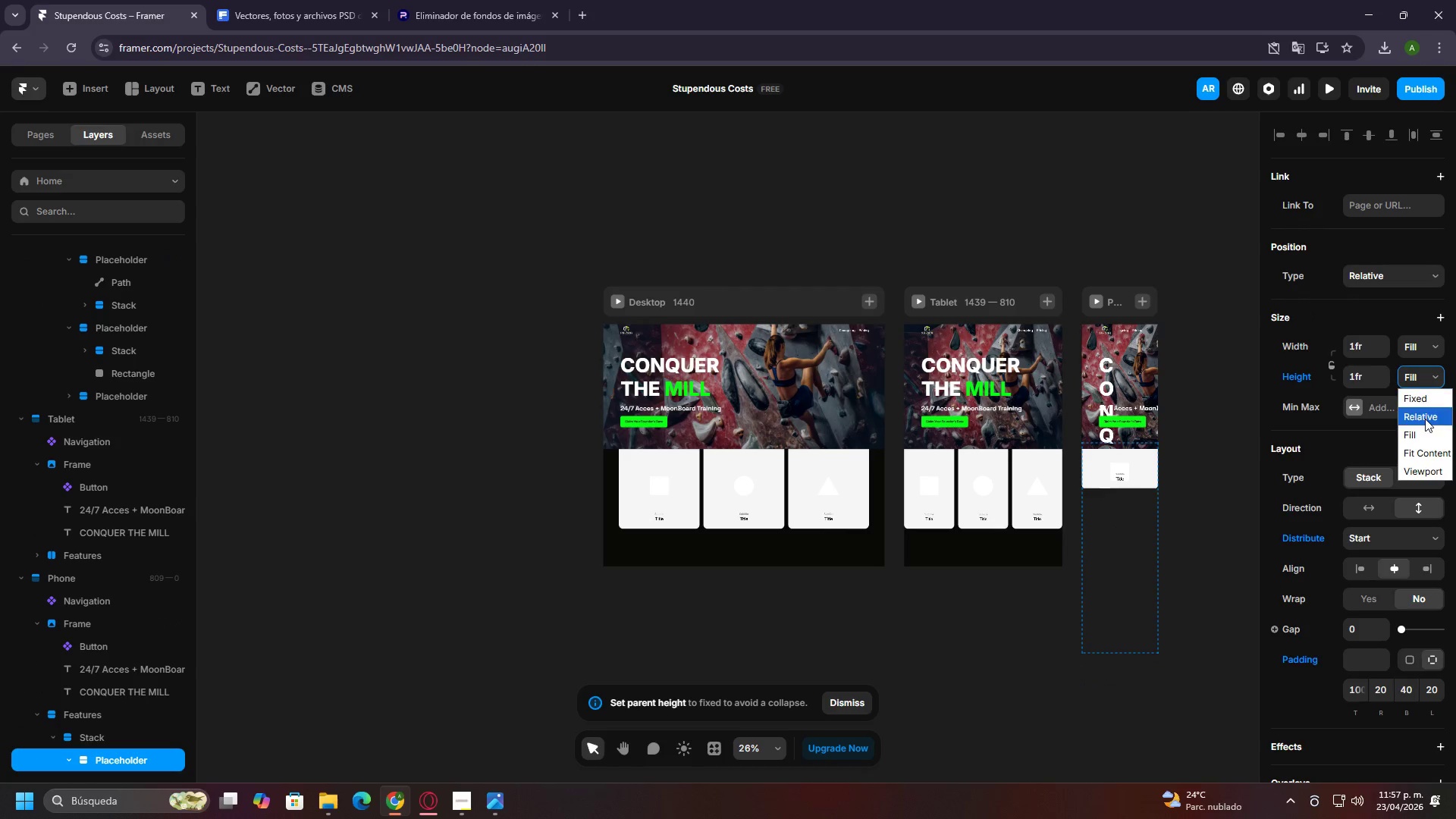 
left_click([1425, 419])
 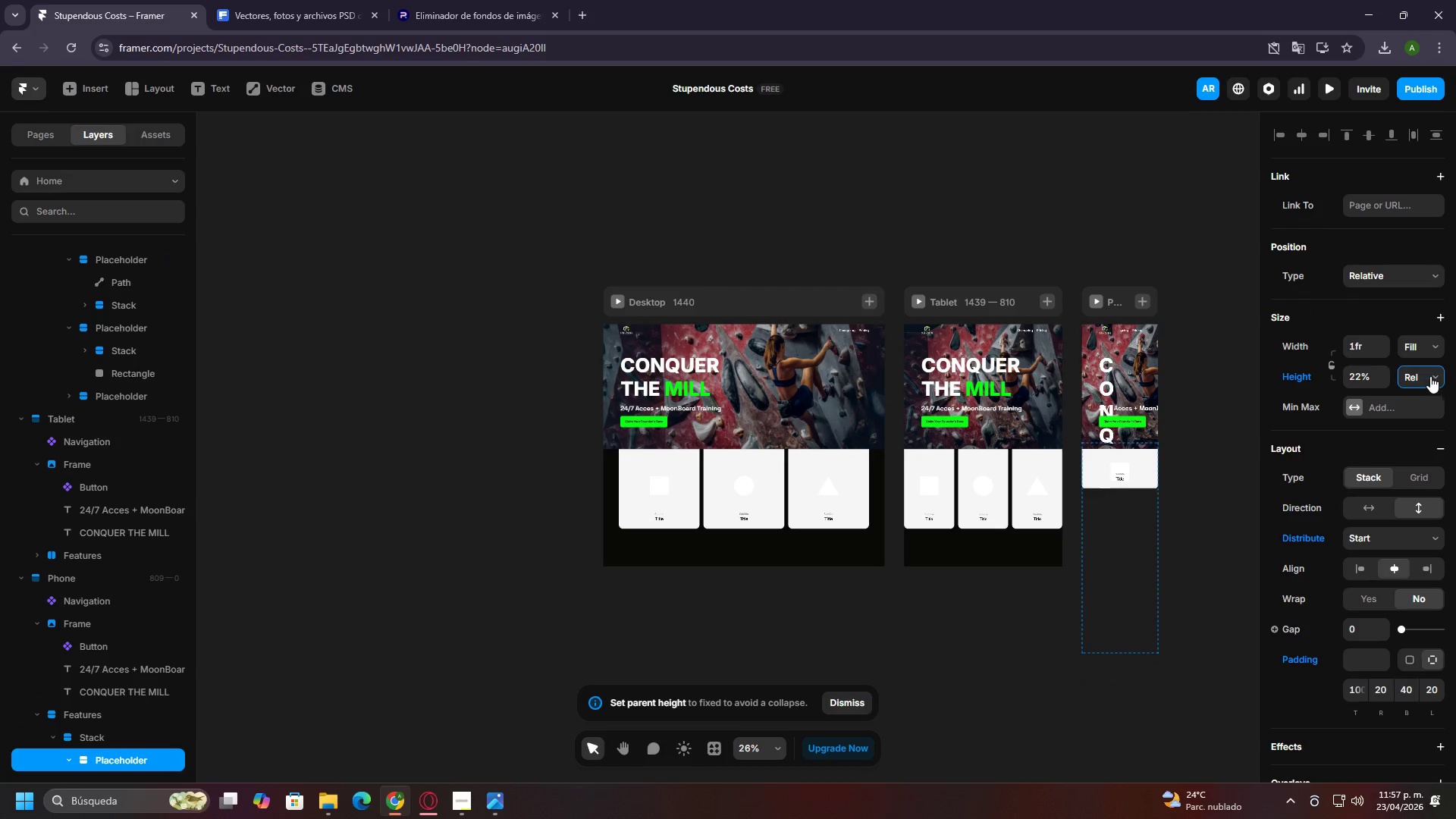 
left_click([1430, 376])
 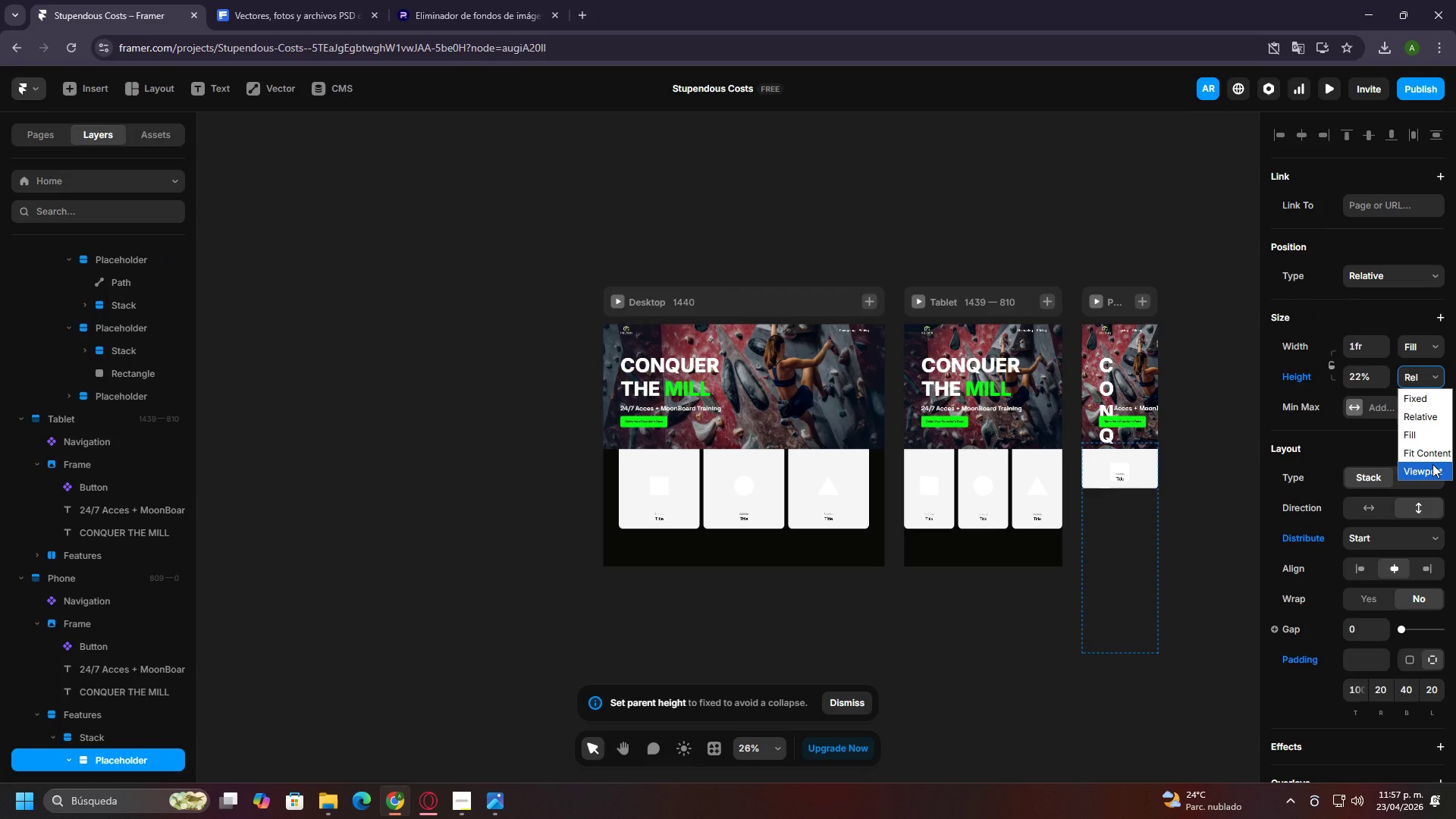 
left_click([1432, 470])
 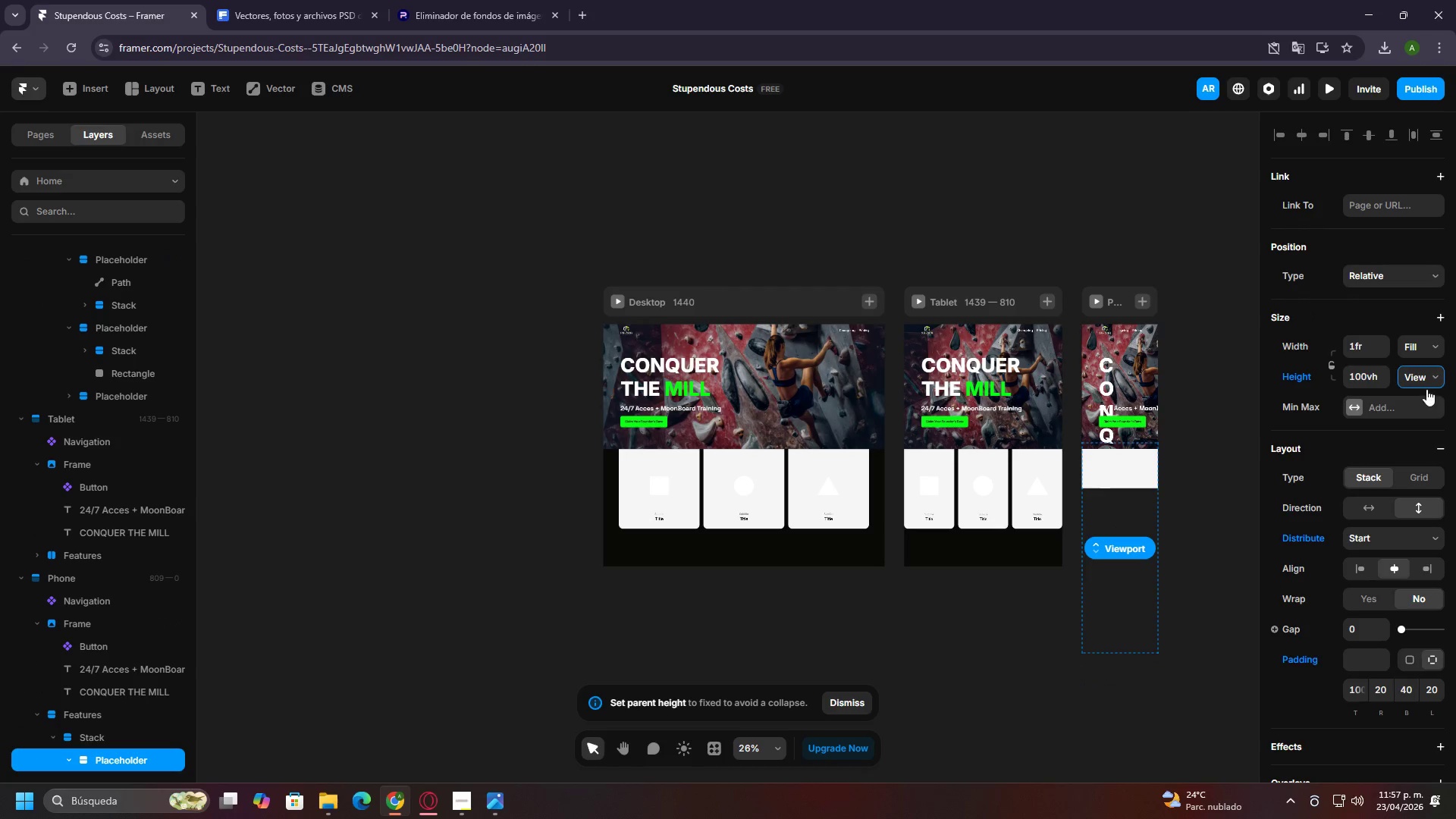 
left_click([1426, 388])
 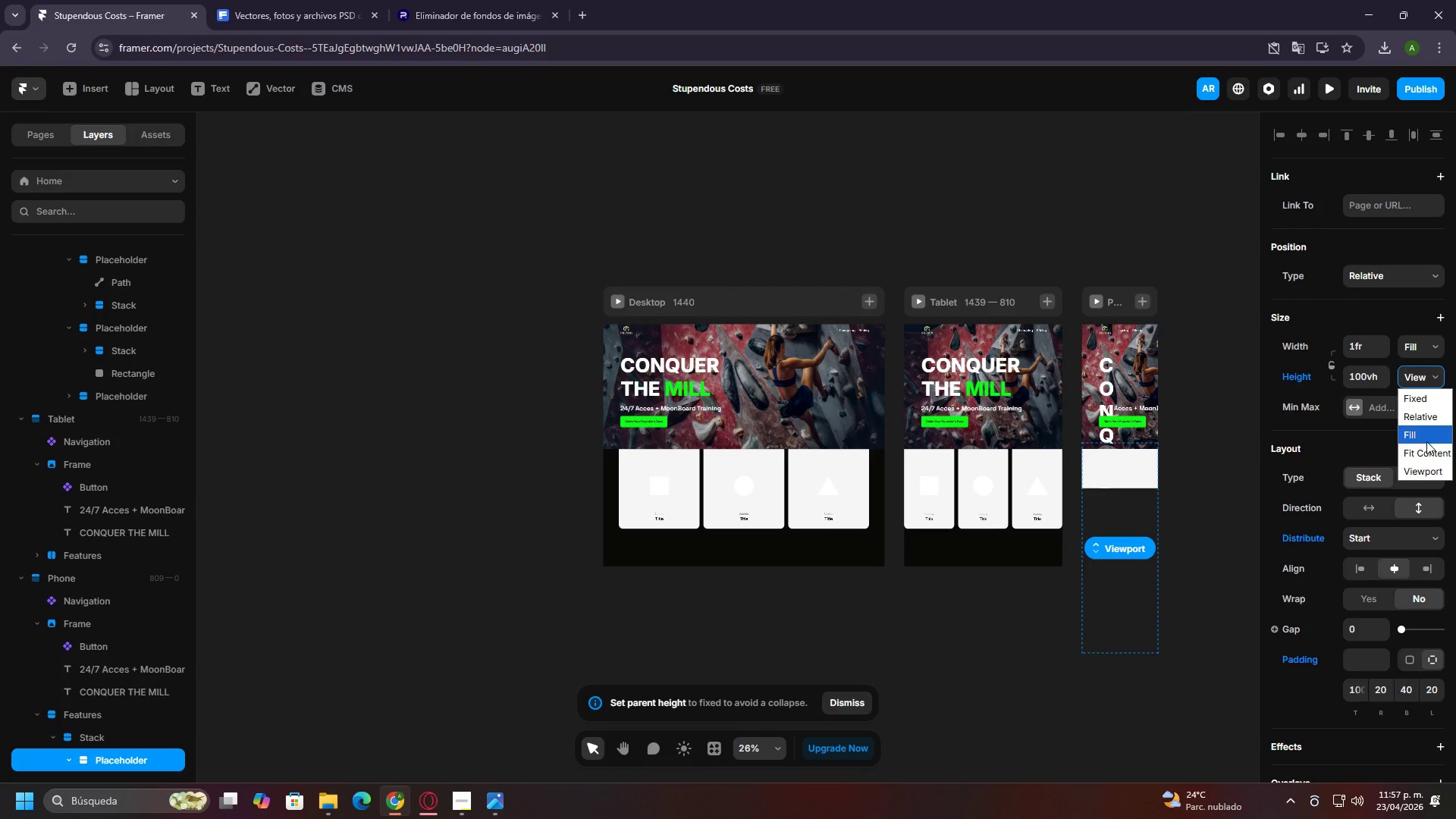 
left_click([1427, 447])
 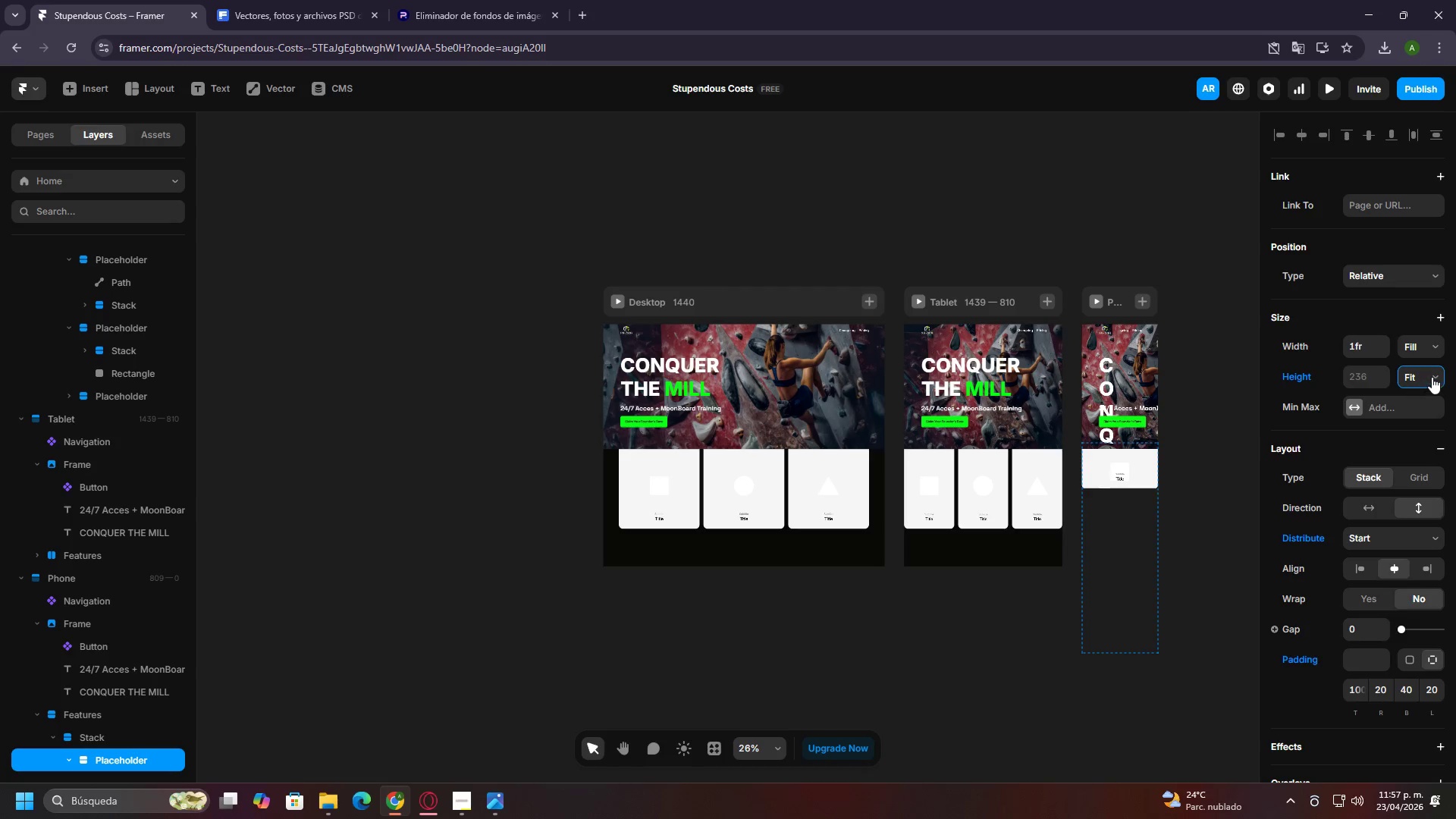 
left_click([1432, 377])
 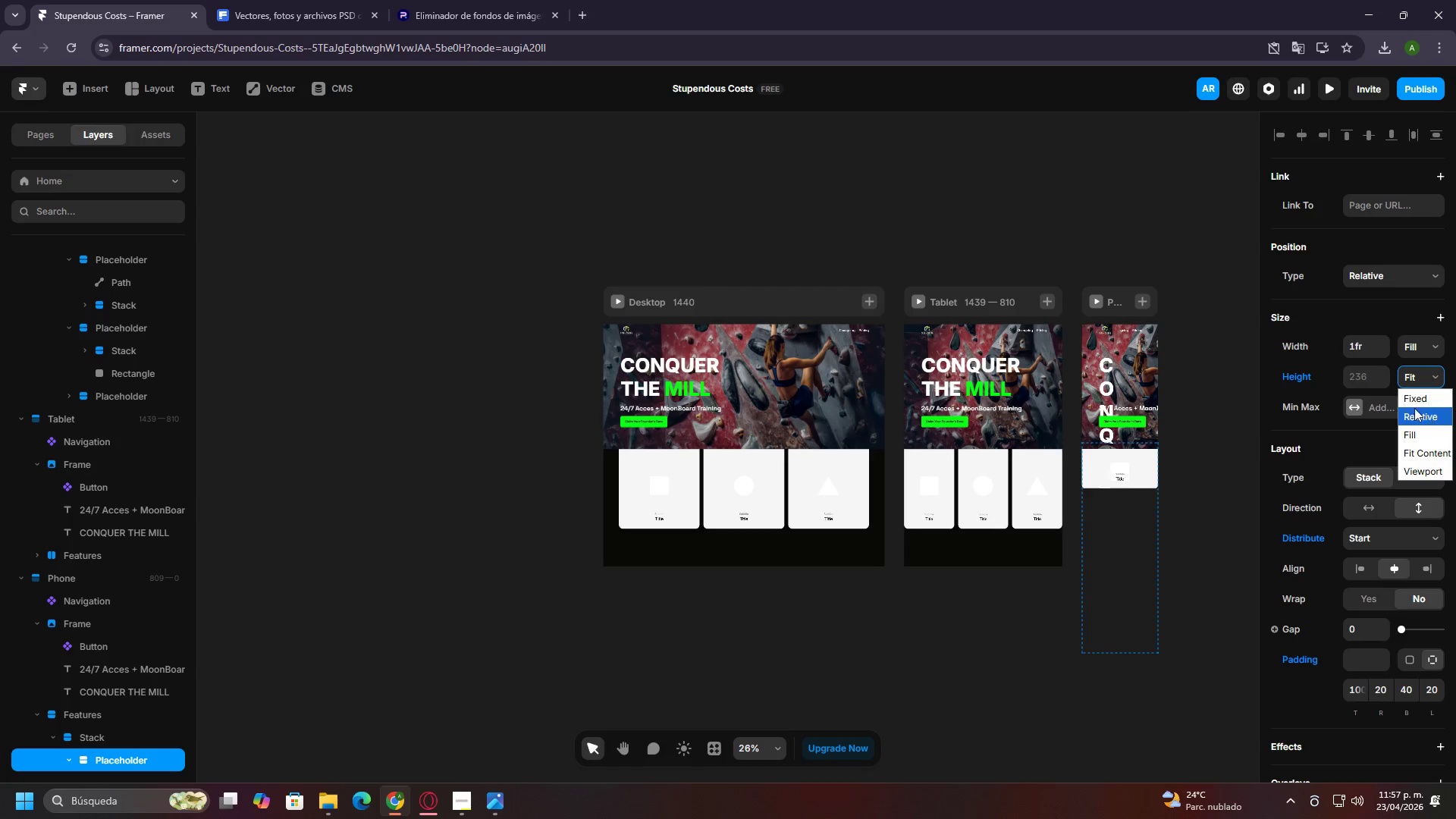 
key(Control+Z)
 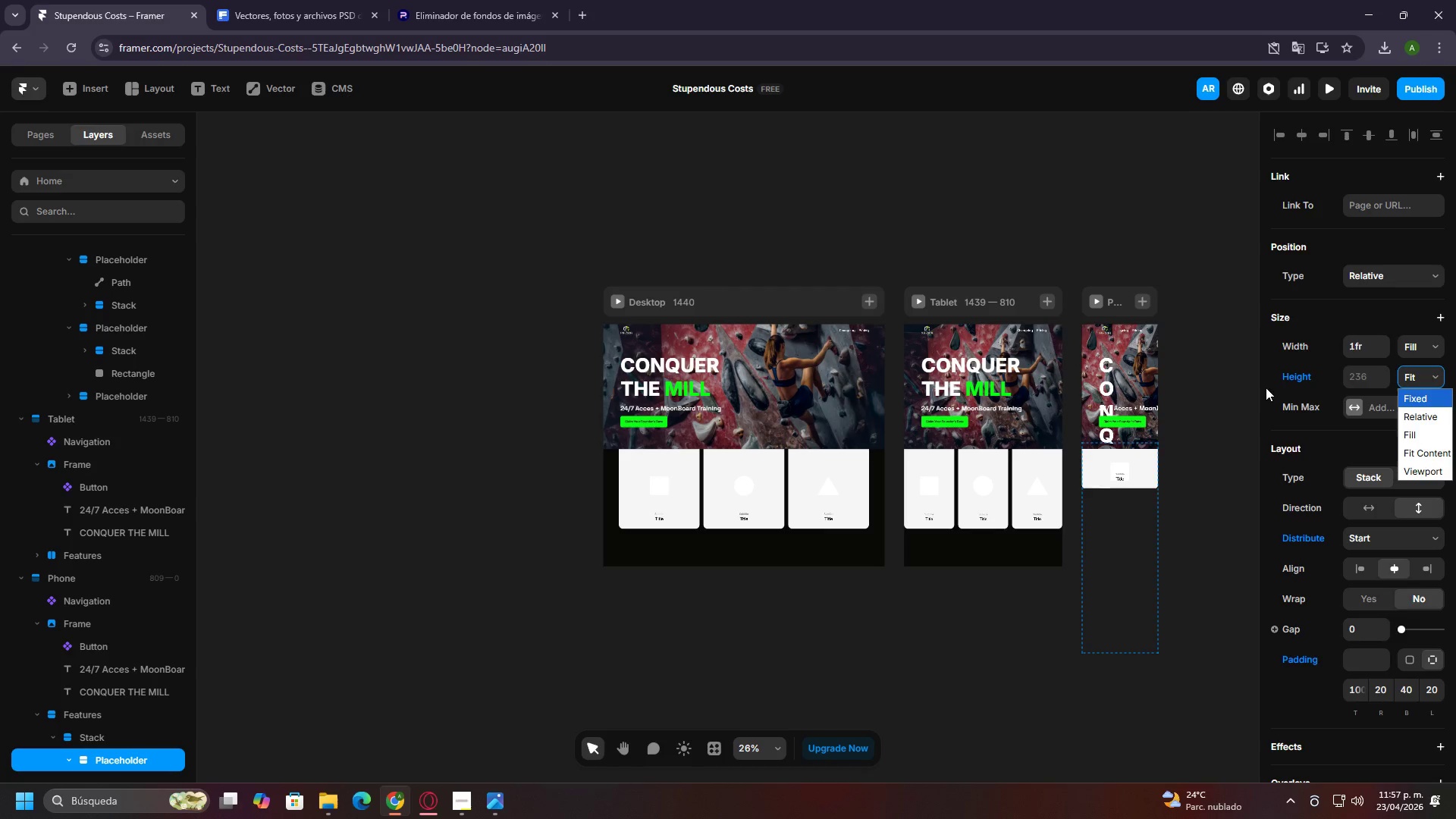 
key(Control+Z)
 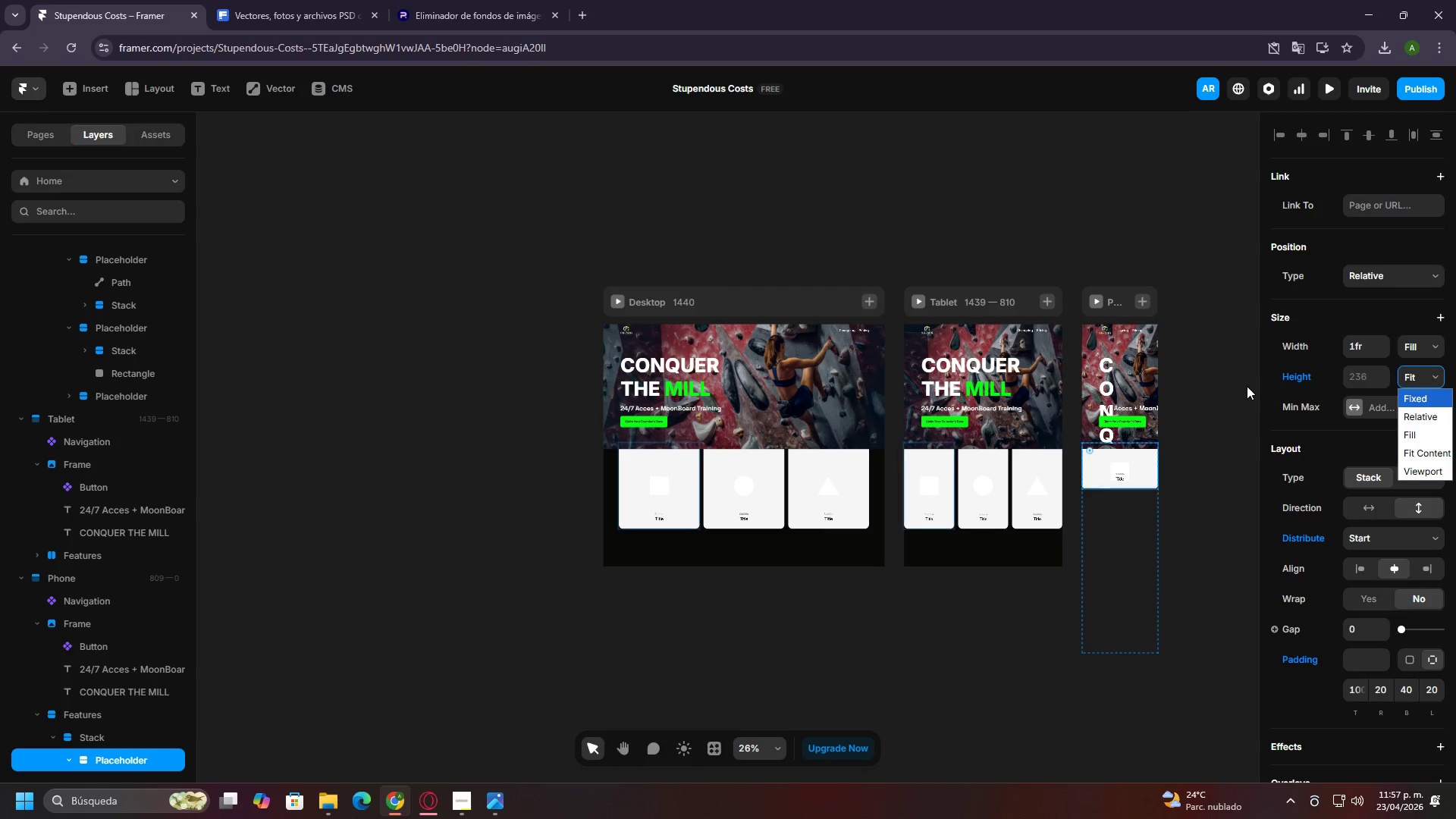 
key(Control+Z)
 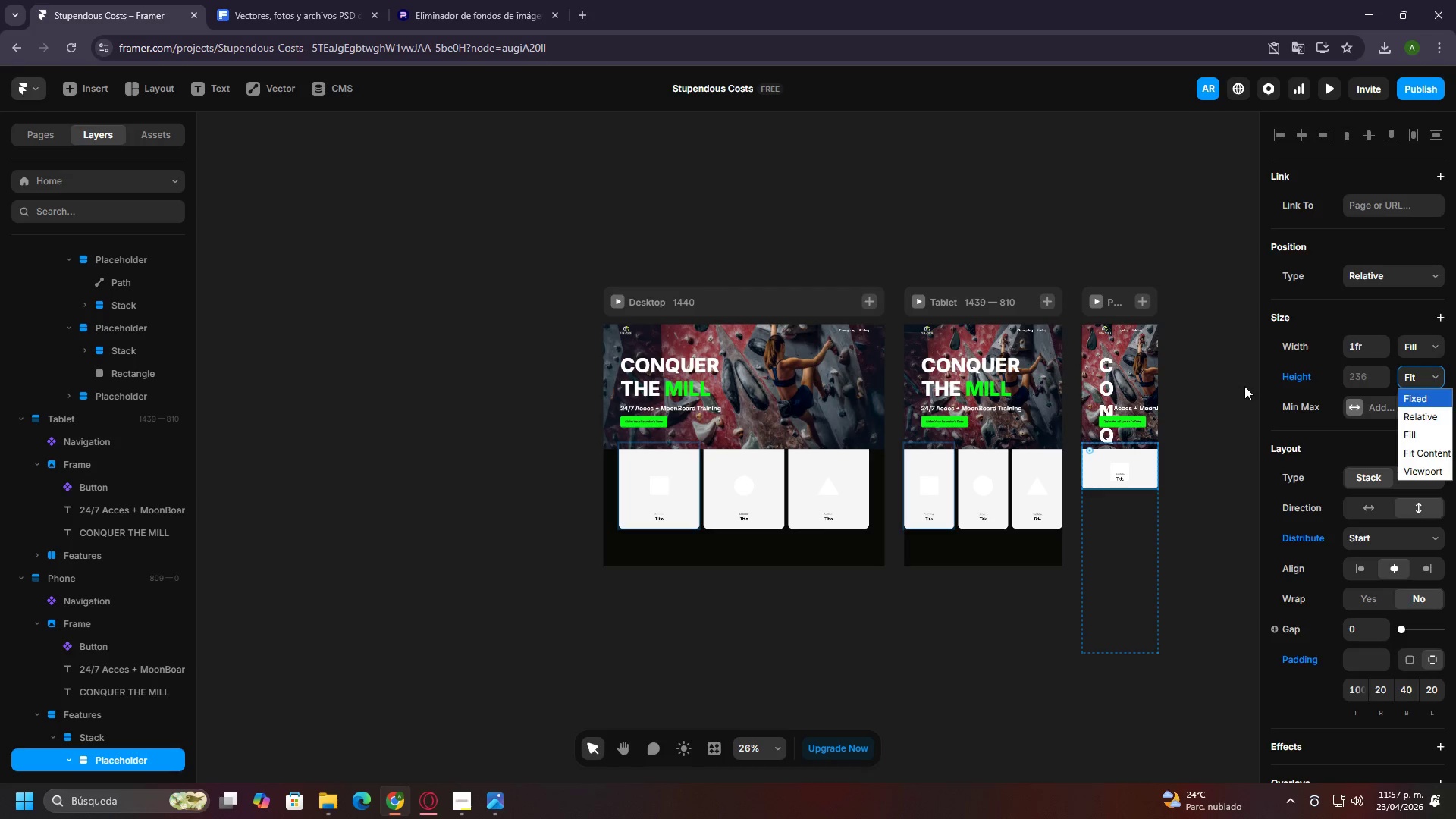 
left_click([1244, 386])
 